 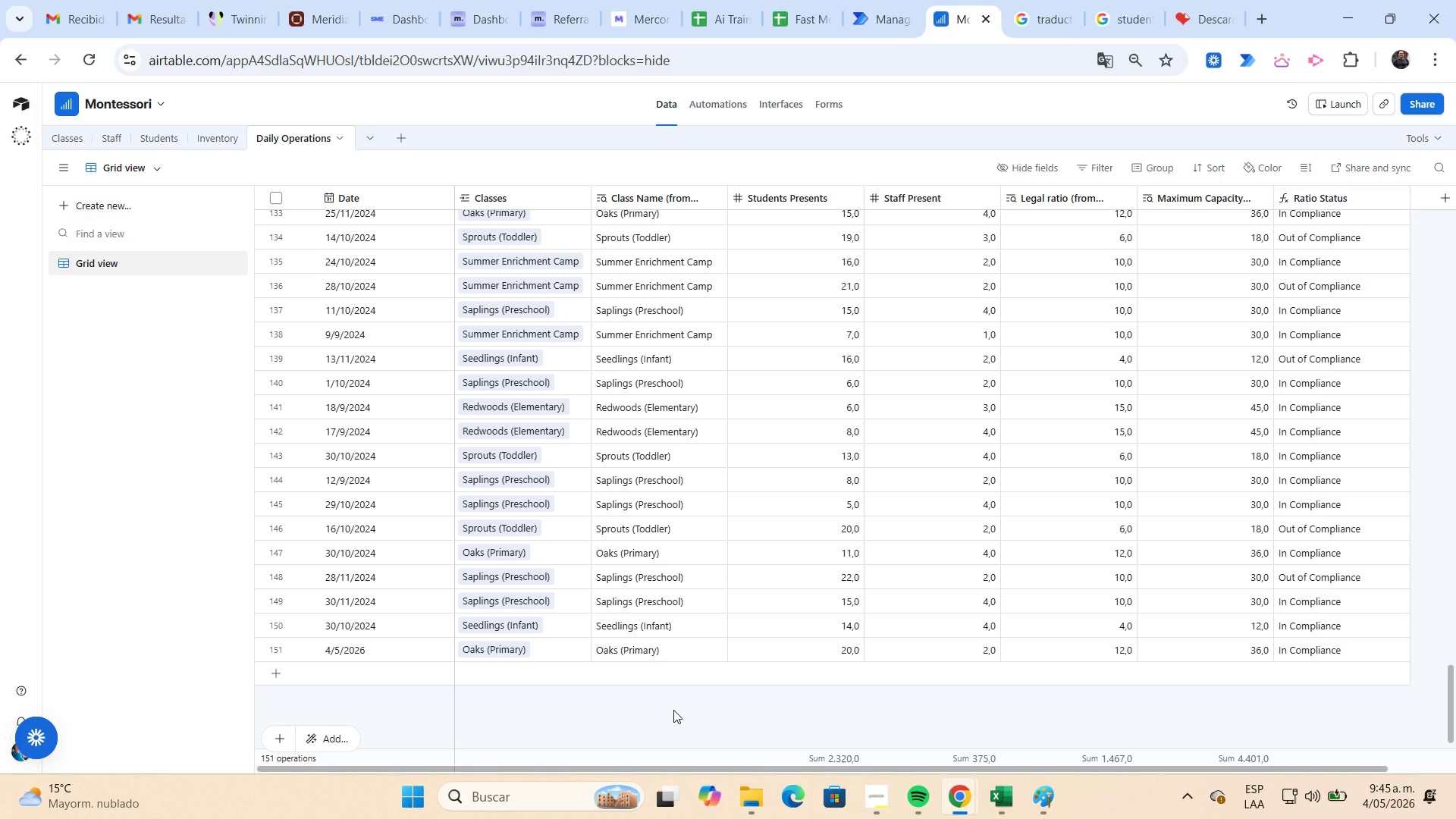 
left_click([368, 673])
 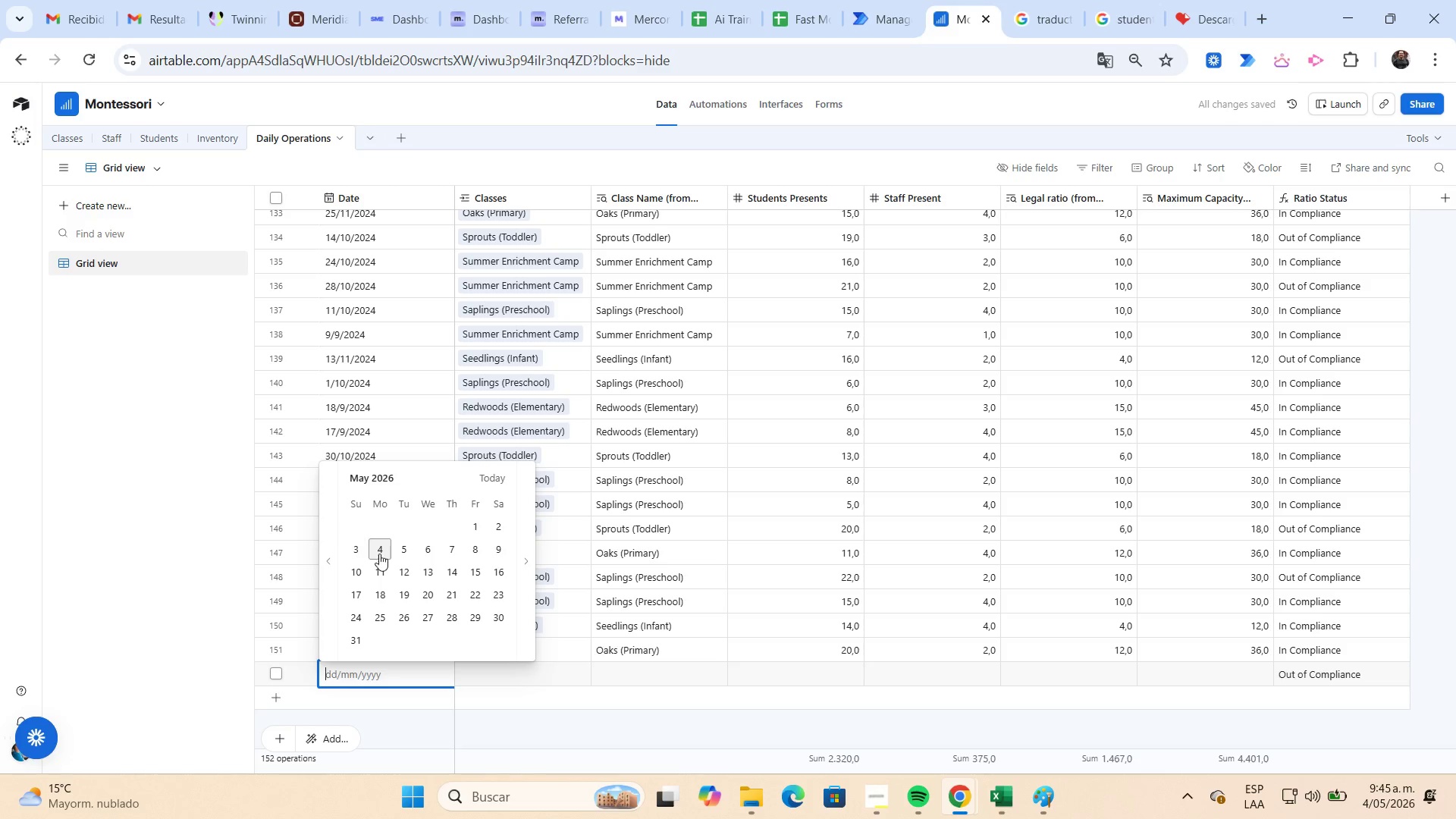 
left_click([379, 554])
 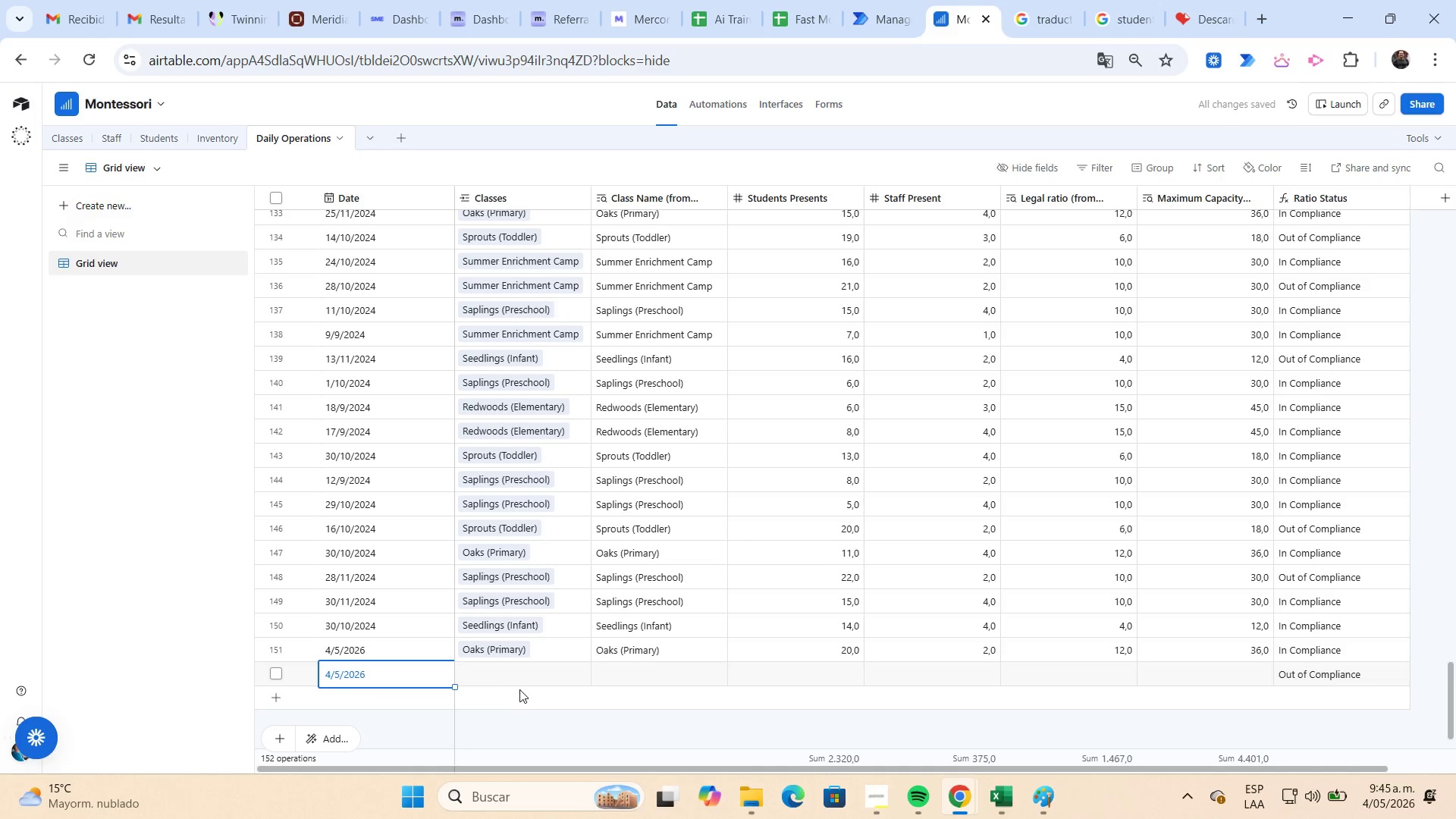 
left_click([521, 679])
 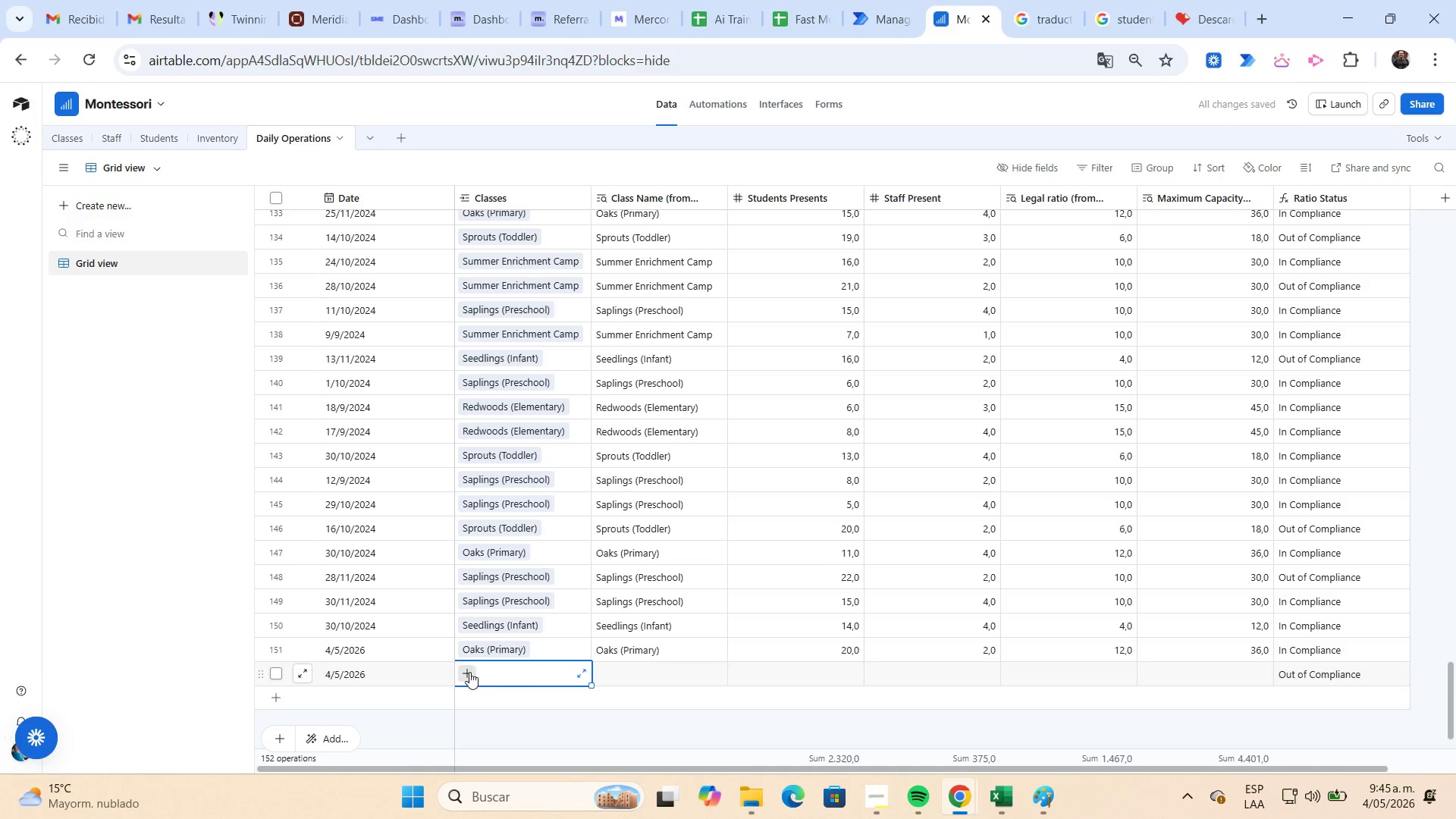 
left_click([469, 672])
 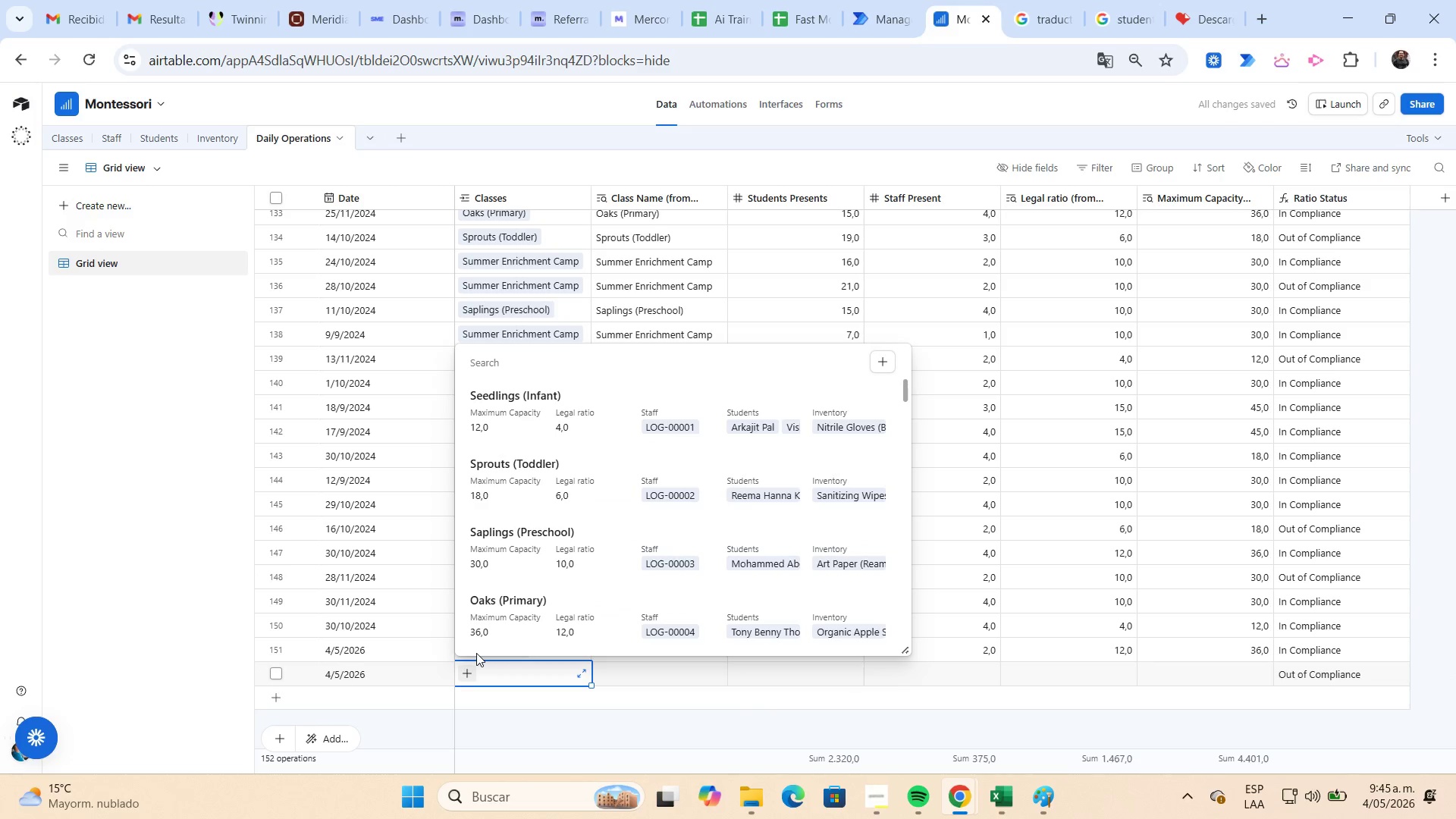 
scroll: coordinate [550, 502], scroll_direction: down, amount: 2.0
 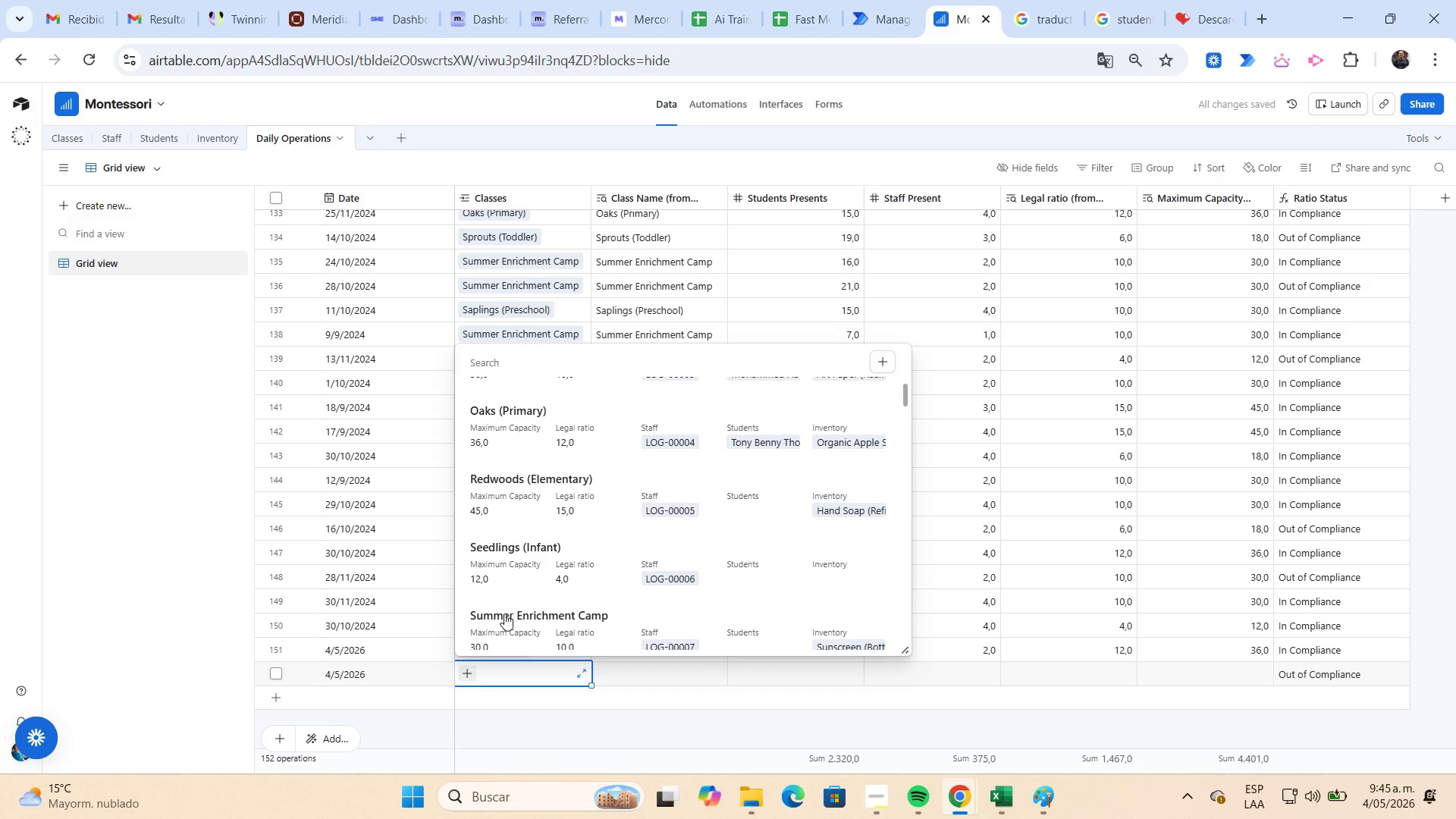 
left_click([504, 613])
 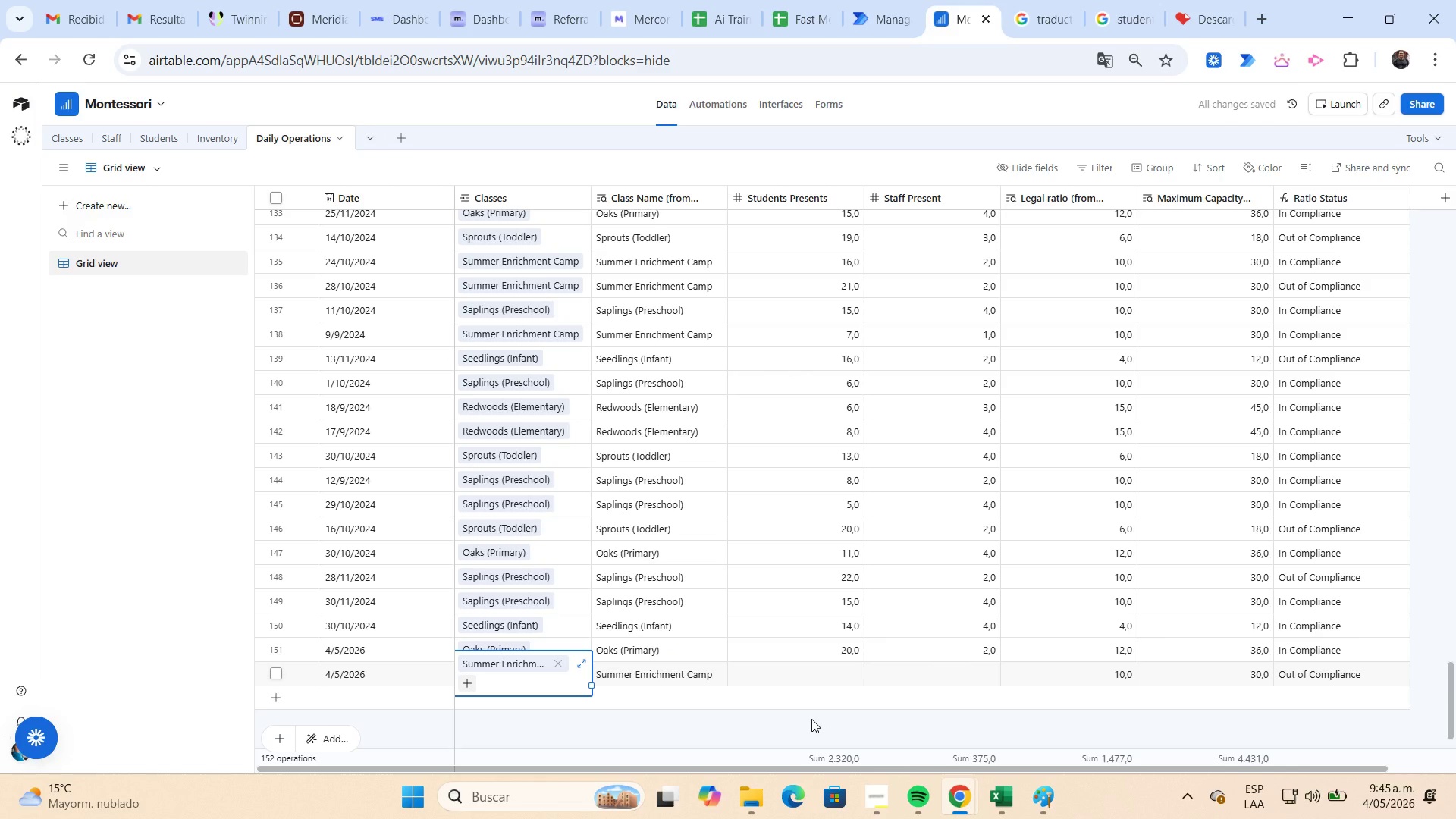 
left_click_drag(start_coordinate=[812, 717], to_coordinate=[816, 717])
 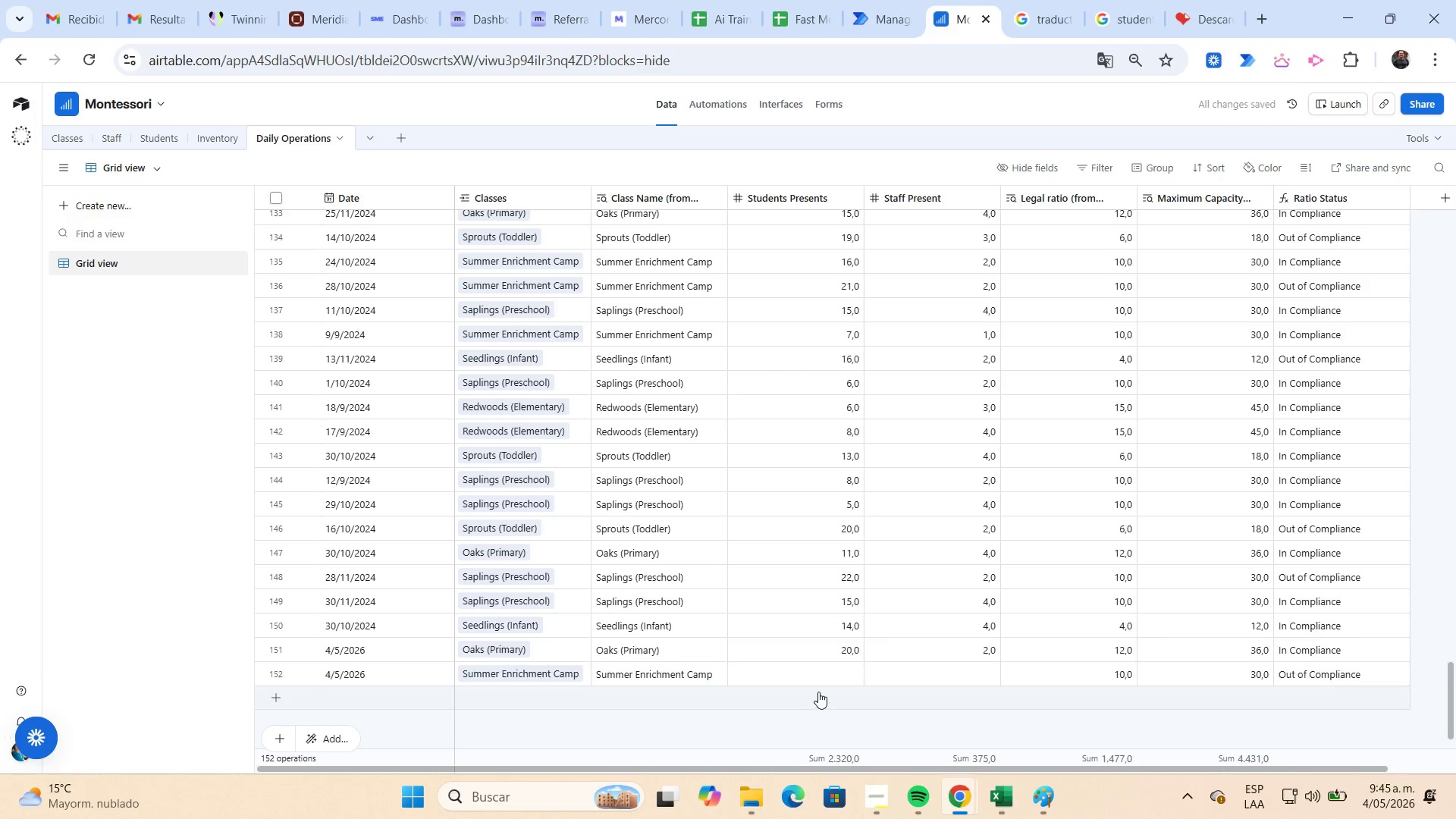 
left_click([825, 682])
 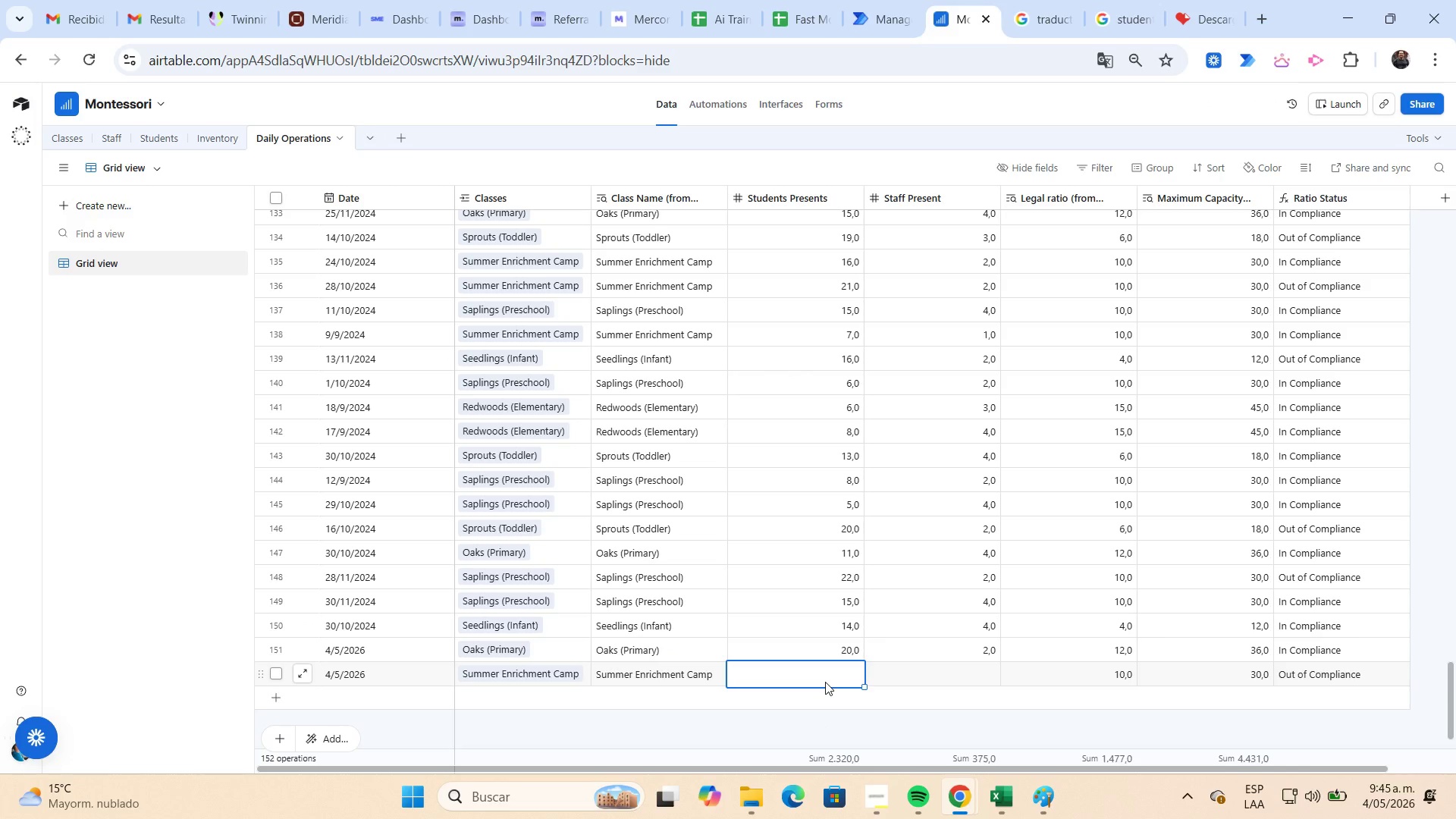 
key(Numpad2)
 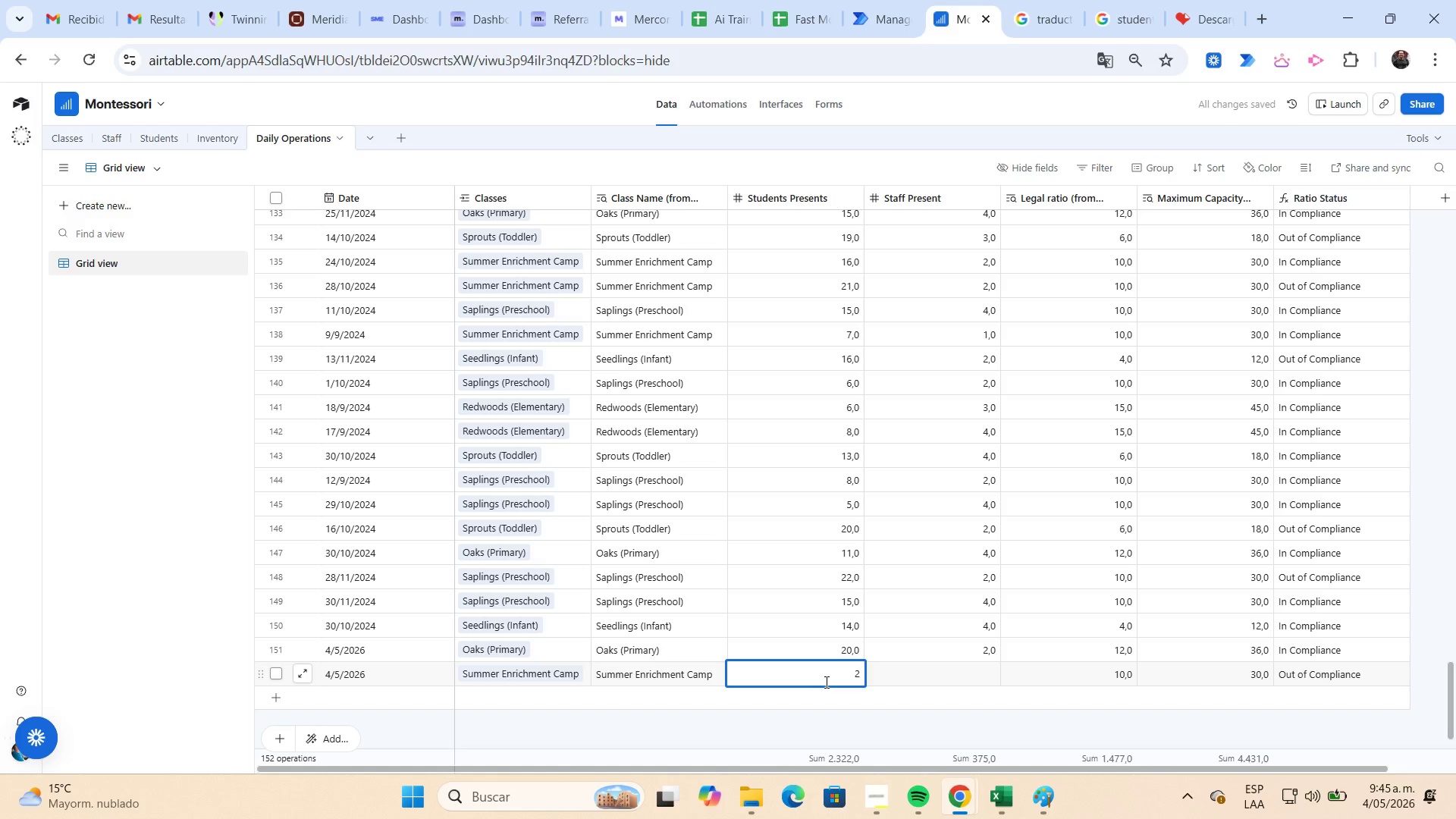 
key(Numpad5)
 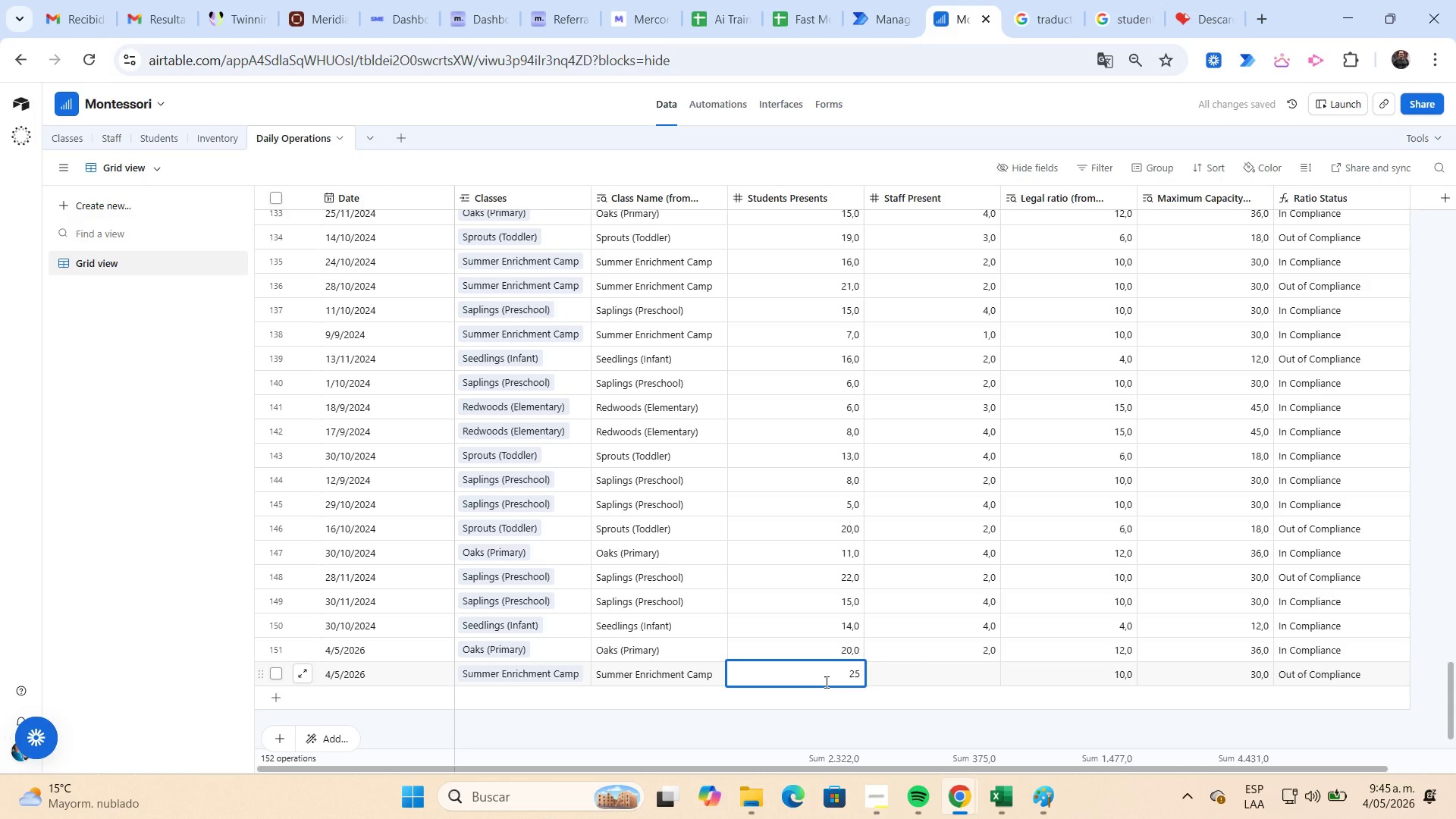 
key(ArrowRight)
 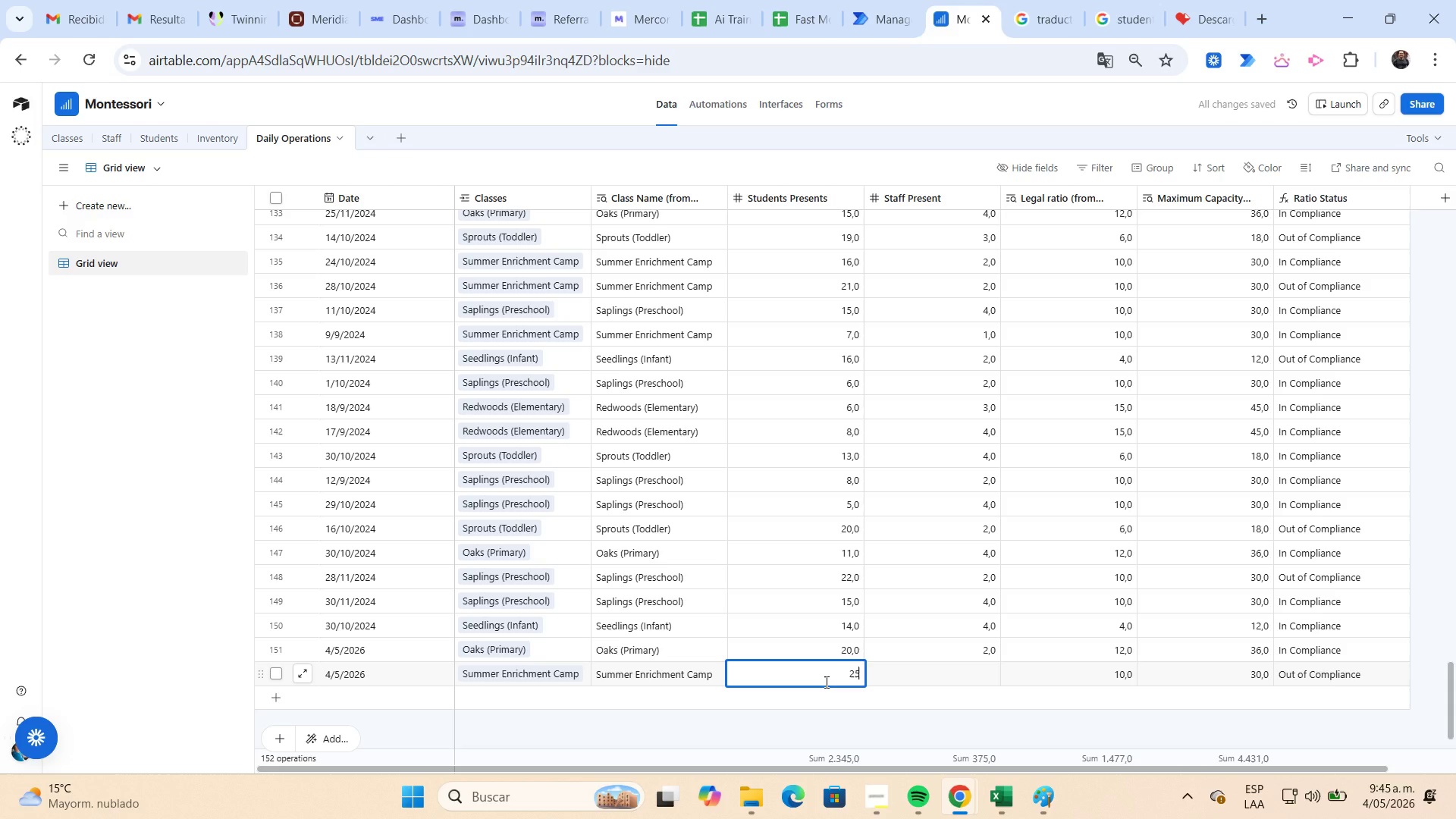 
key(Tab)
 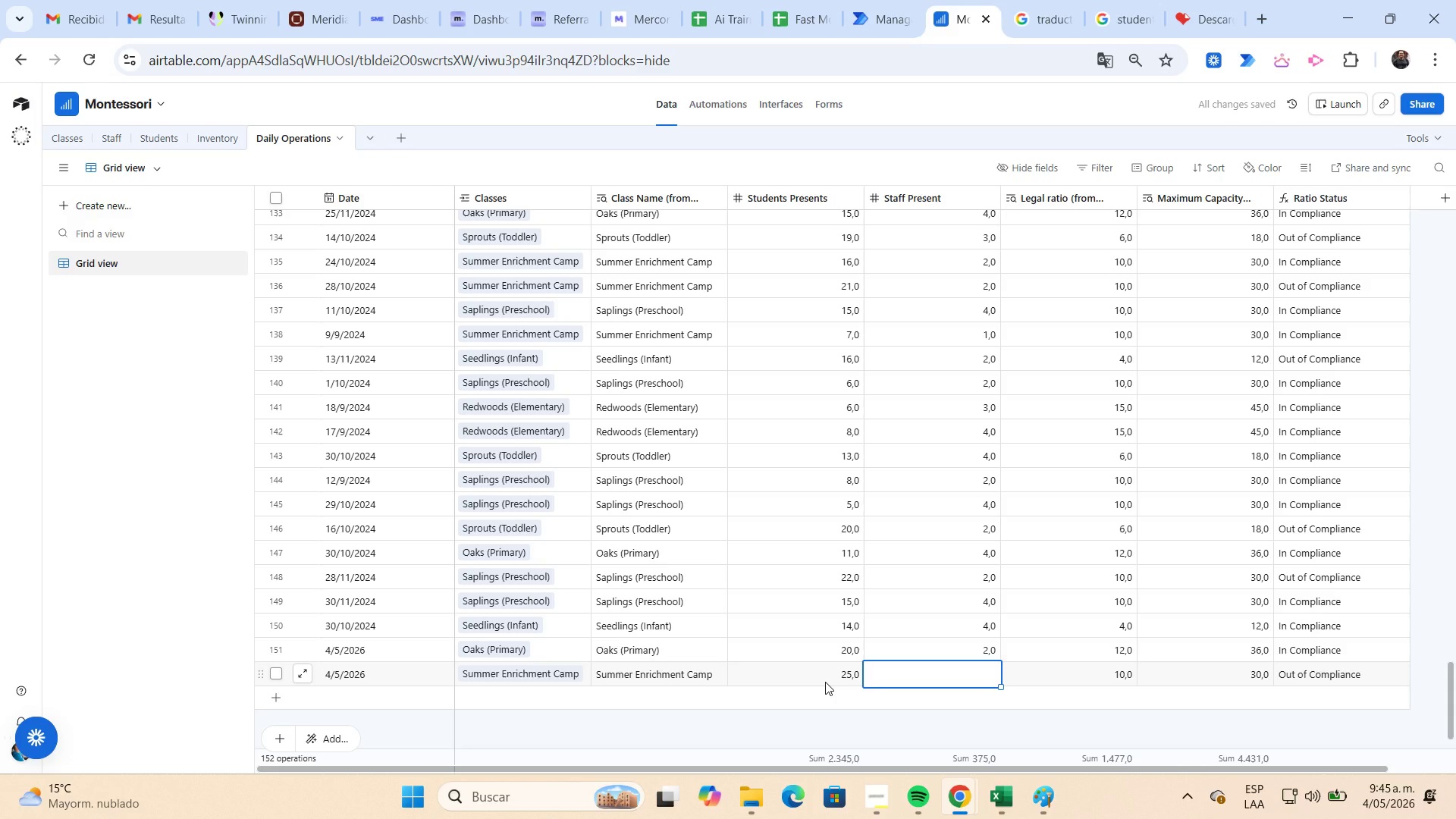 
key(Numpad5)
 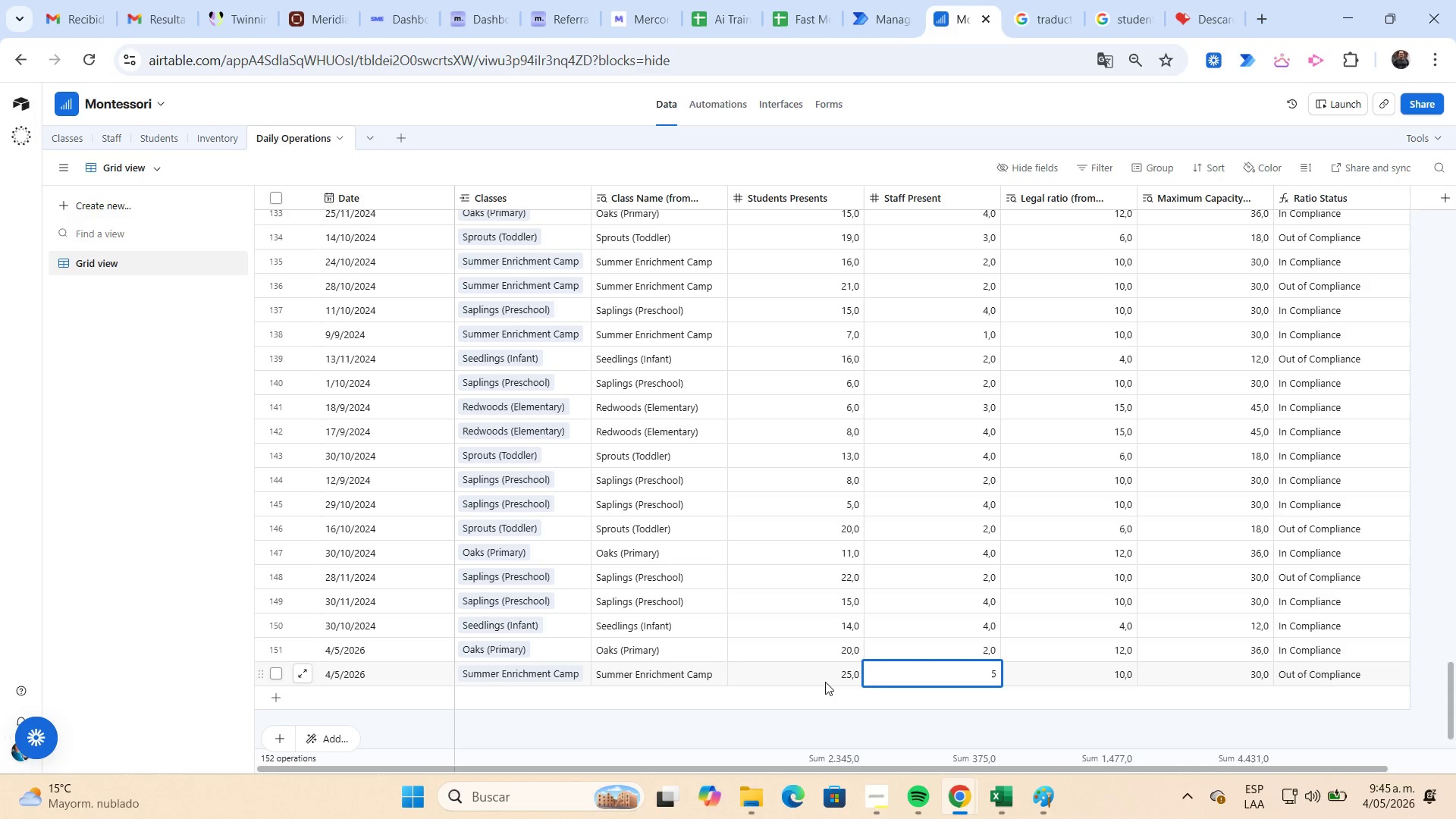 
key(Tab)
 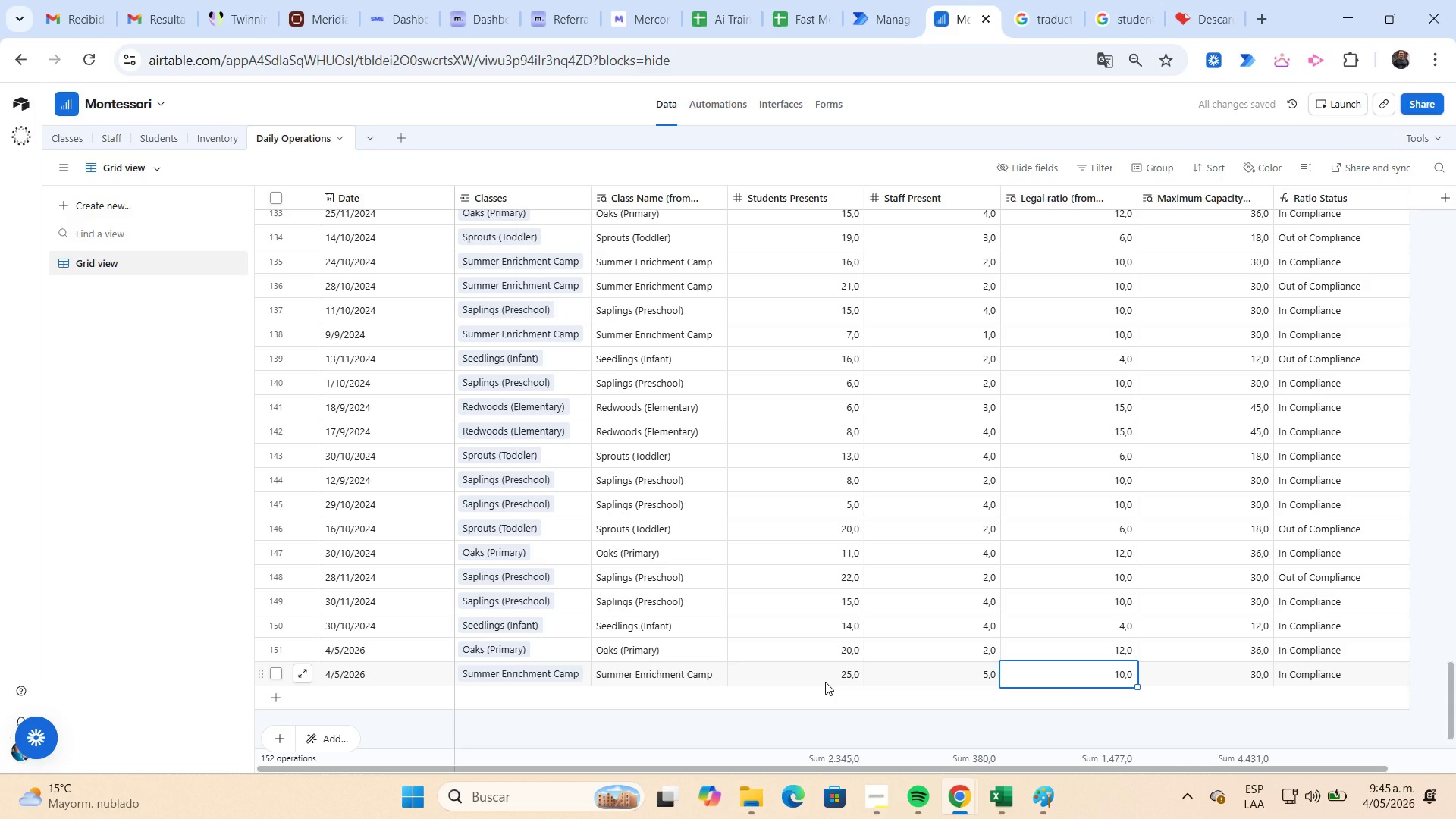 
wait(5.09)
 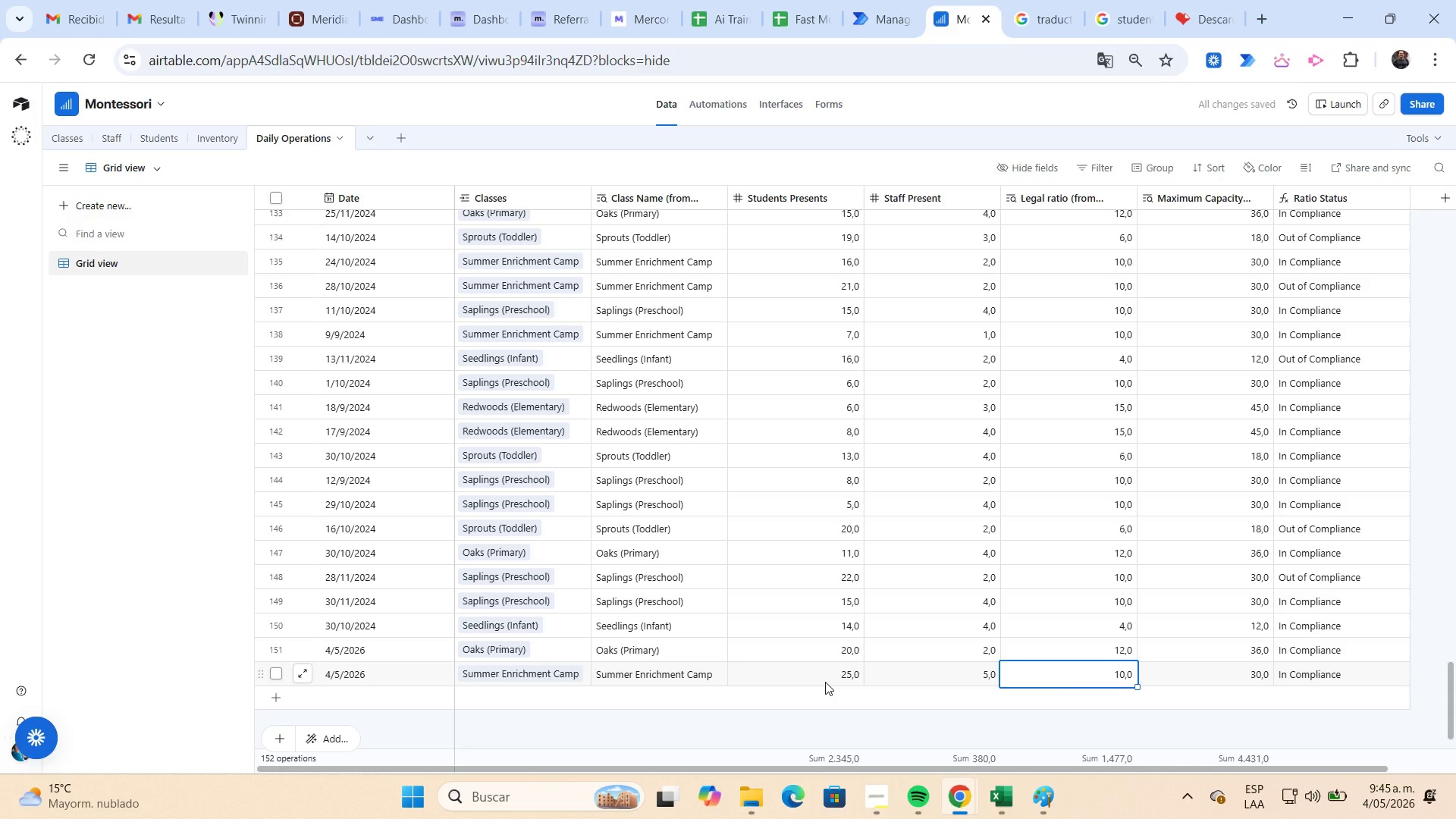 
key(ArrowRight)
 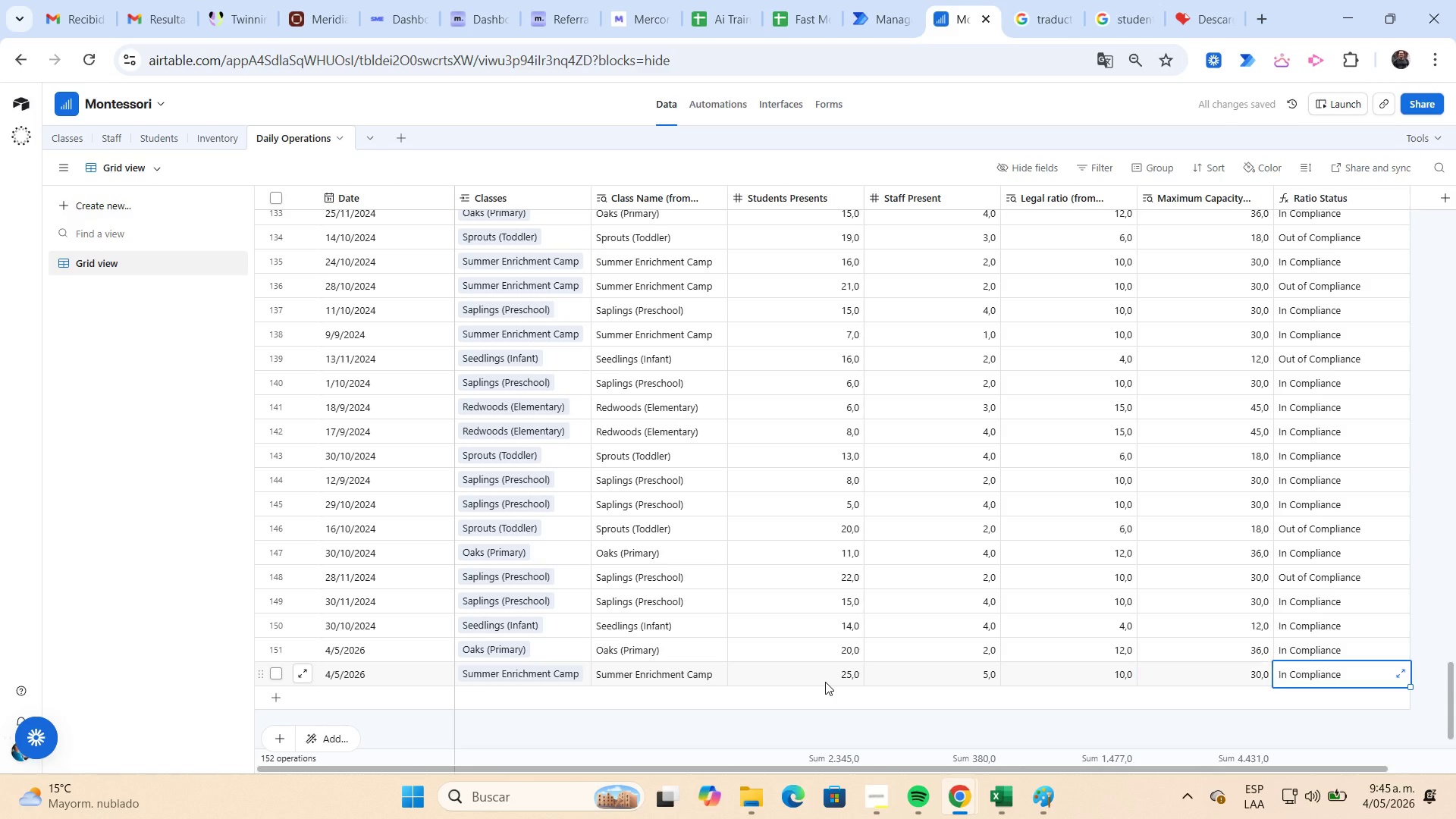 
key(ArrowRight)
 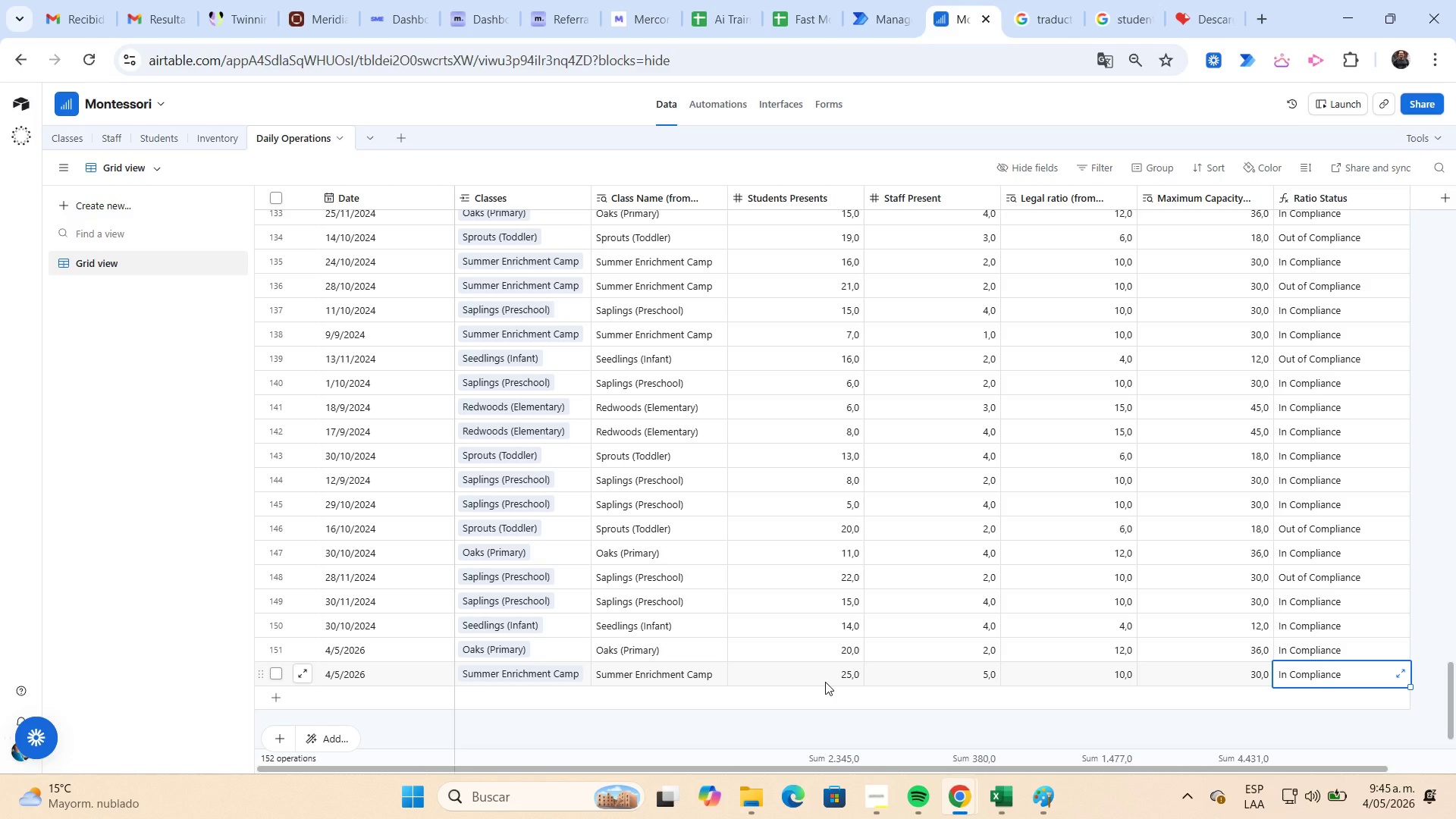 
key(Meta+Shift+S)
 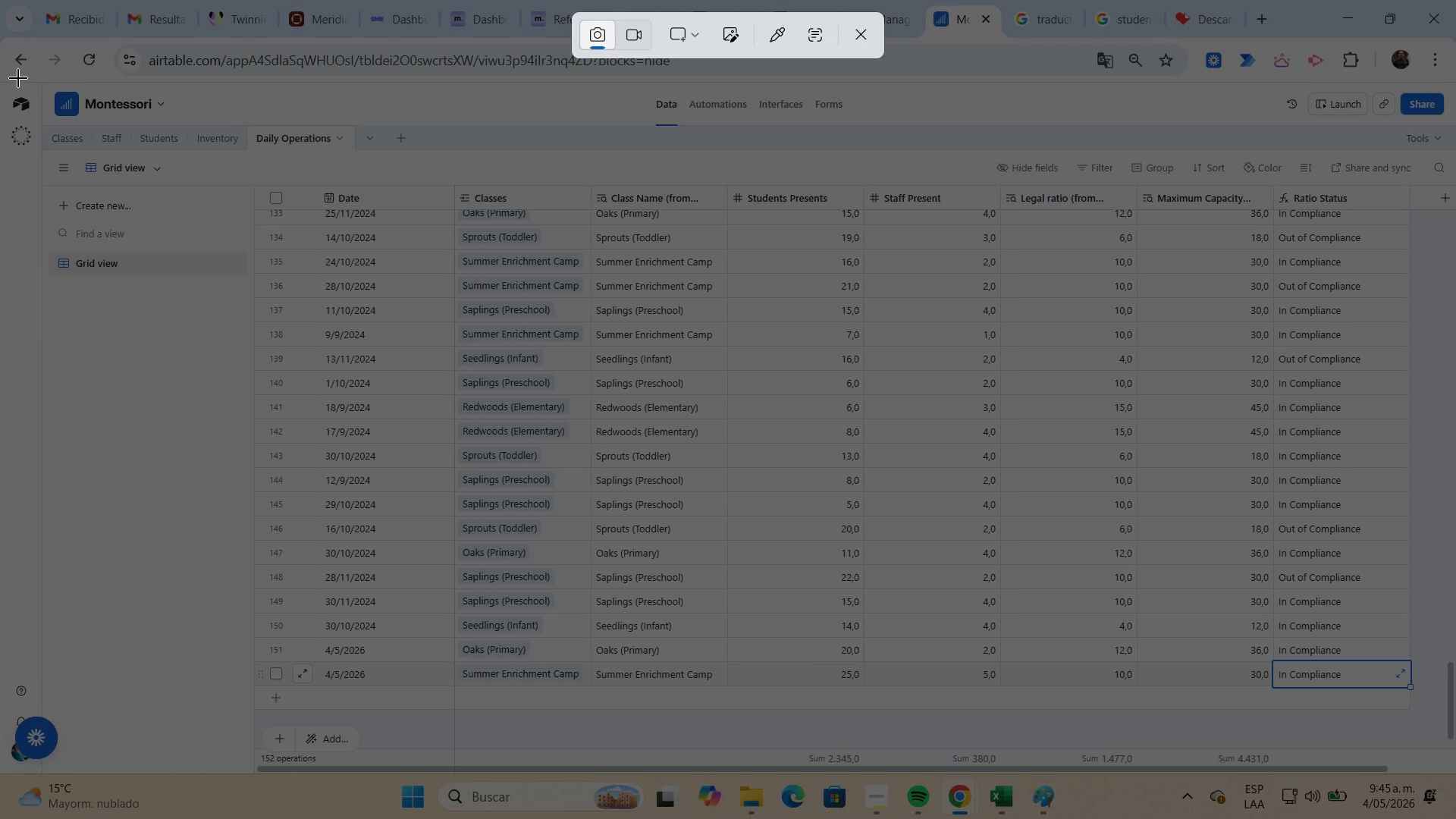 
left_click_drag(start_coordinate=[34, 79], to_coordinate=[1451, 768])
 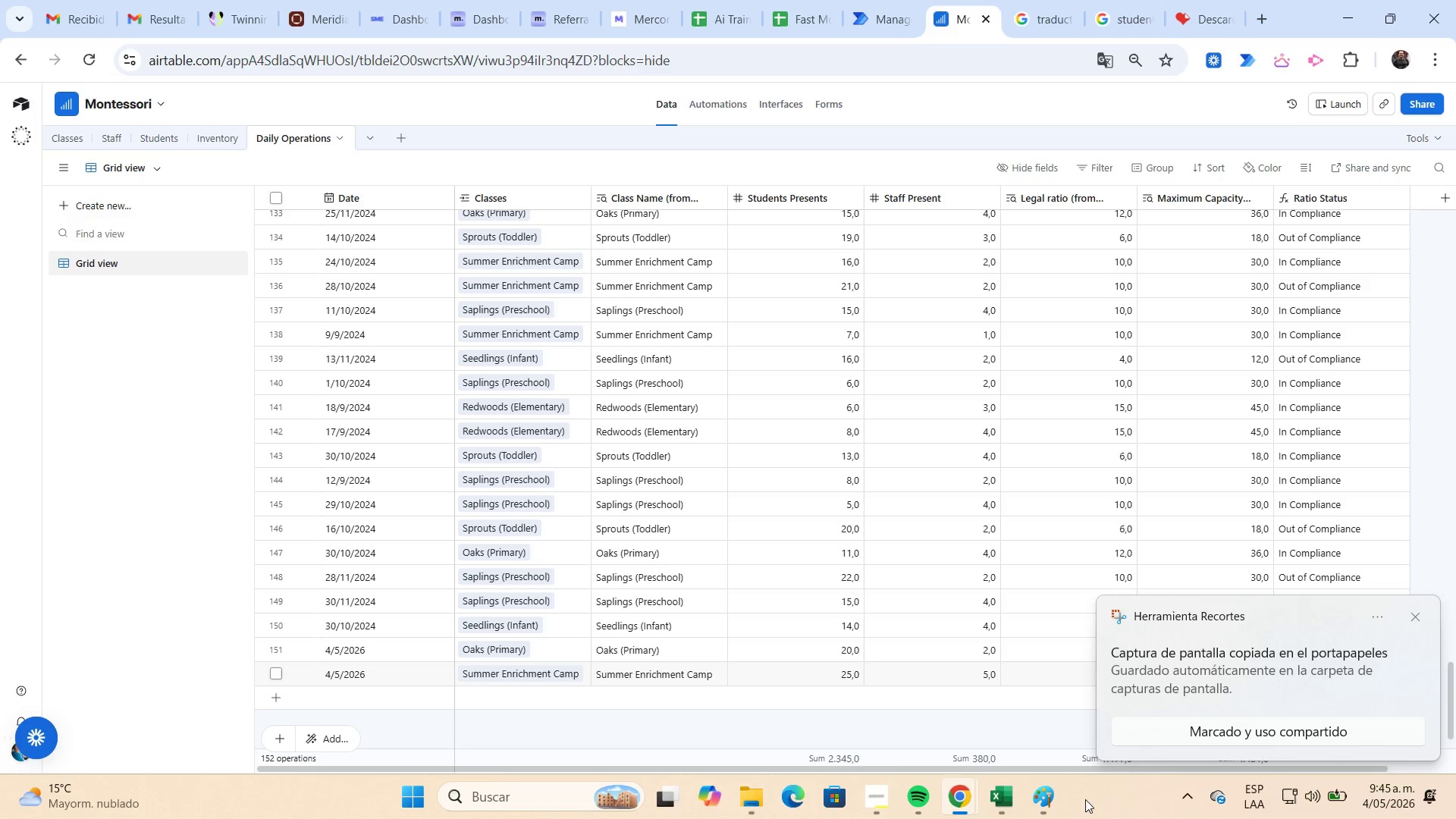 
left_click([1053, 789])
 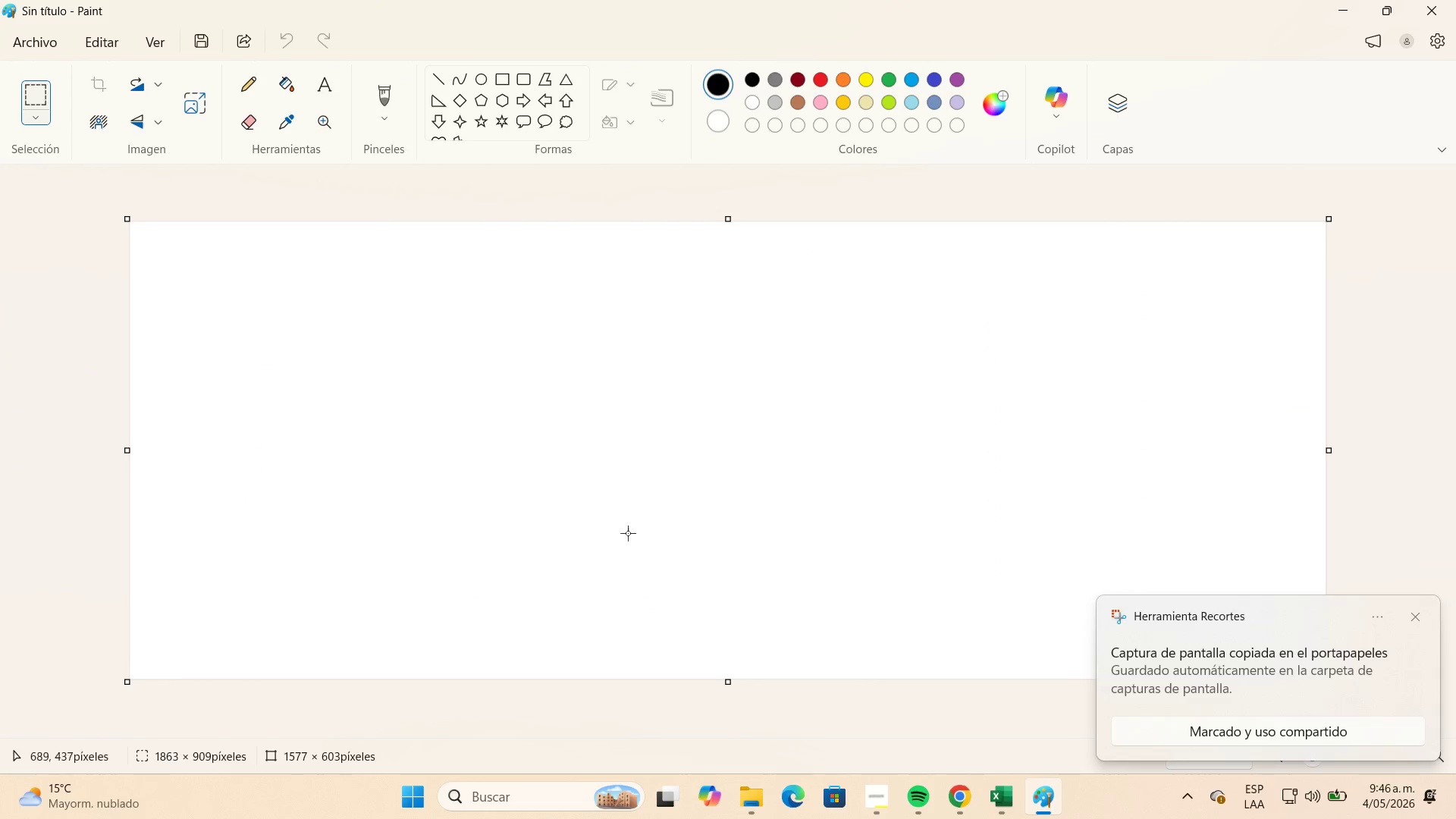 
key(Control+V)
 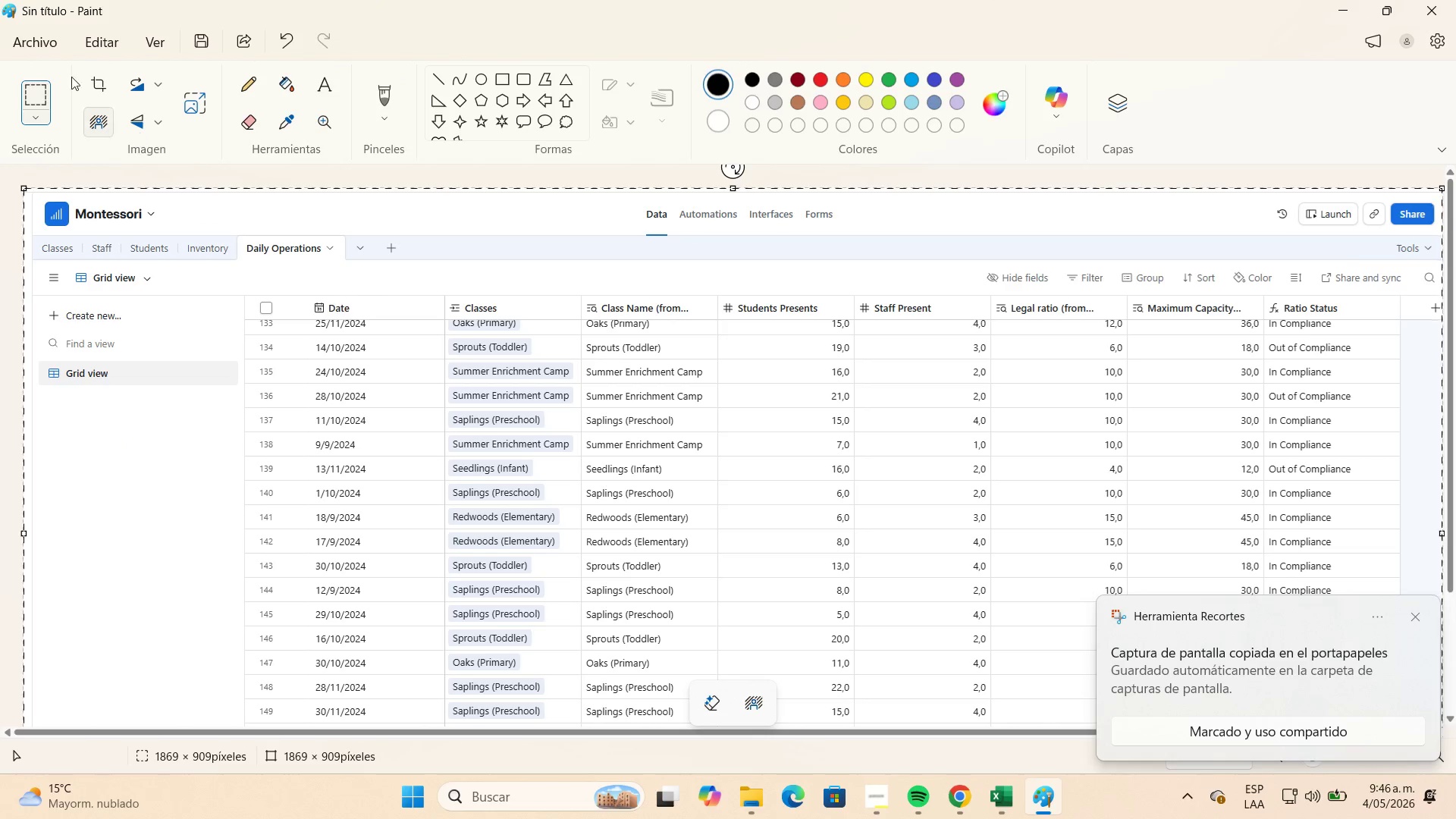 
left_click([42, 51])
 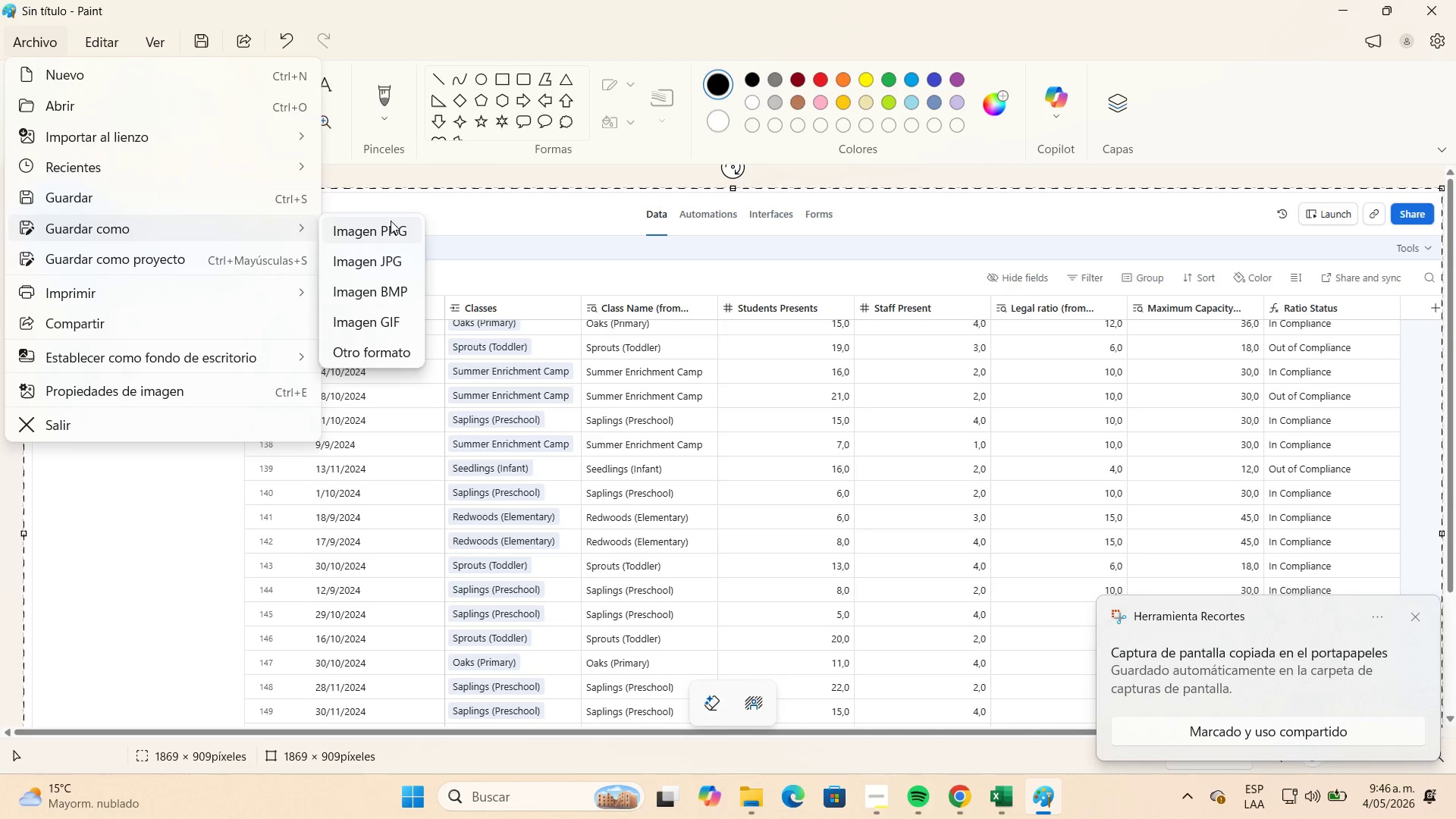 
left_click([406, 256])
 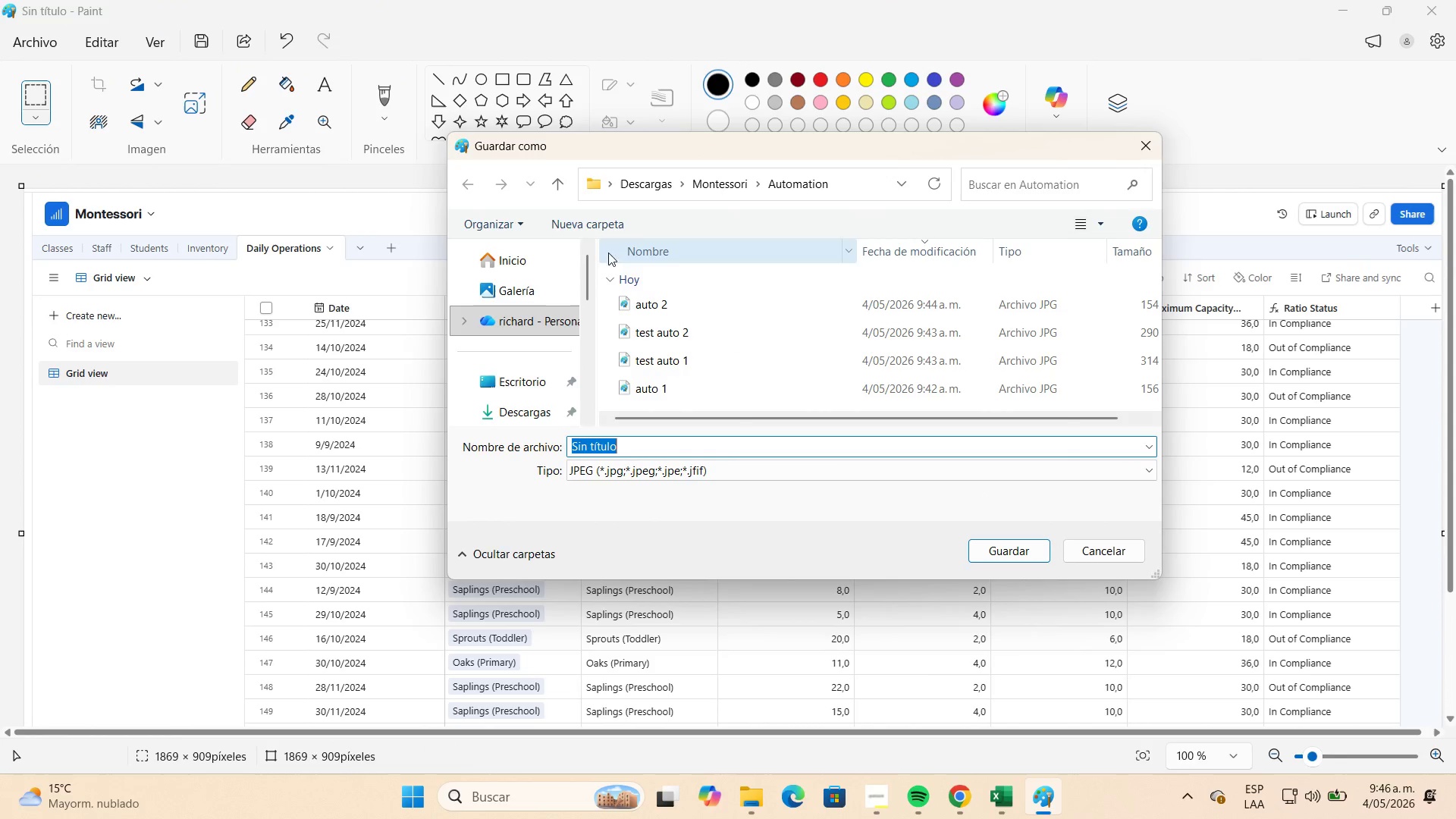 
left_click([561, 193])
 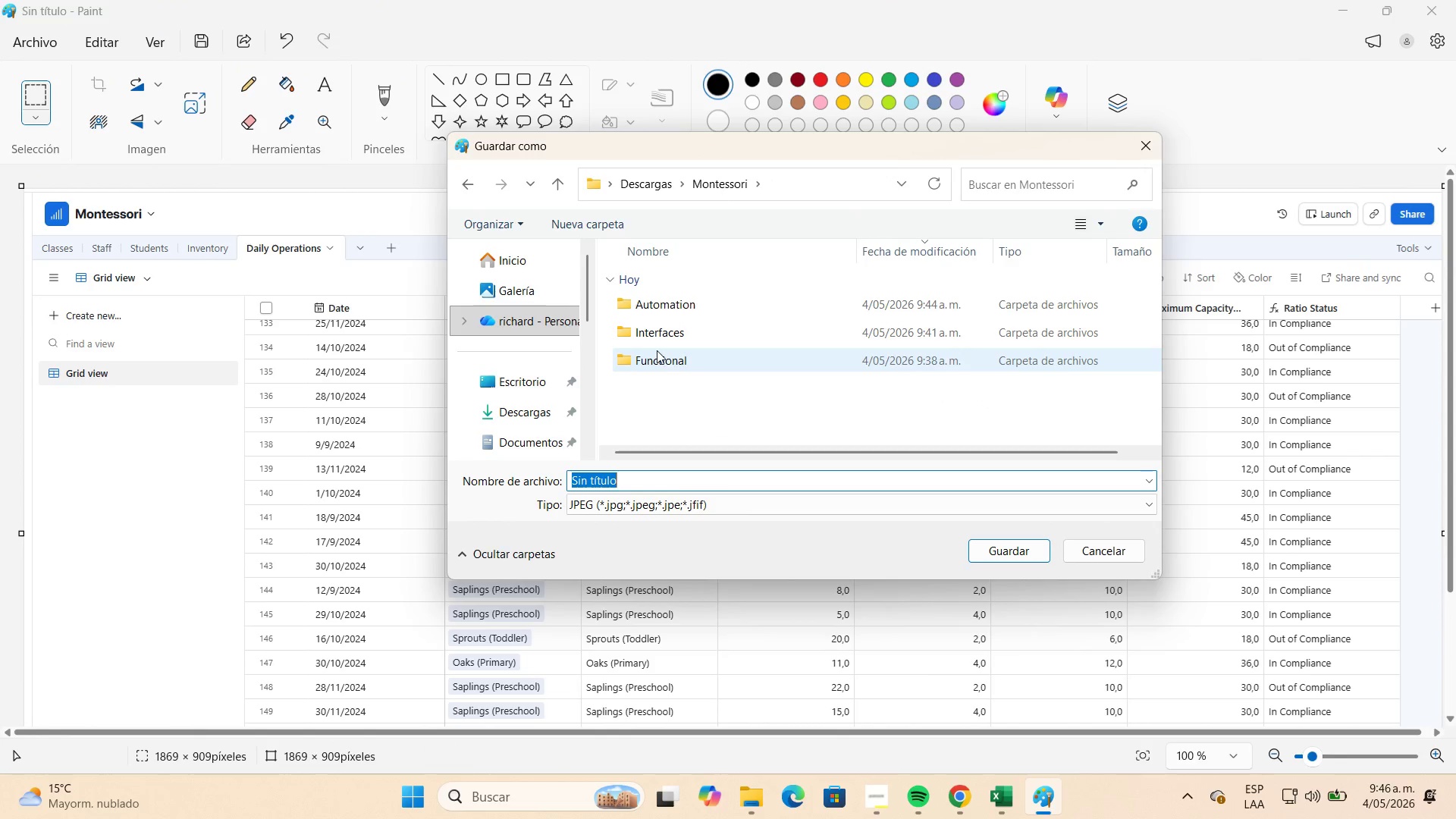 
double_click([661, 355])
 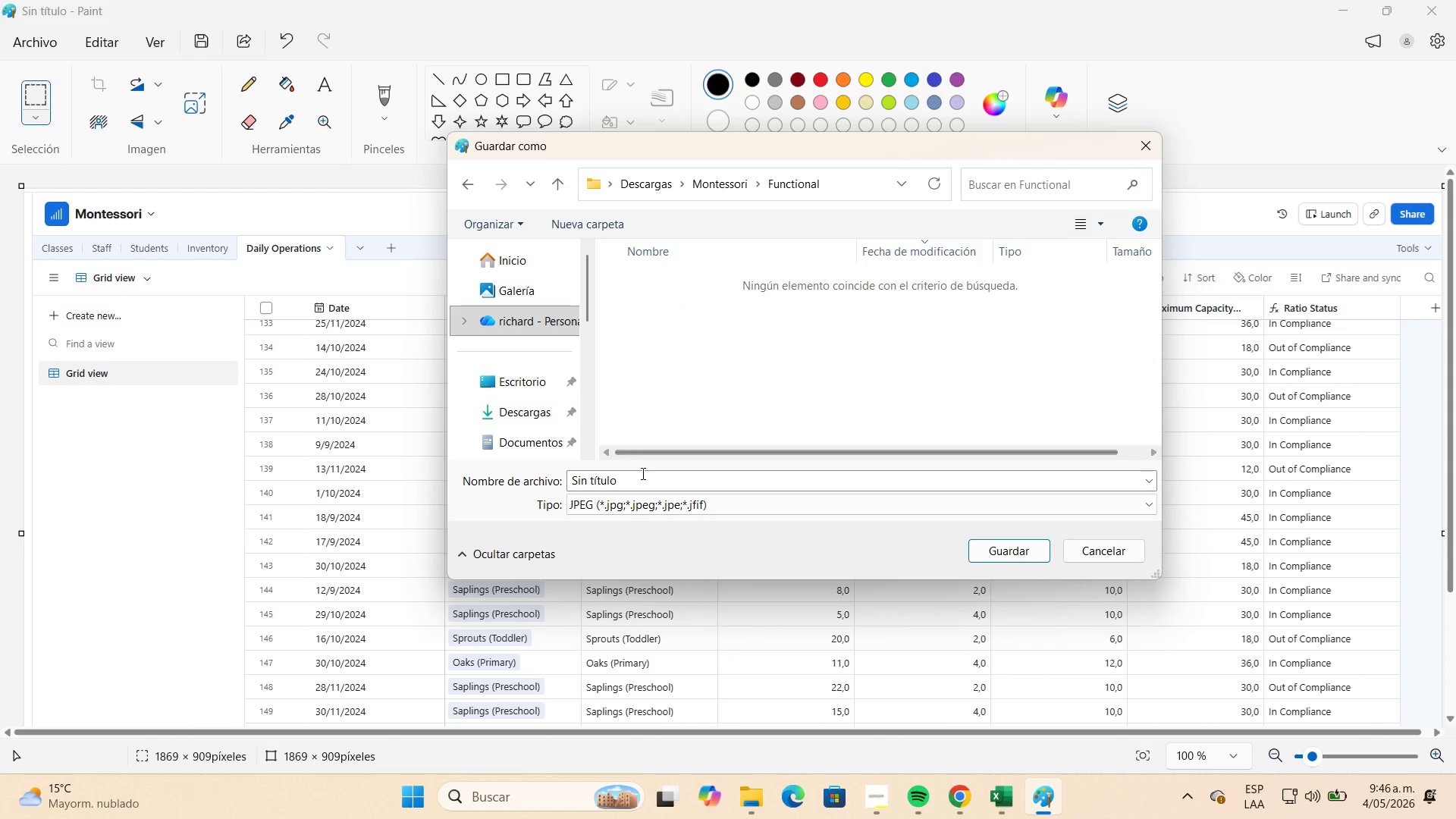 
left_click([642, 474])
 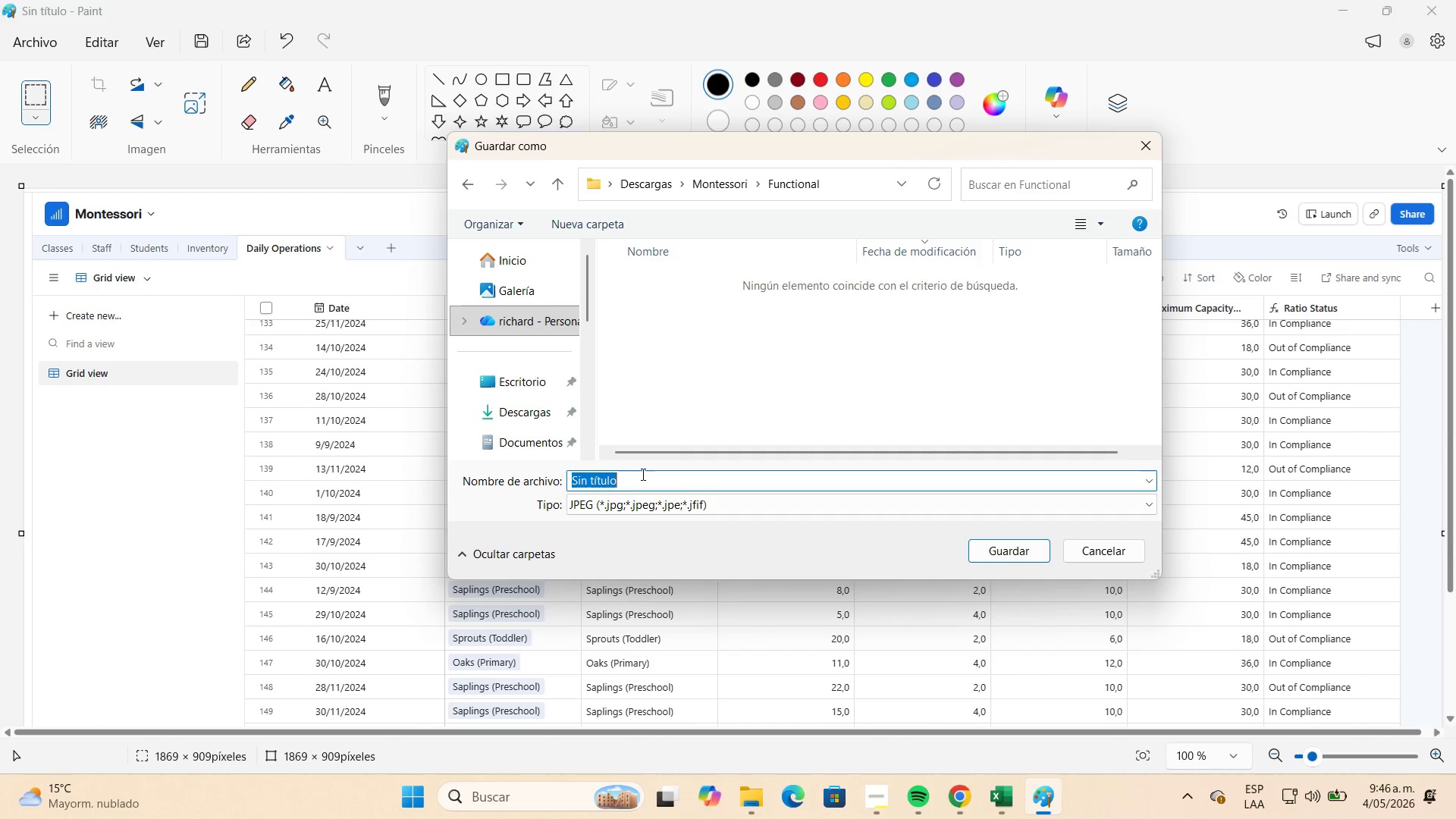 
type(test fun)
 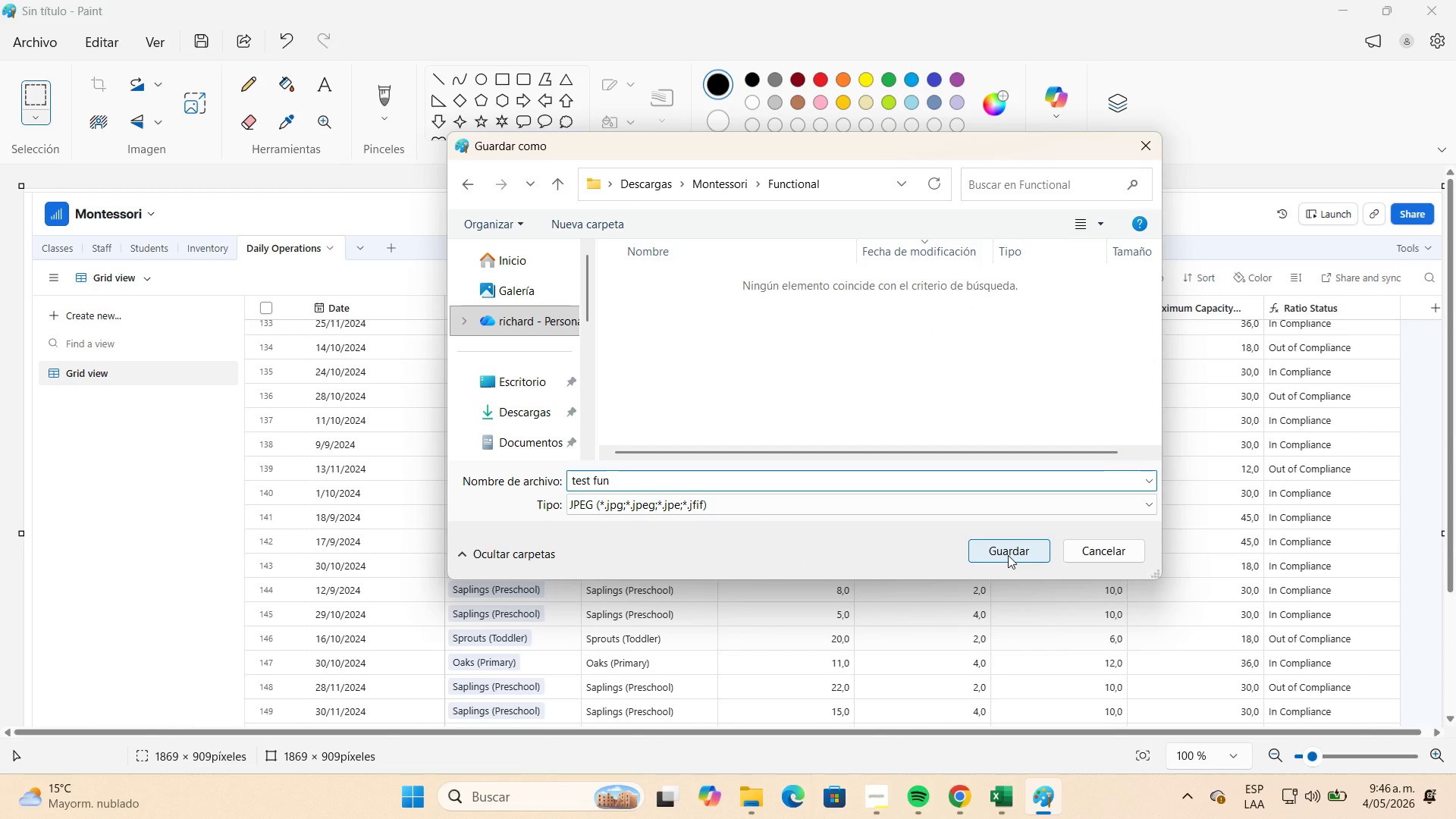 
type( p1)
 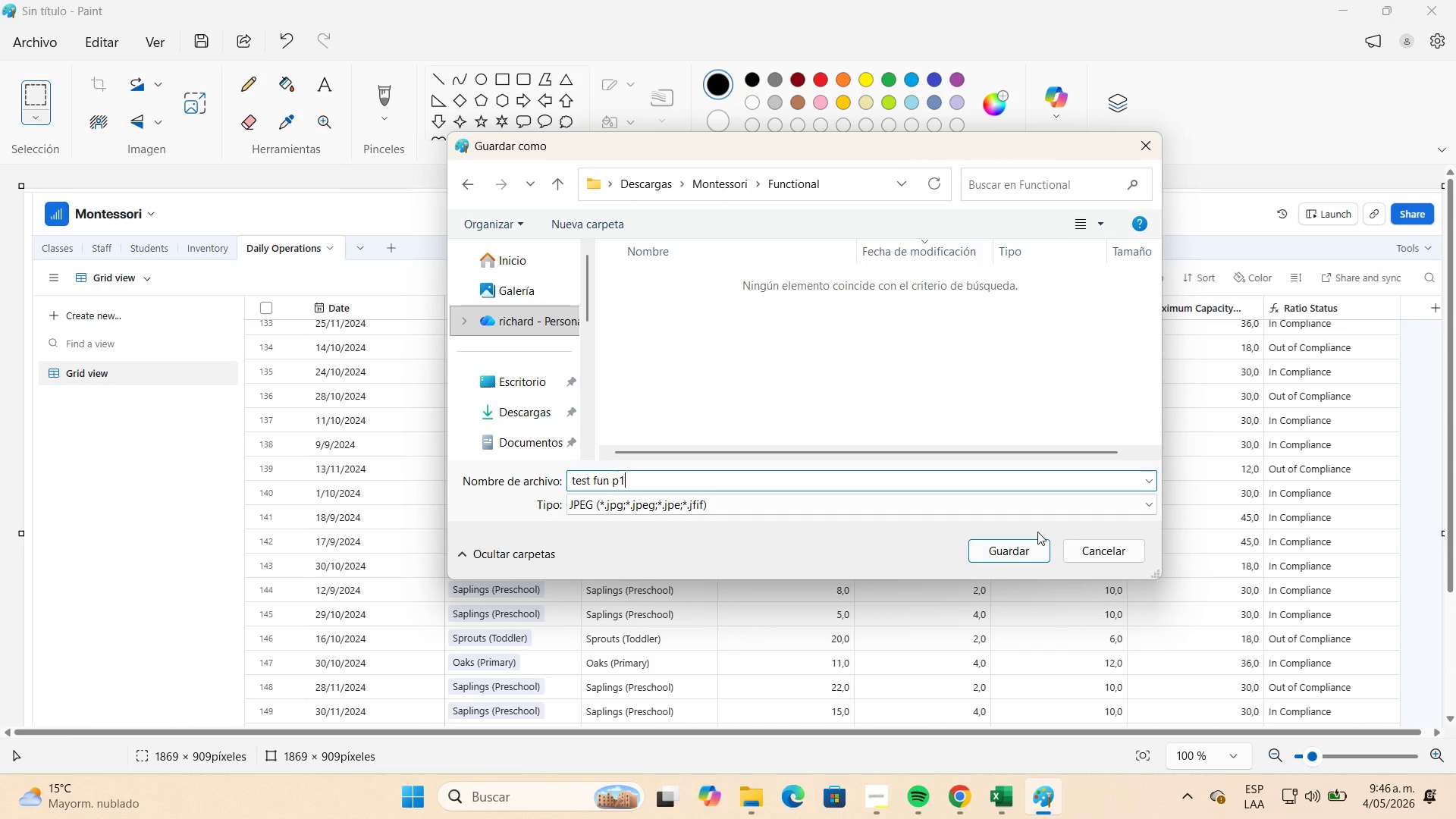 
left_click([1028, 553])
 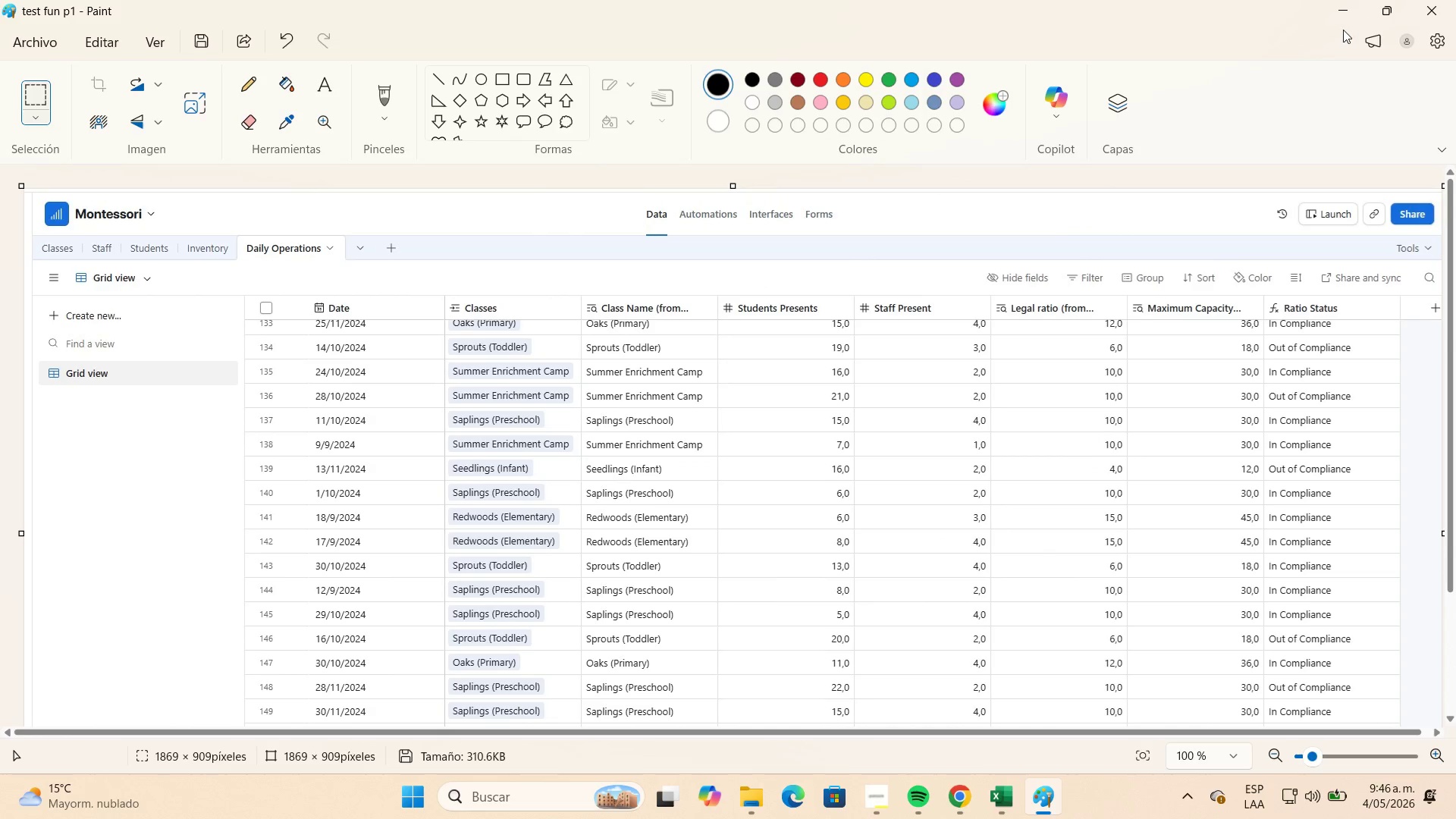 
left_click([1352, 6])
 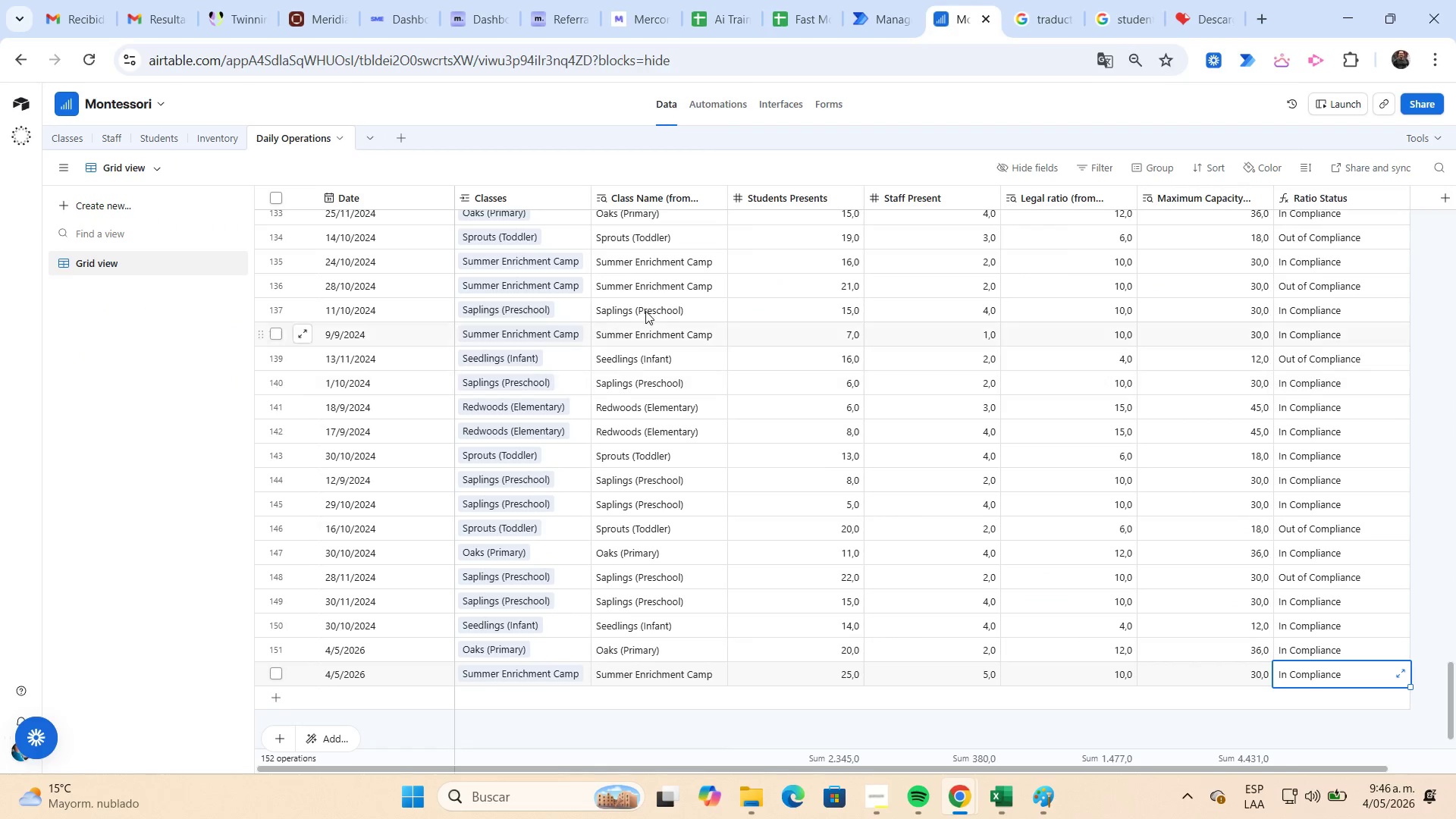 
left_click([163, 26])
 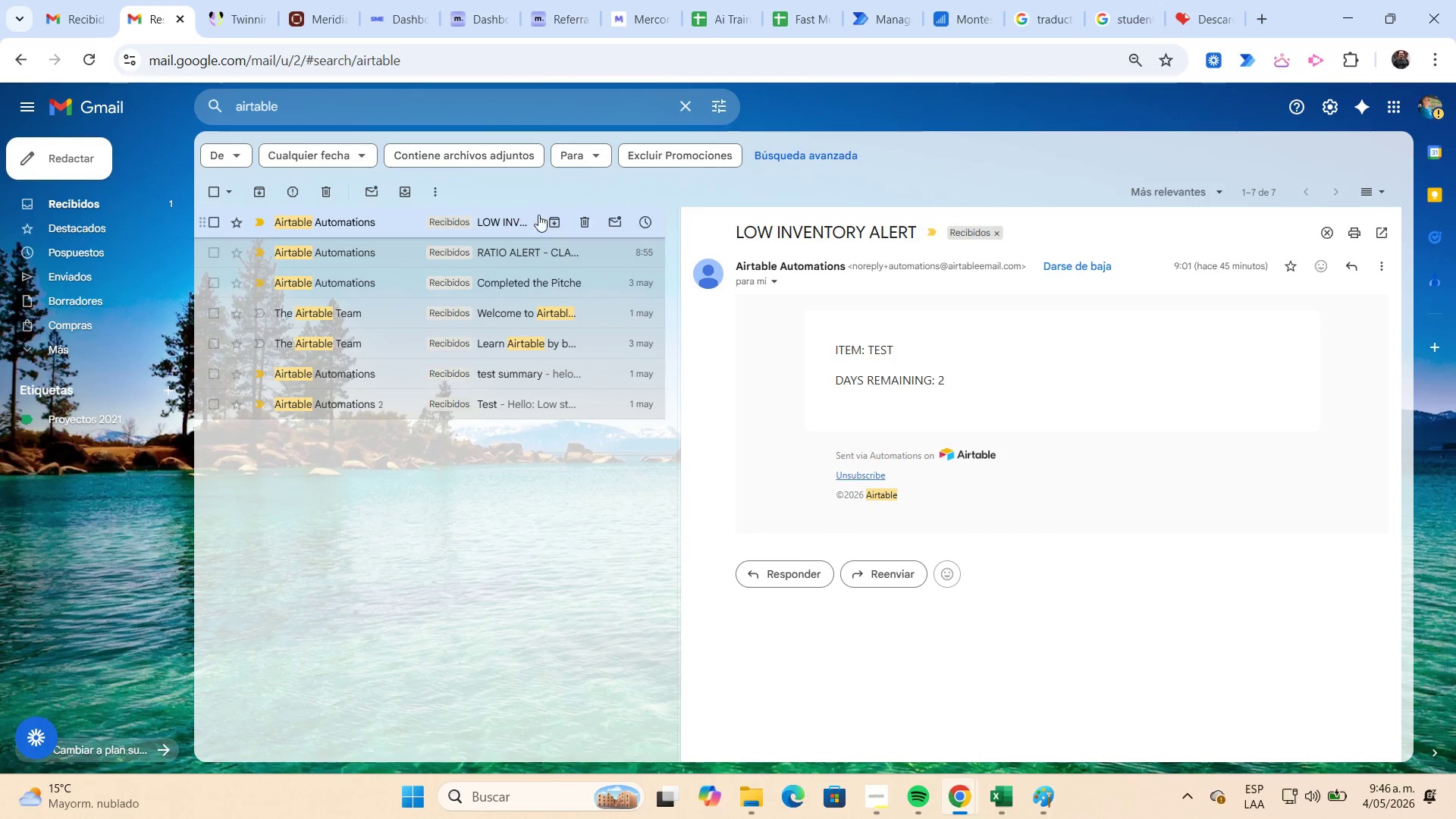 
left_click([513, 217])
 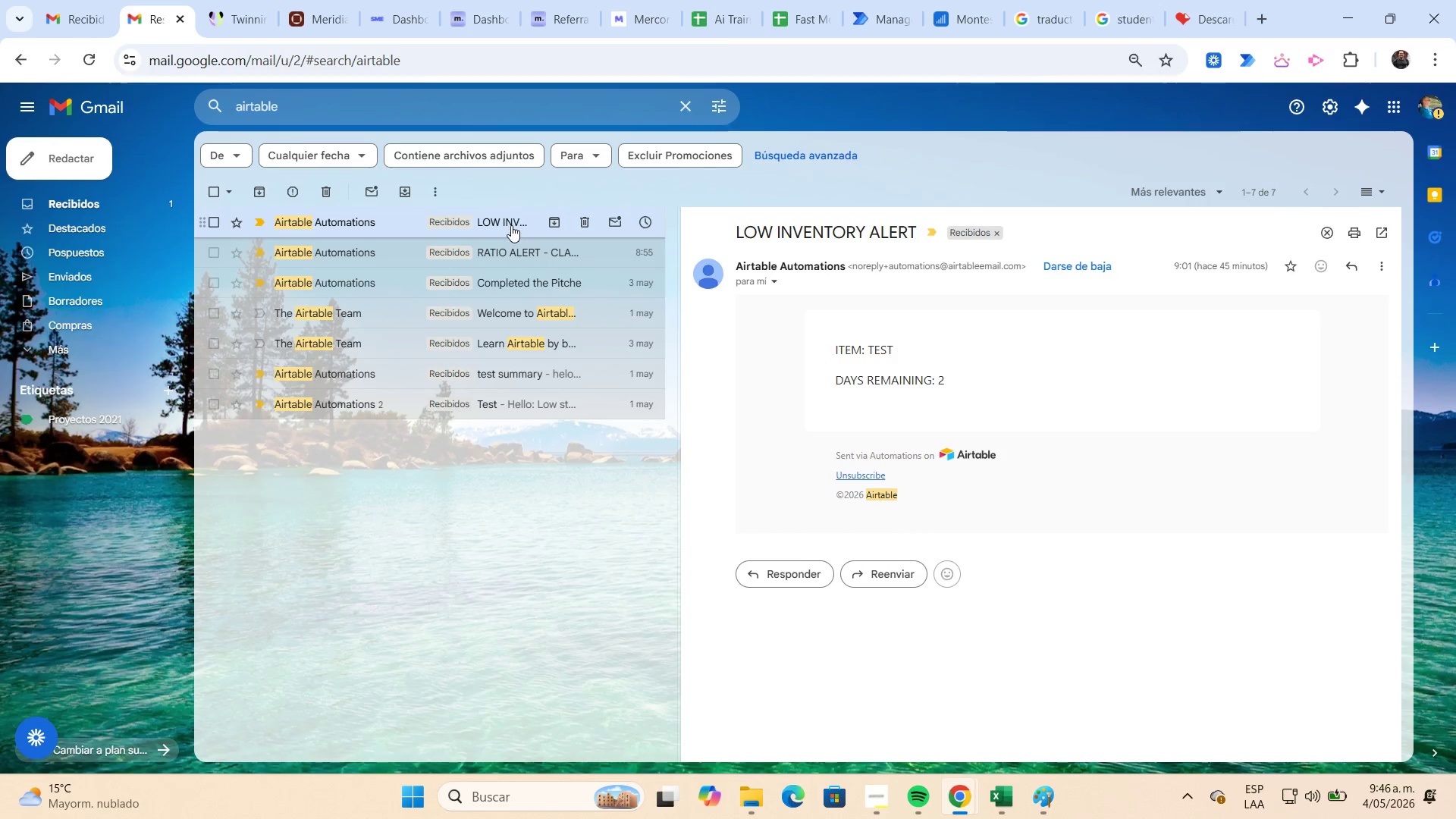 
left_click([502, 228])
 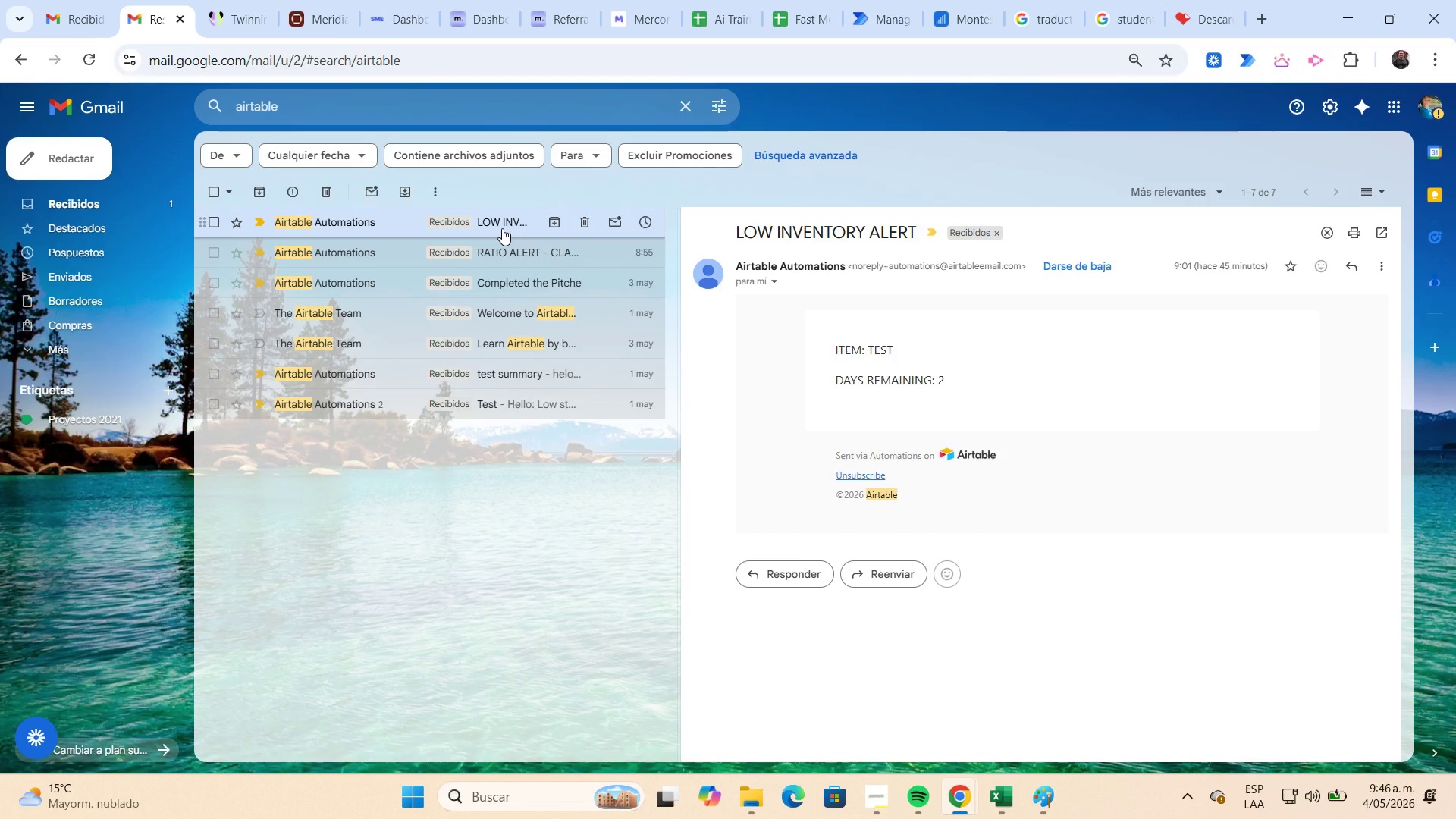 
key(Meta+Shift+S)
 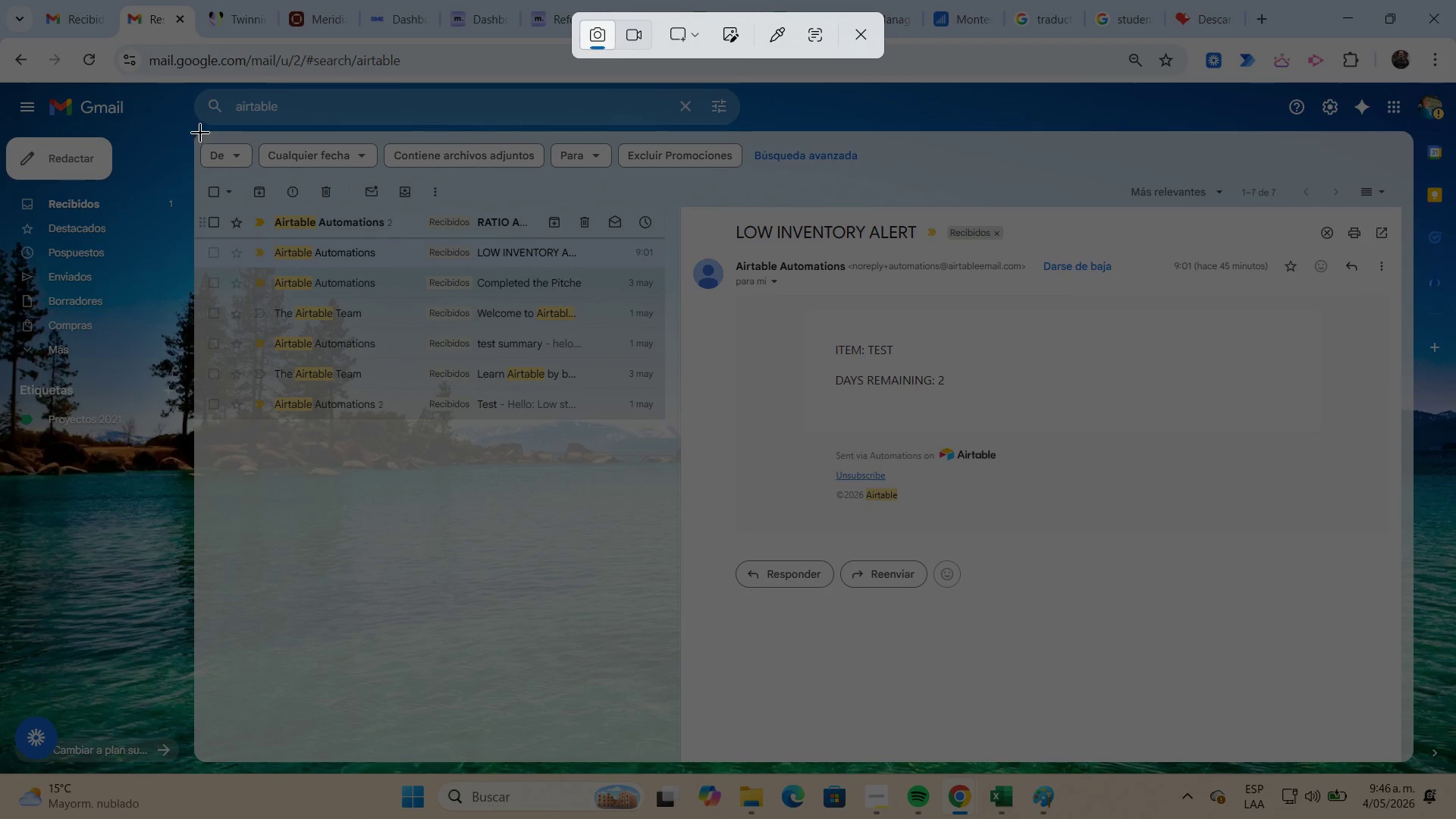 
left_click_drag(start_coordinate=[191, 130], to_coordinate=[1400, 752])
 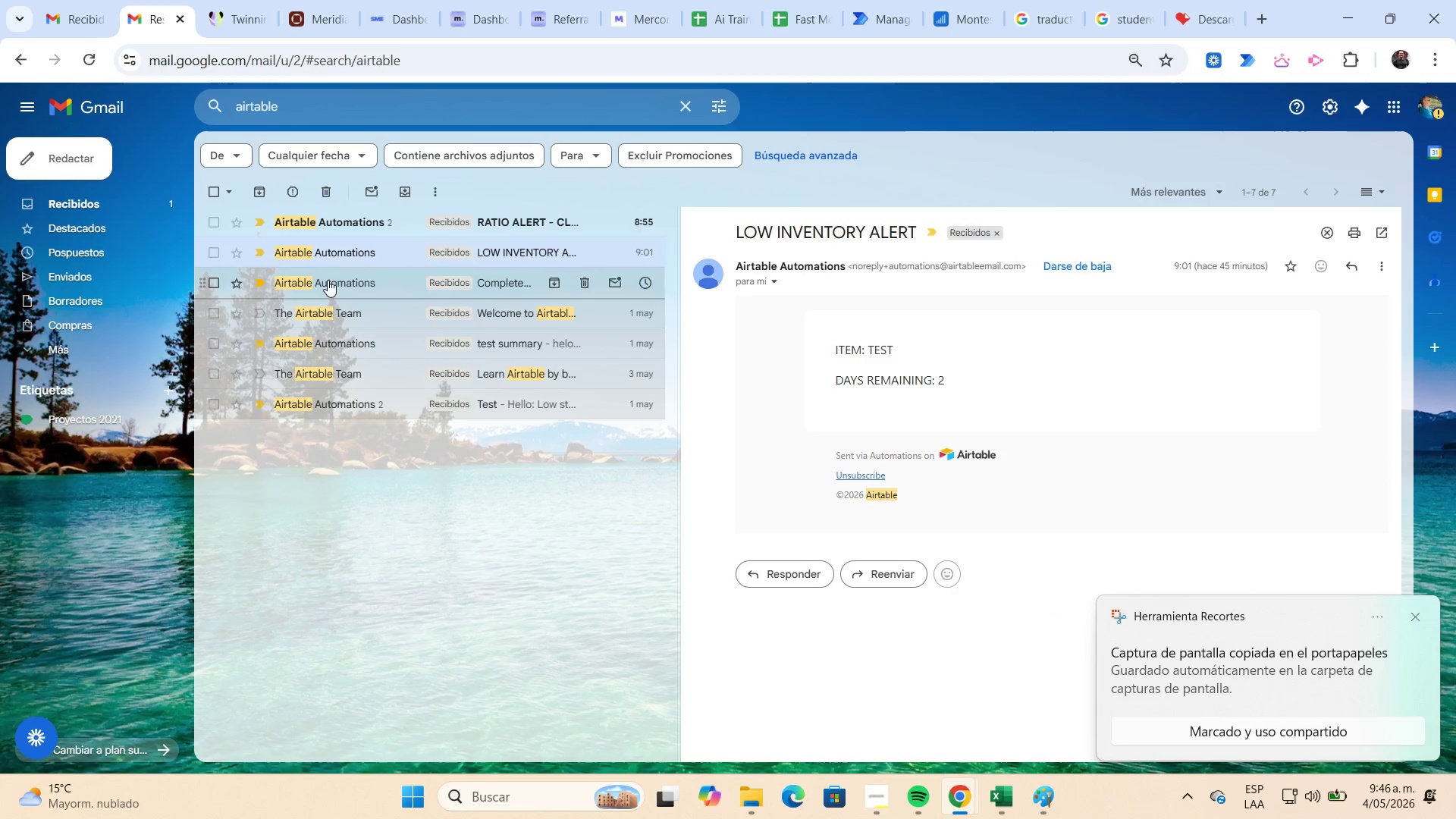 
left_click([140, 200])
 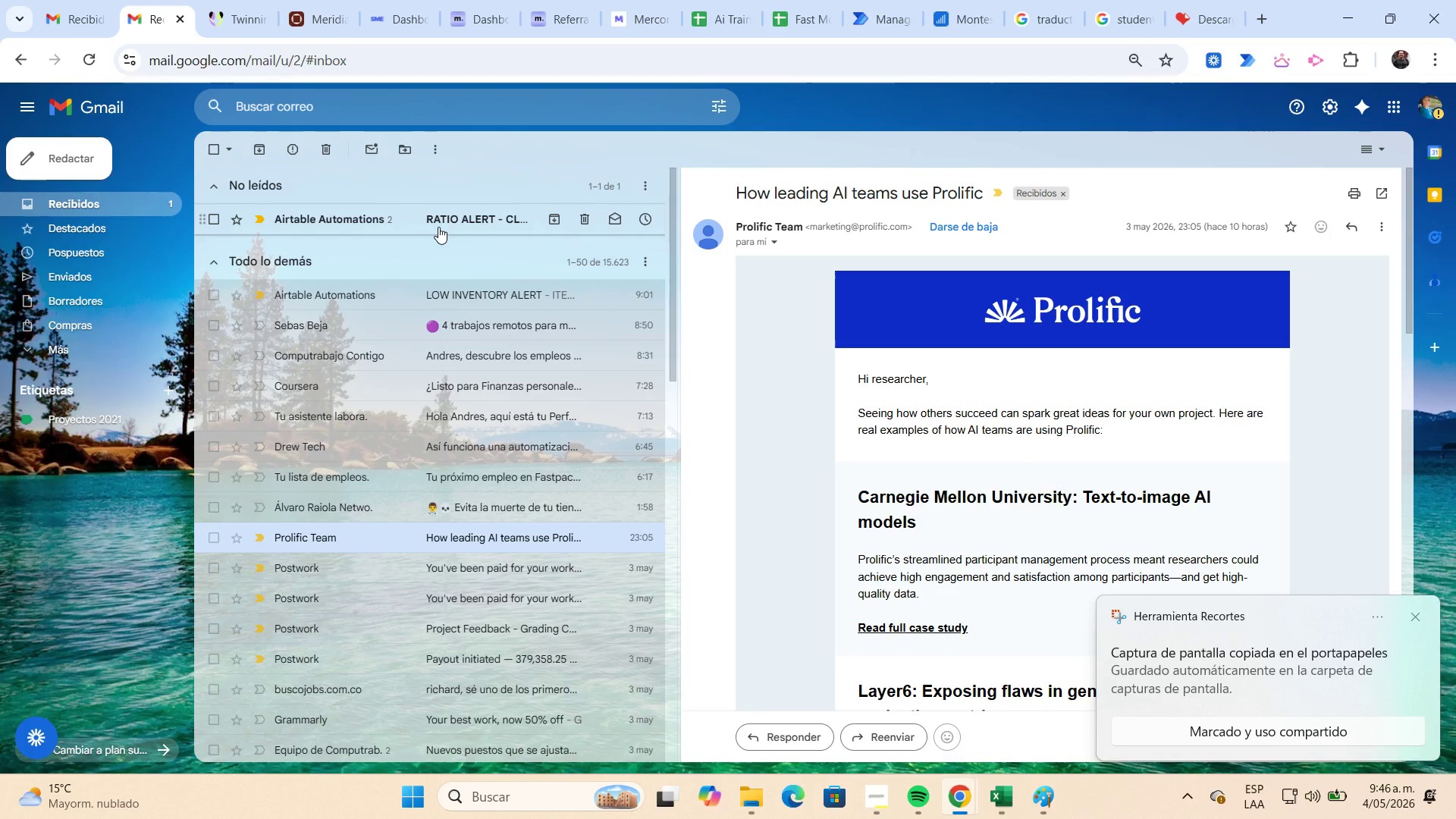 
left_click([438, 227])
 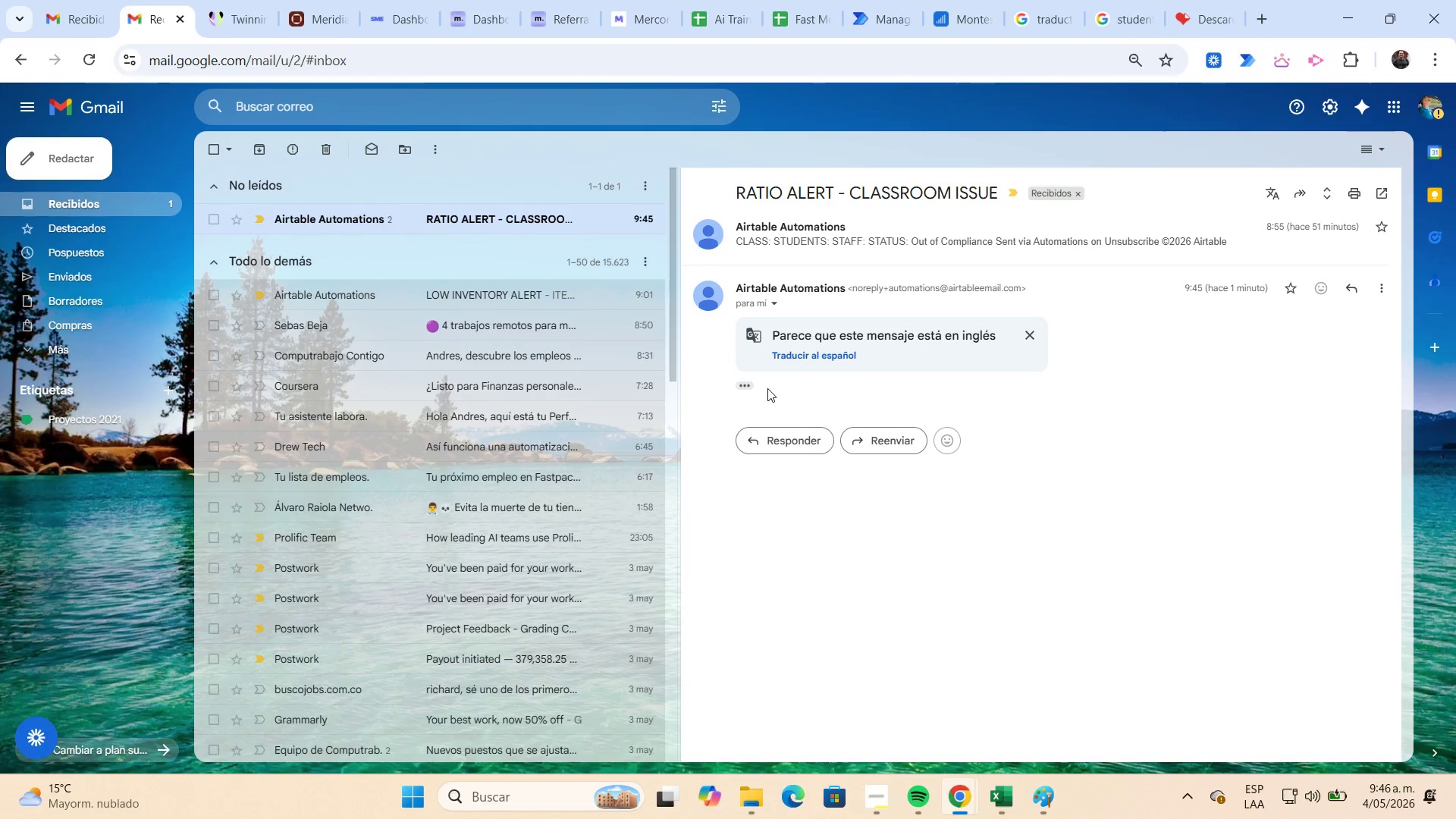 
left_click([751, 383])
 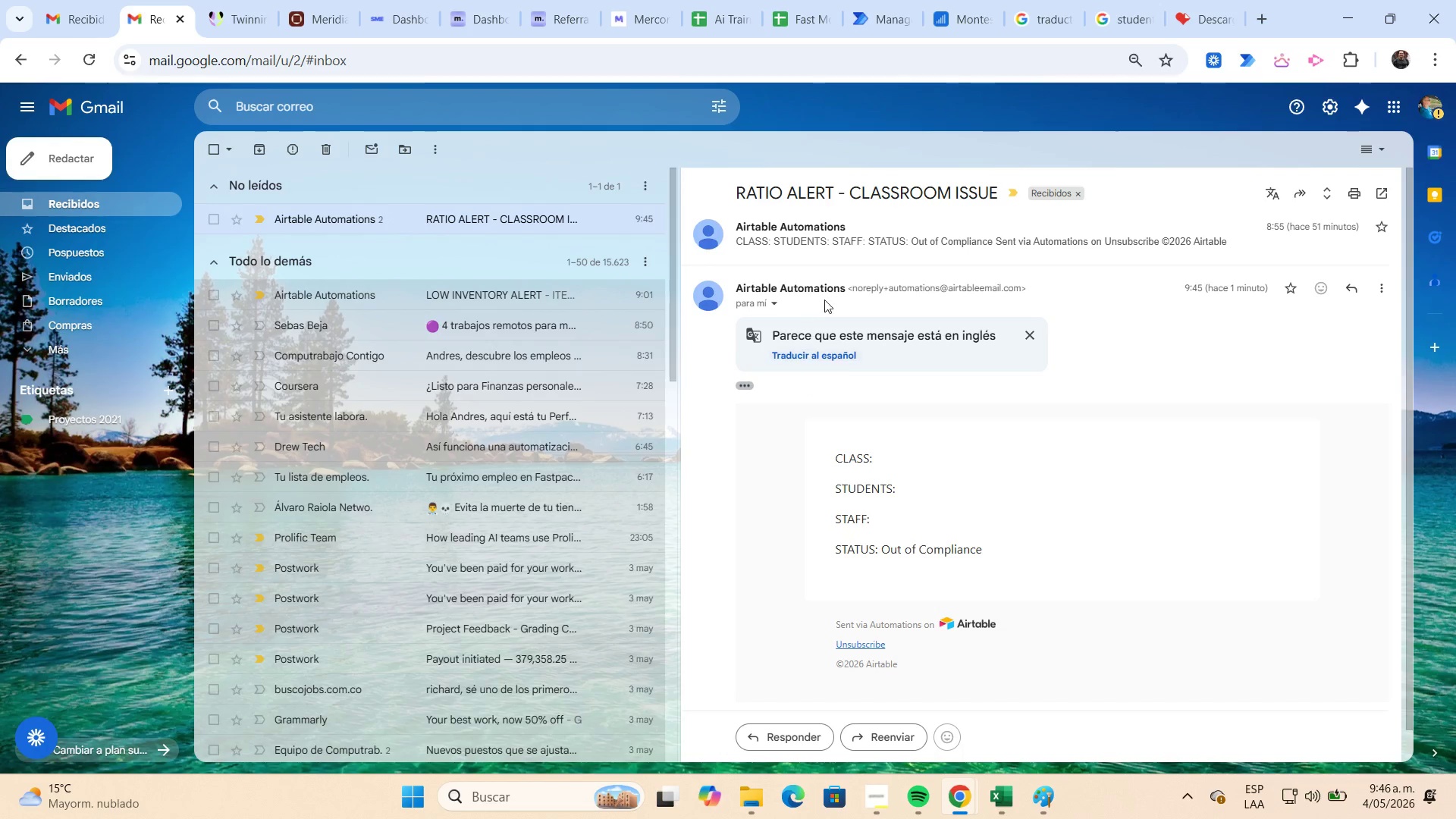 
wait(6.2)
 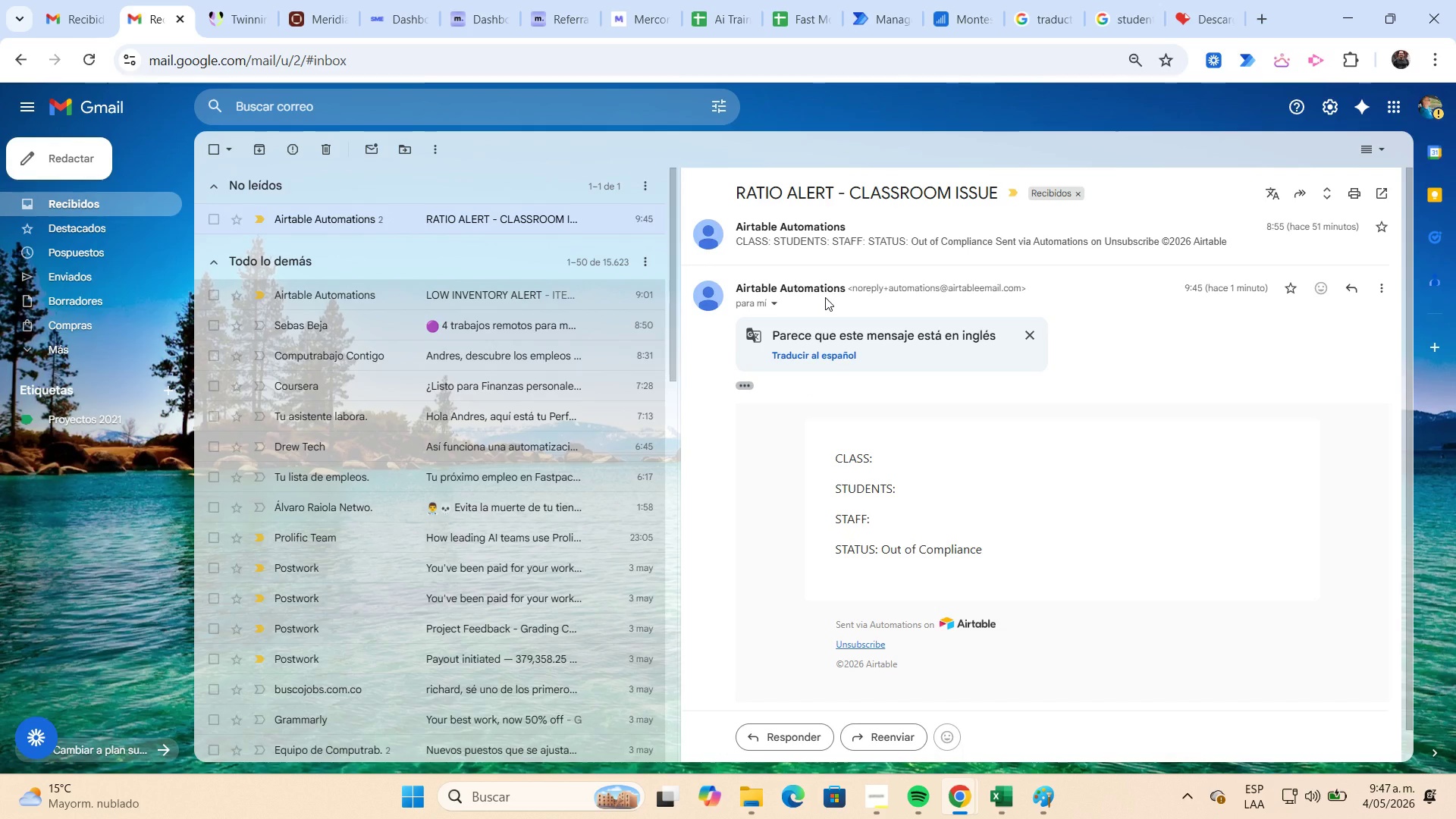 
key(Meta+Shift+S)
 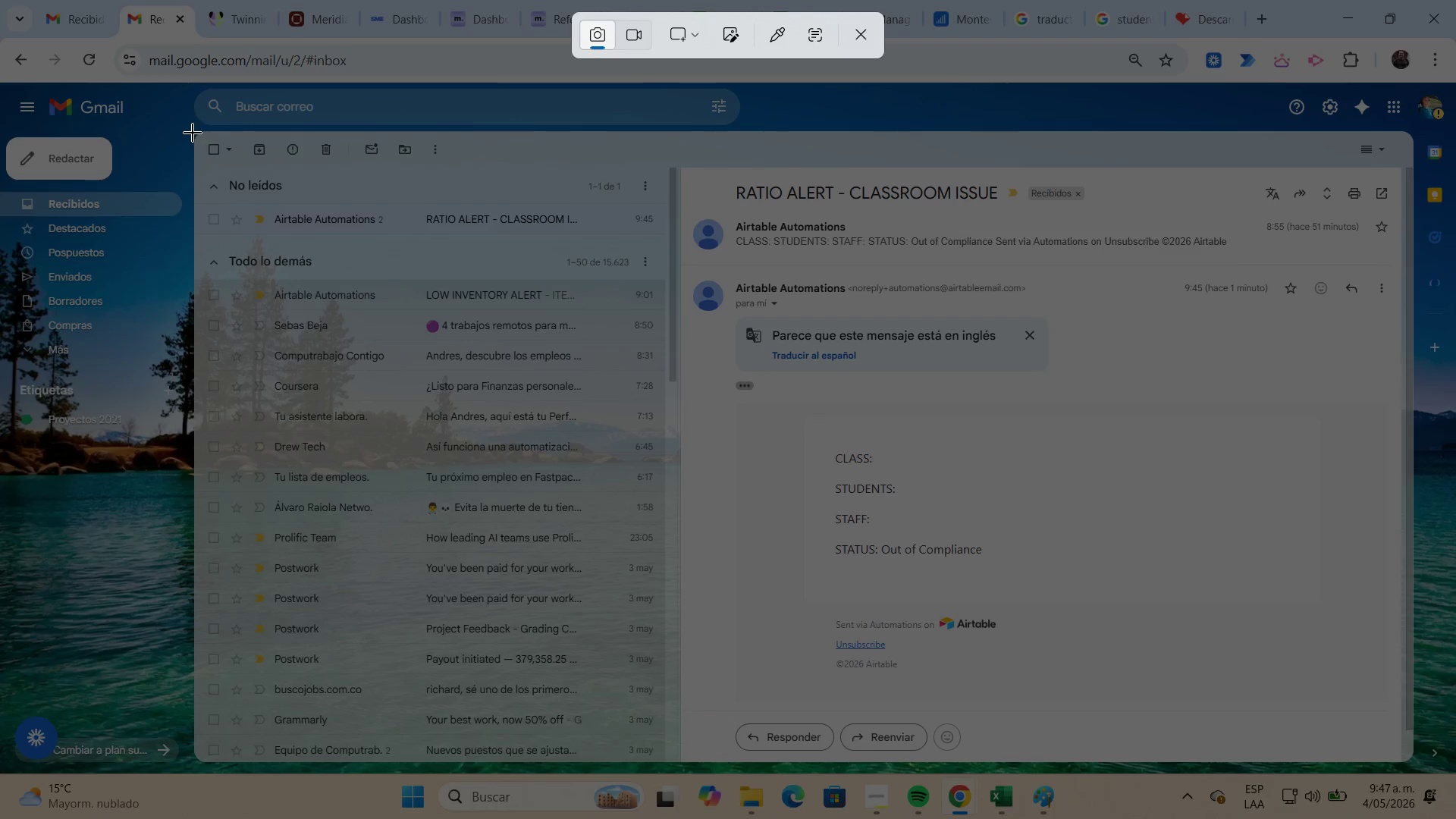 
left_click_drag(start_coordinate=[191, 133], to_coordinate=[1420, 761])
 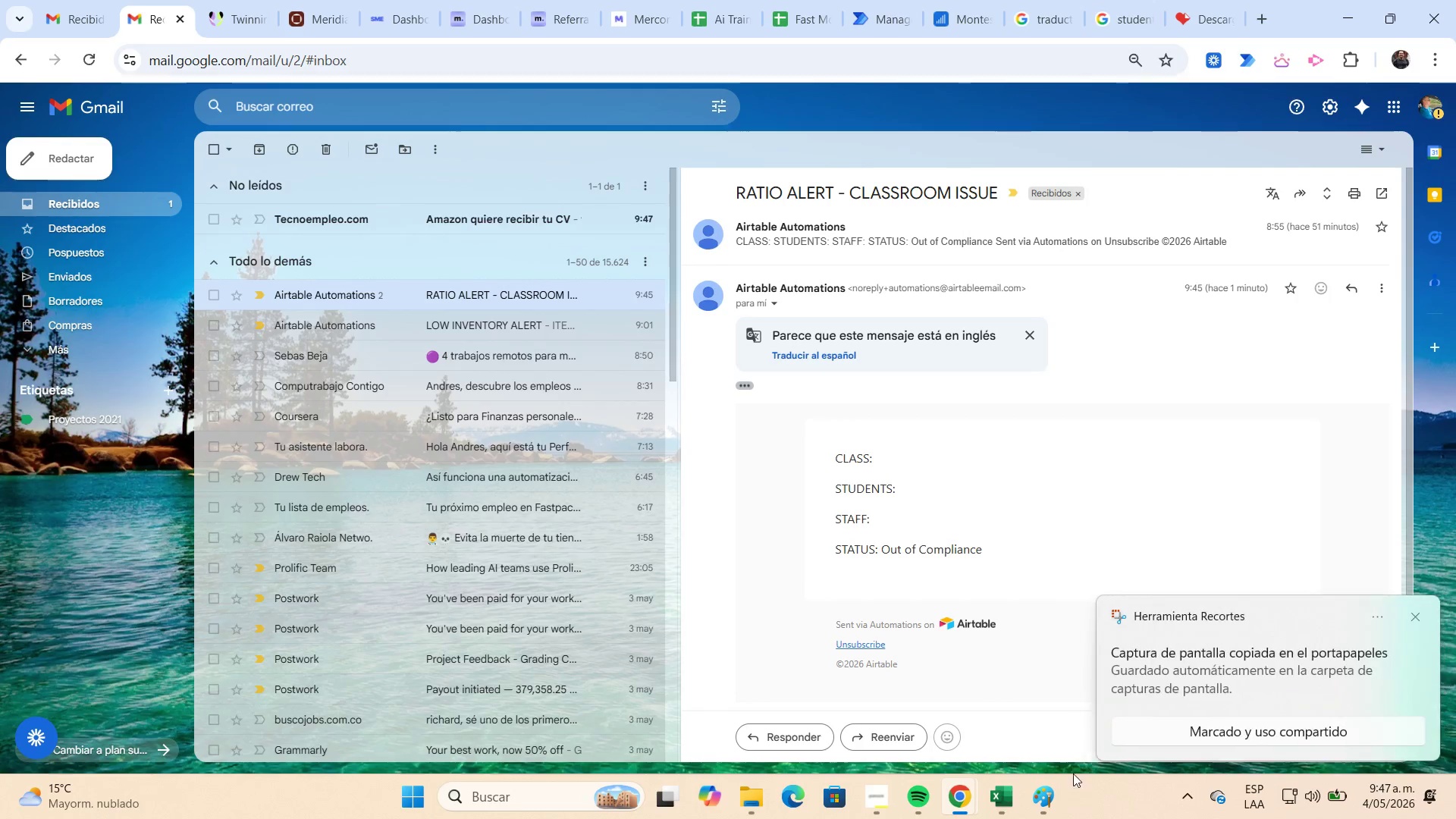 
left_click([1055, 786])
 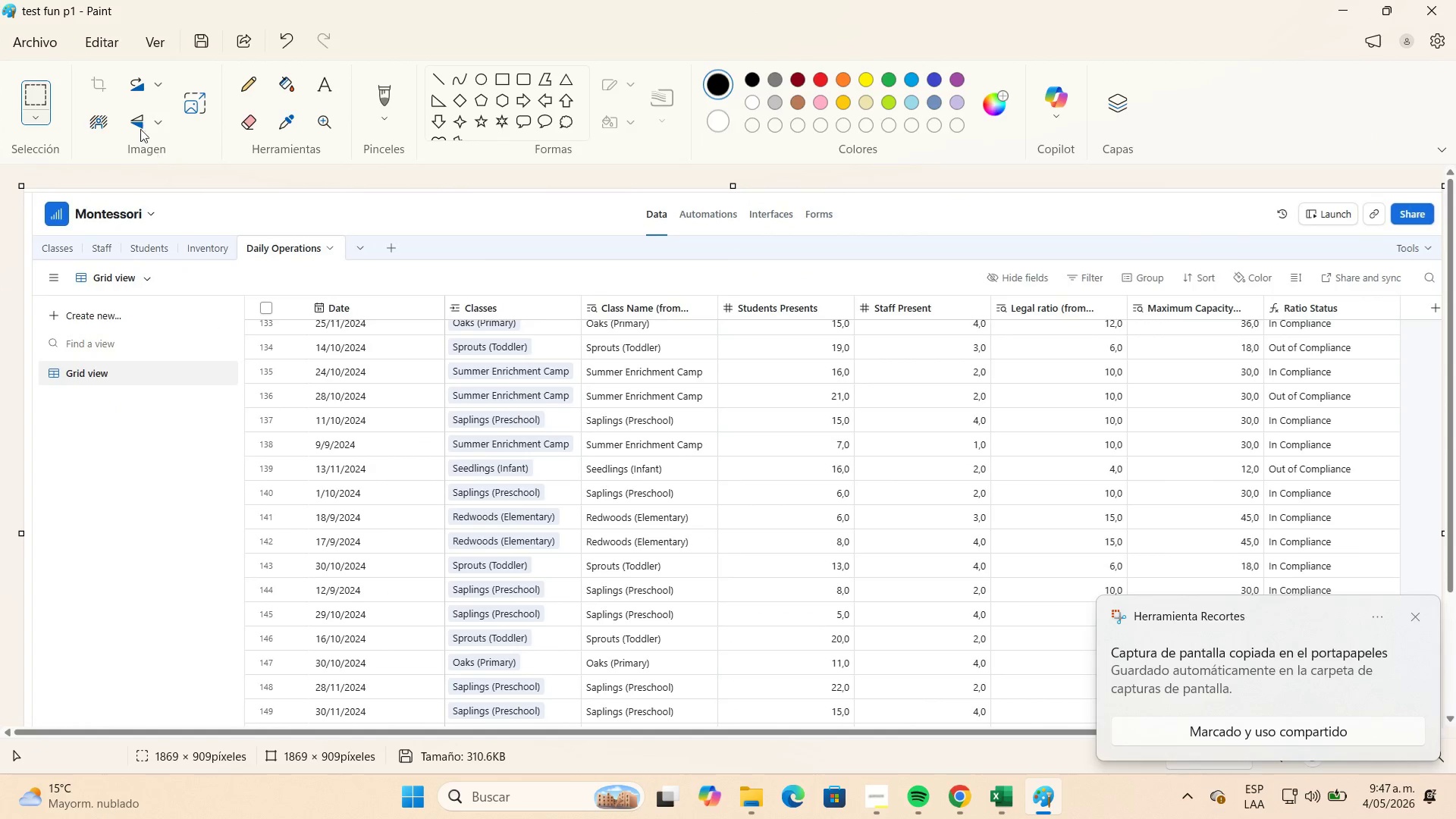 
left_click([54, 46])
 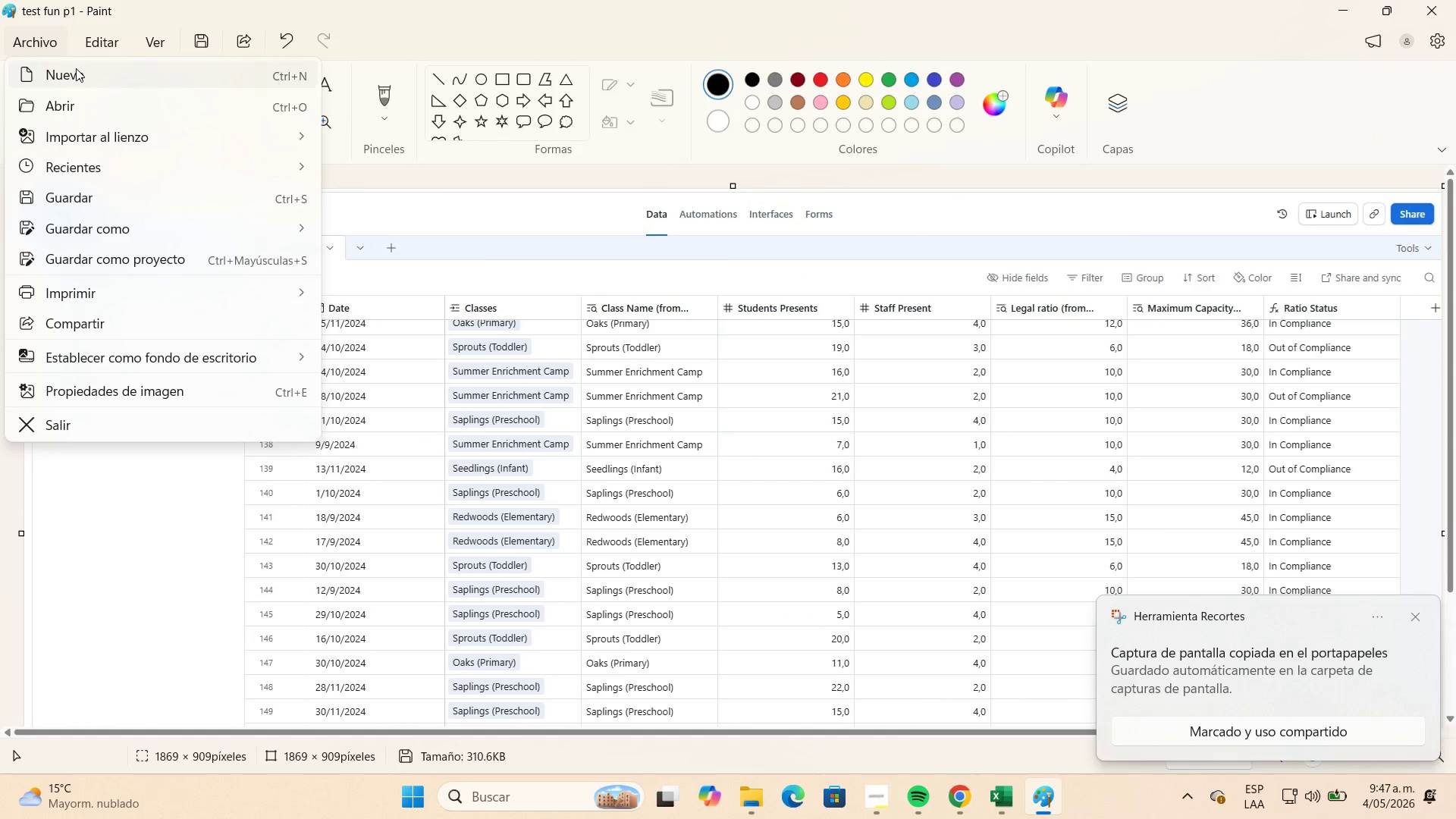 
left_click([76, 68])
 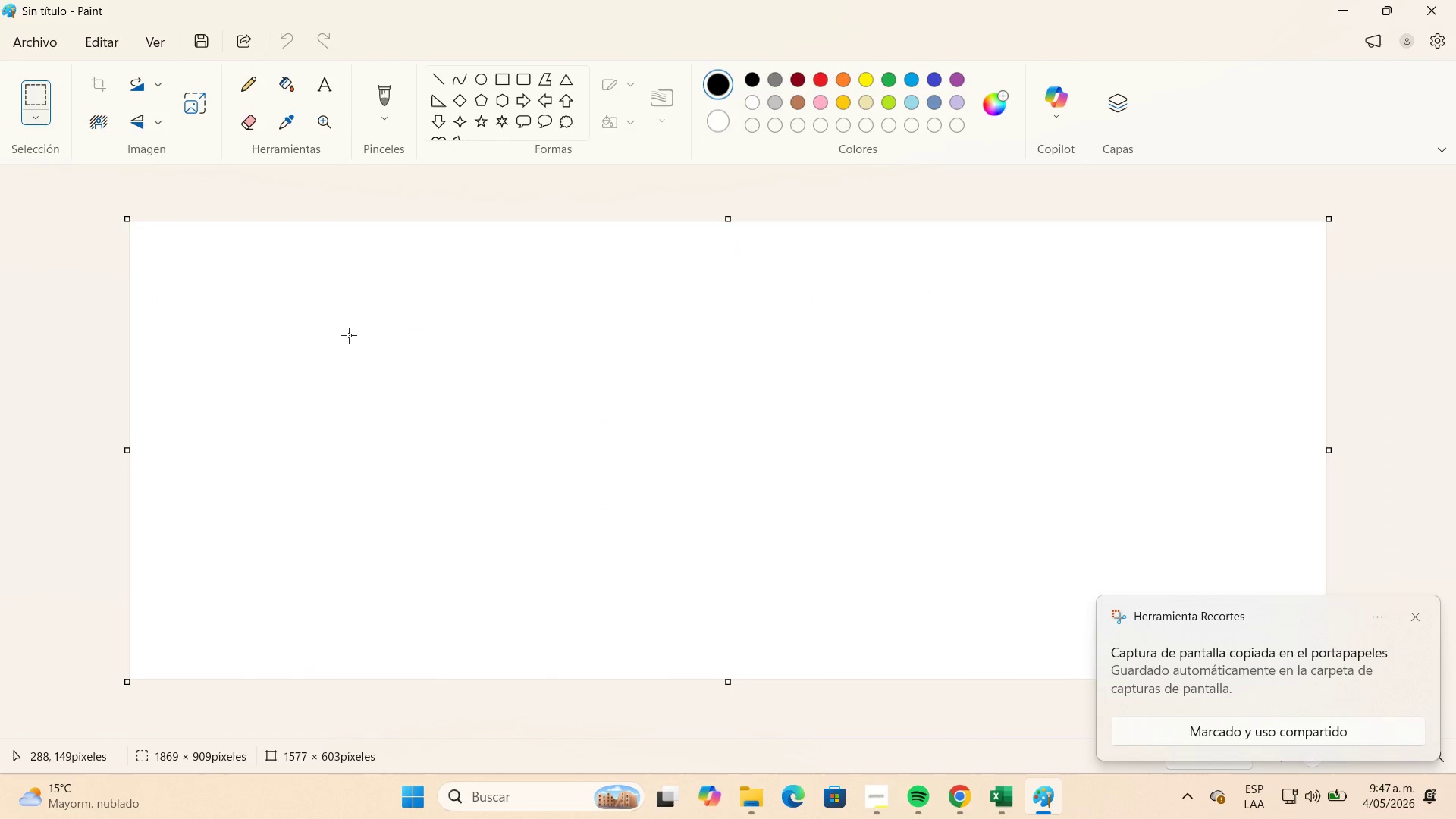 
key(Control+V)
 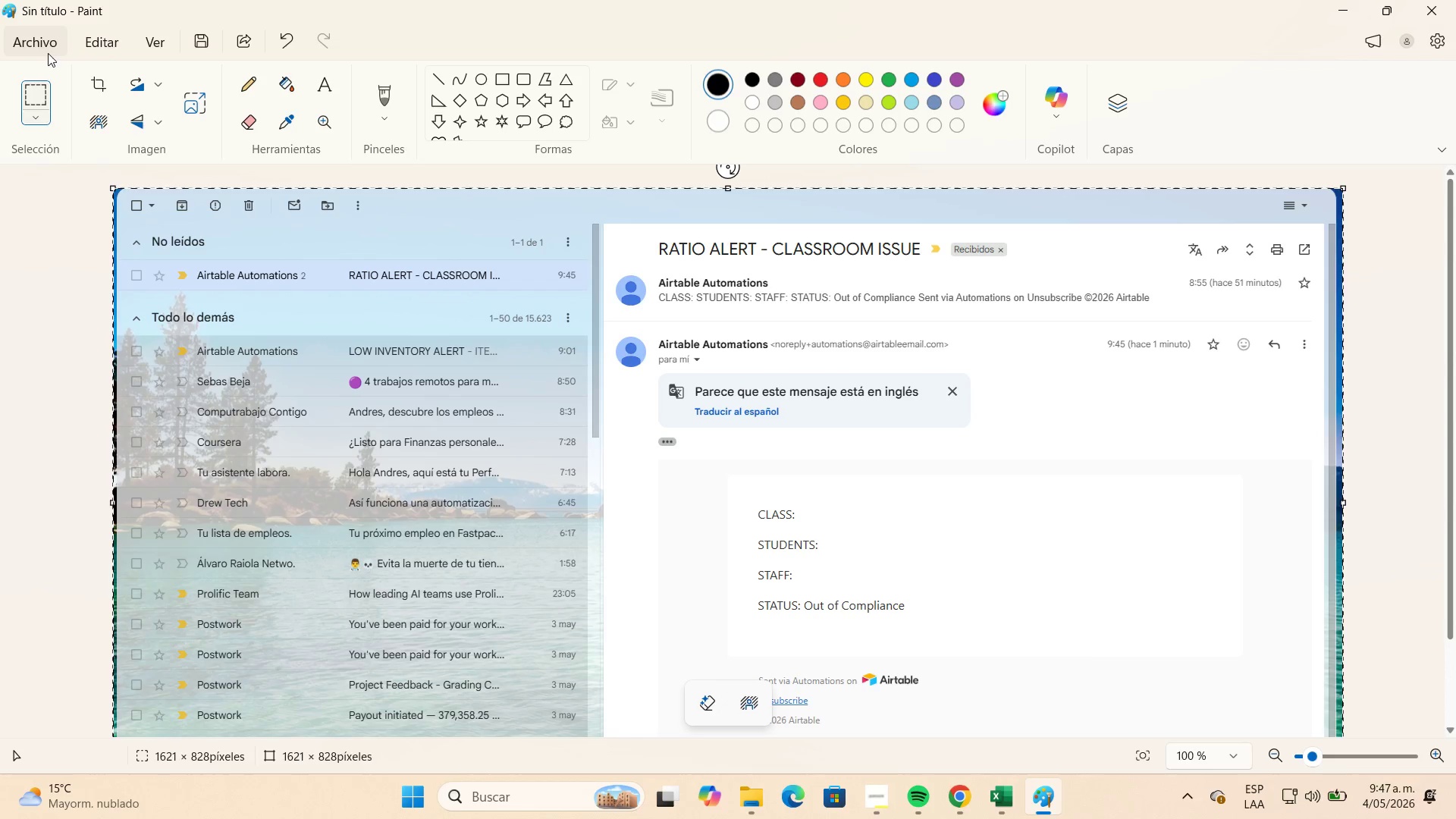 
wait(7.76)
 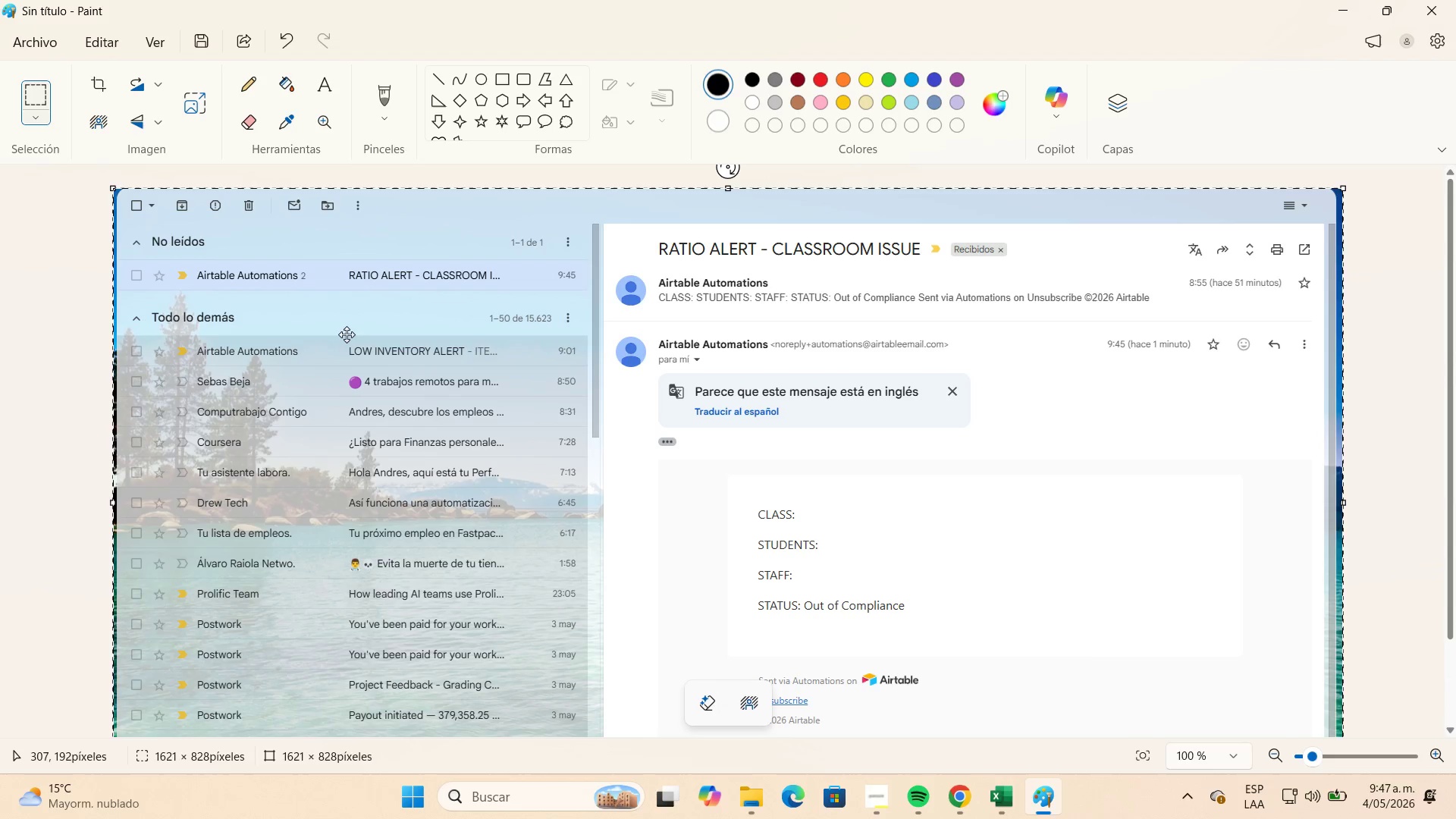 
left_click([48, 53])
 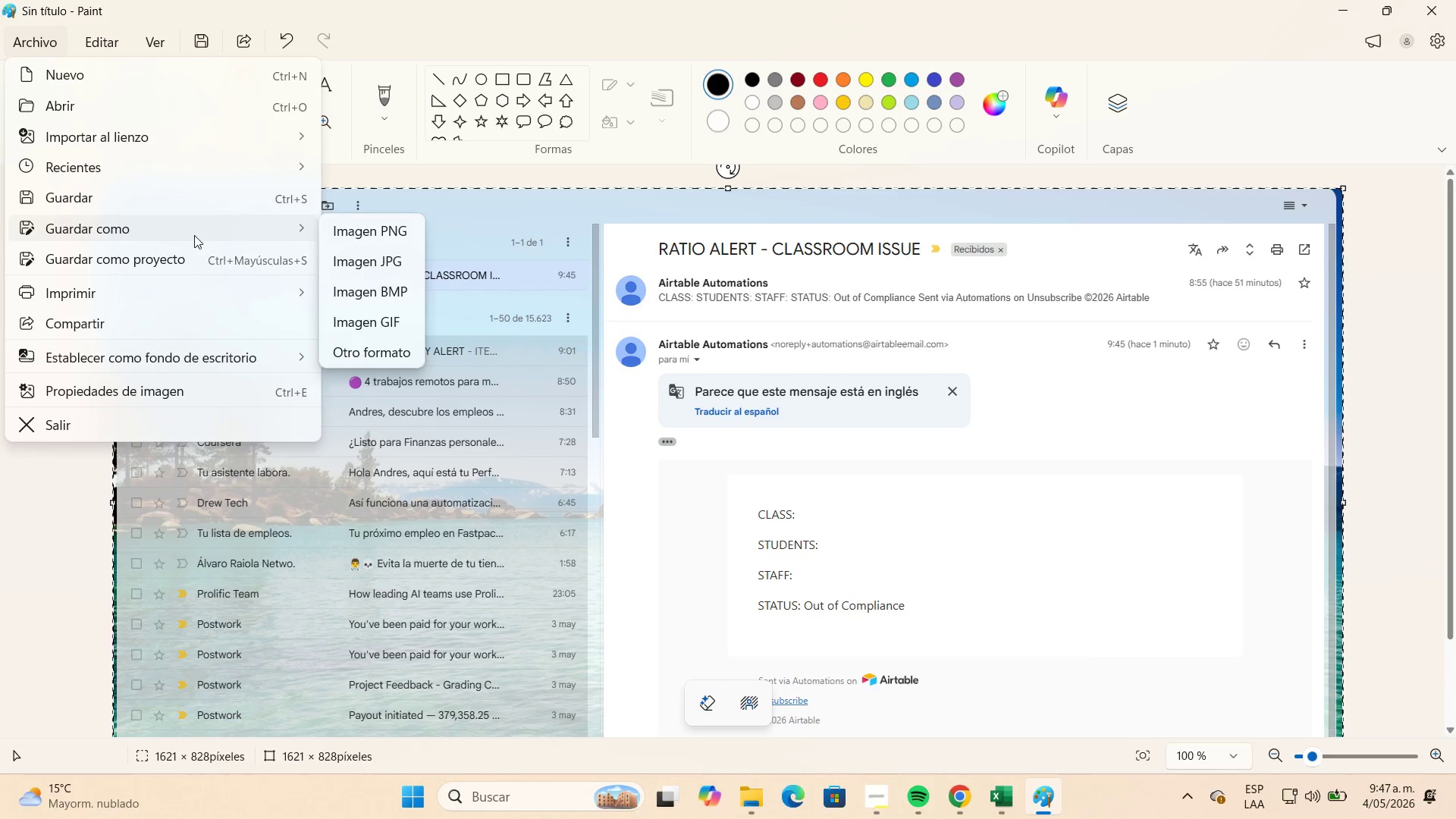 
wait(8.3)
 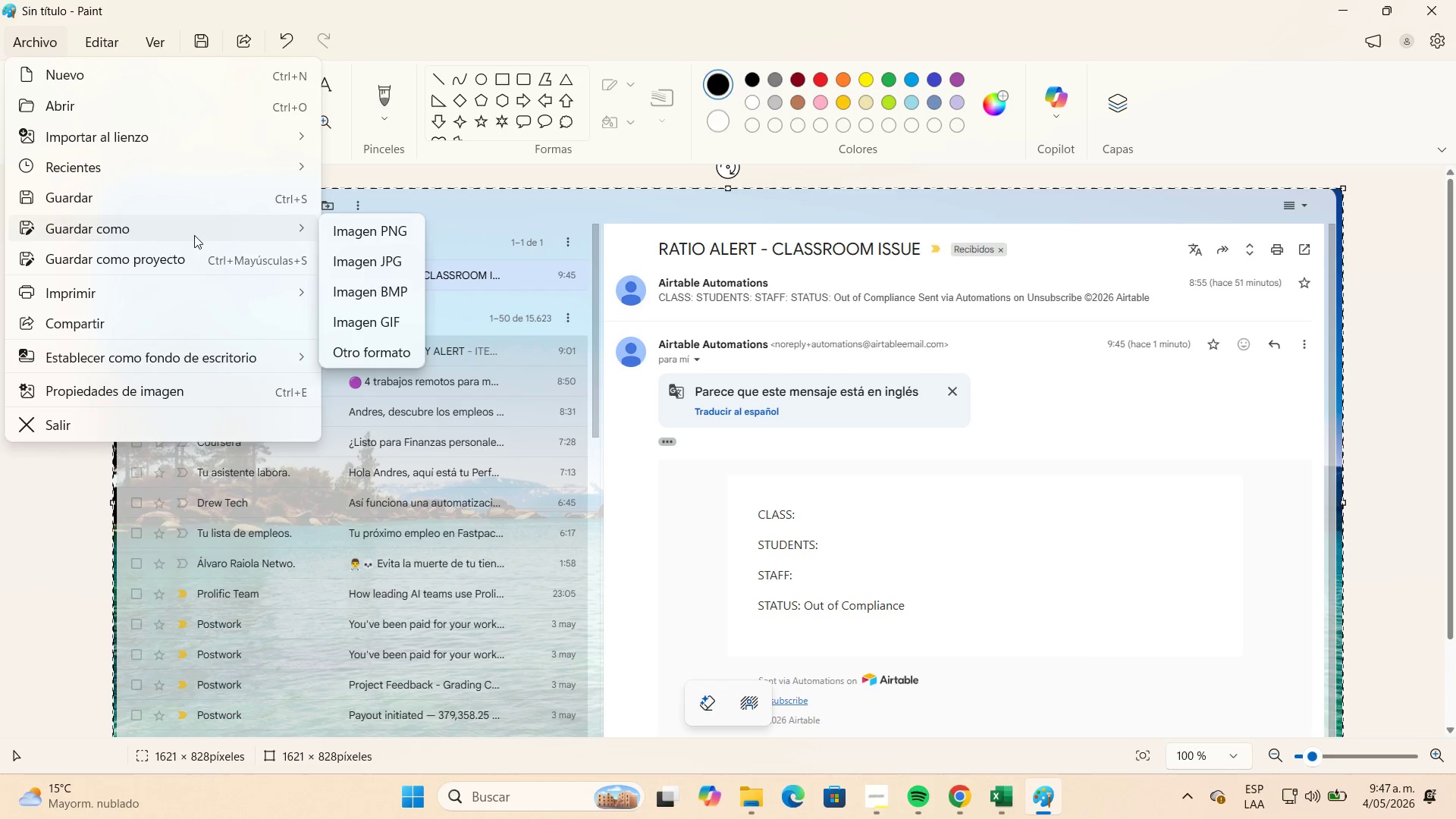 
left_click([1347, 20])
 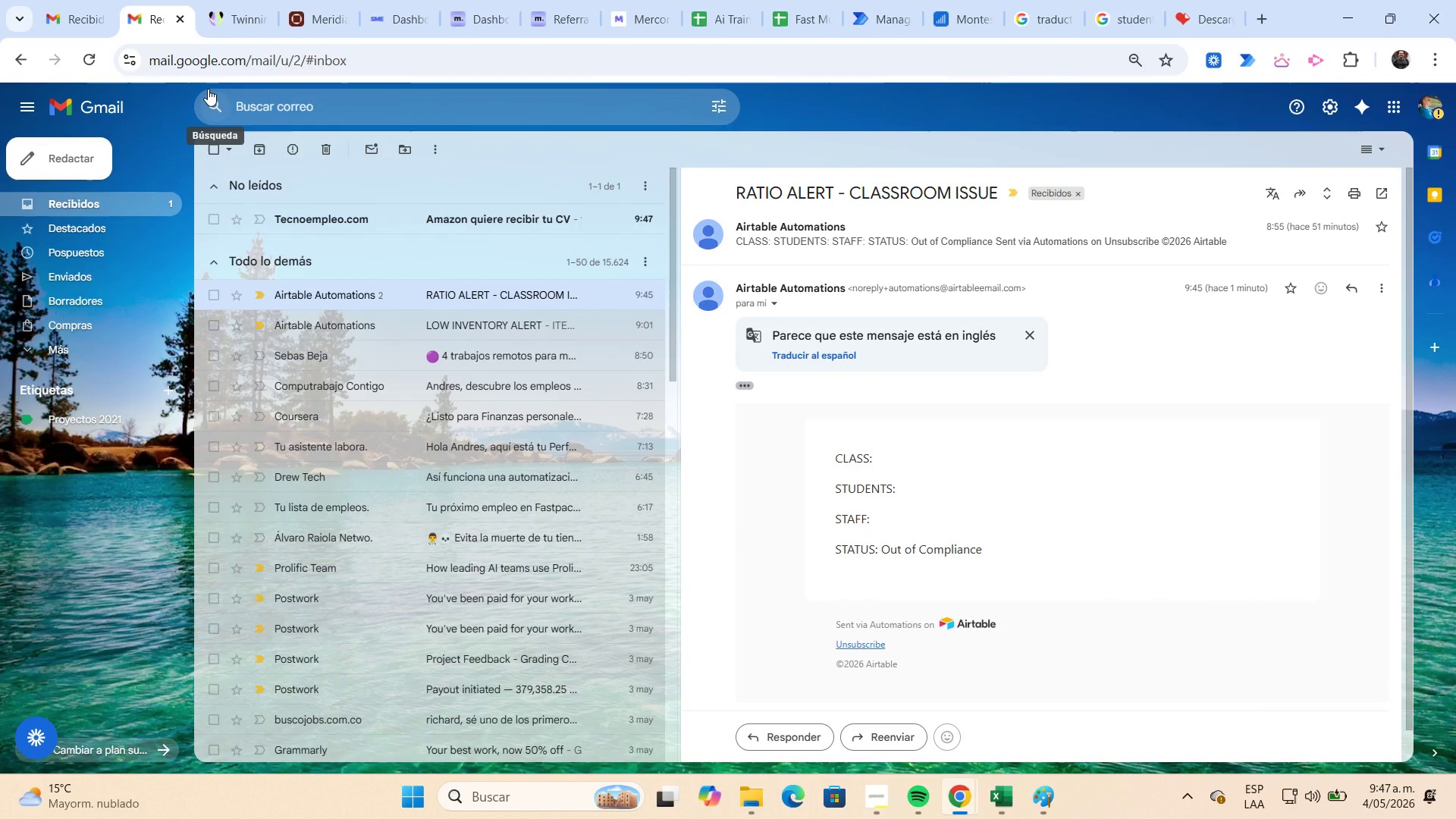 
wait(7.61)
 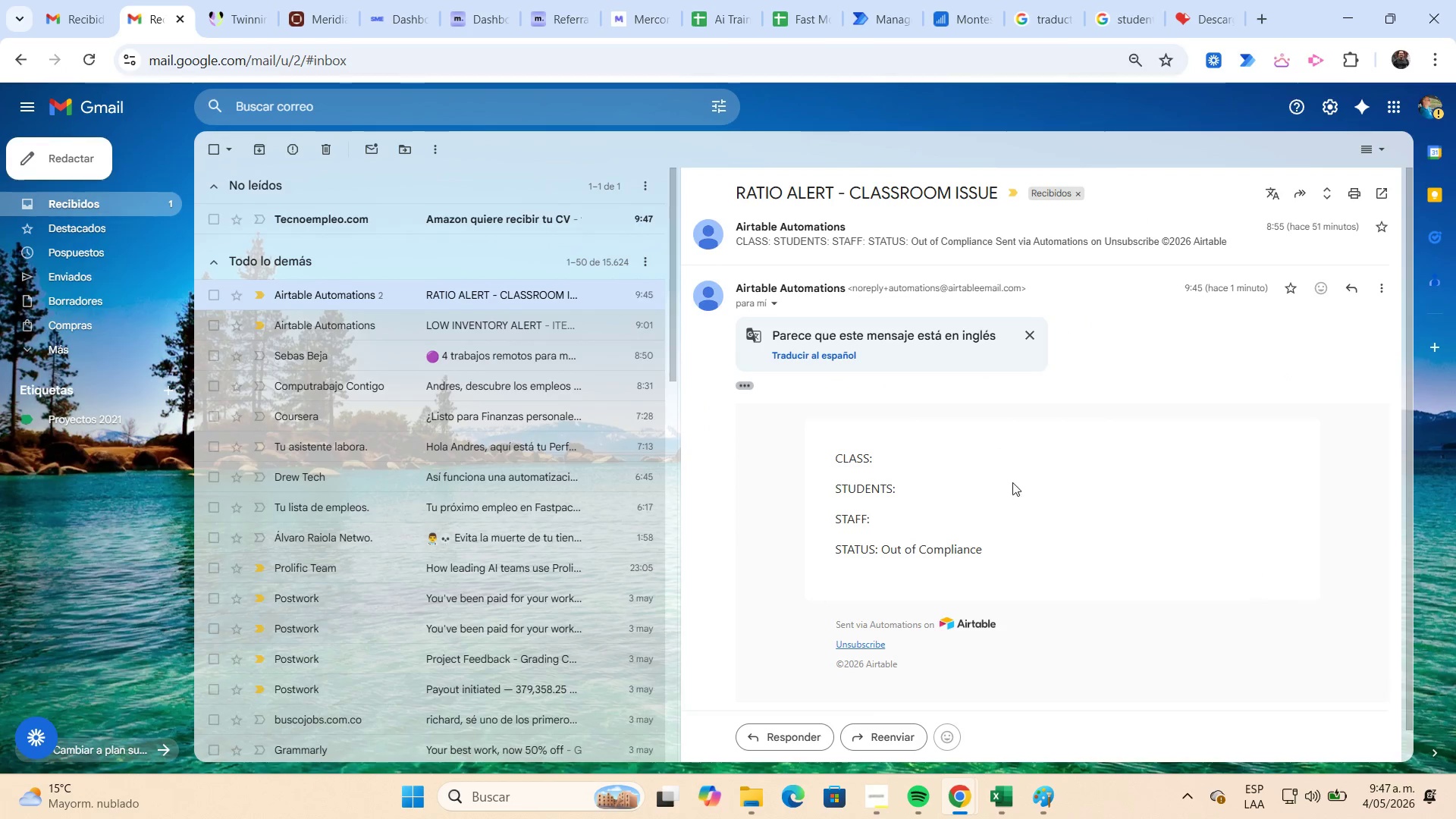 
left_click([950, 25])
 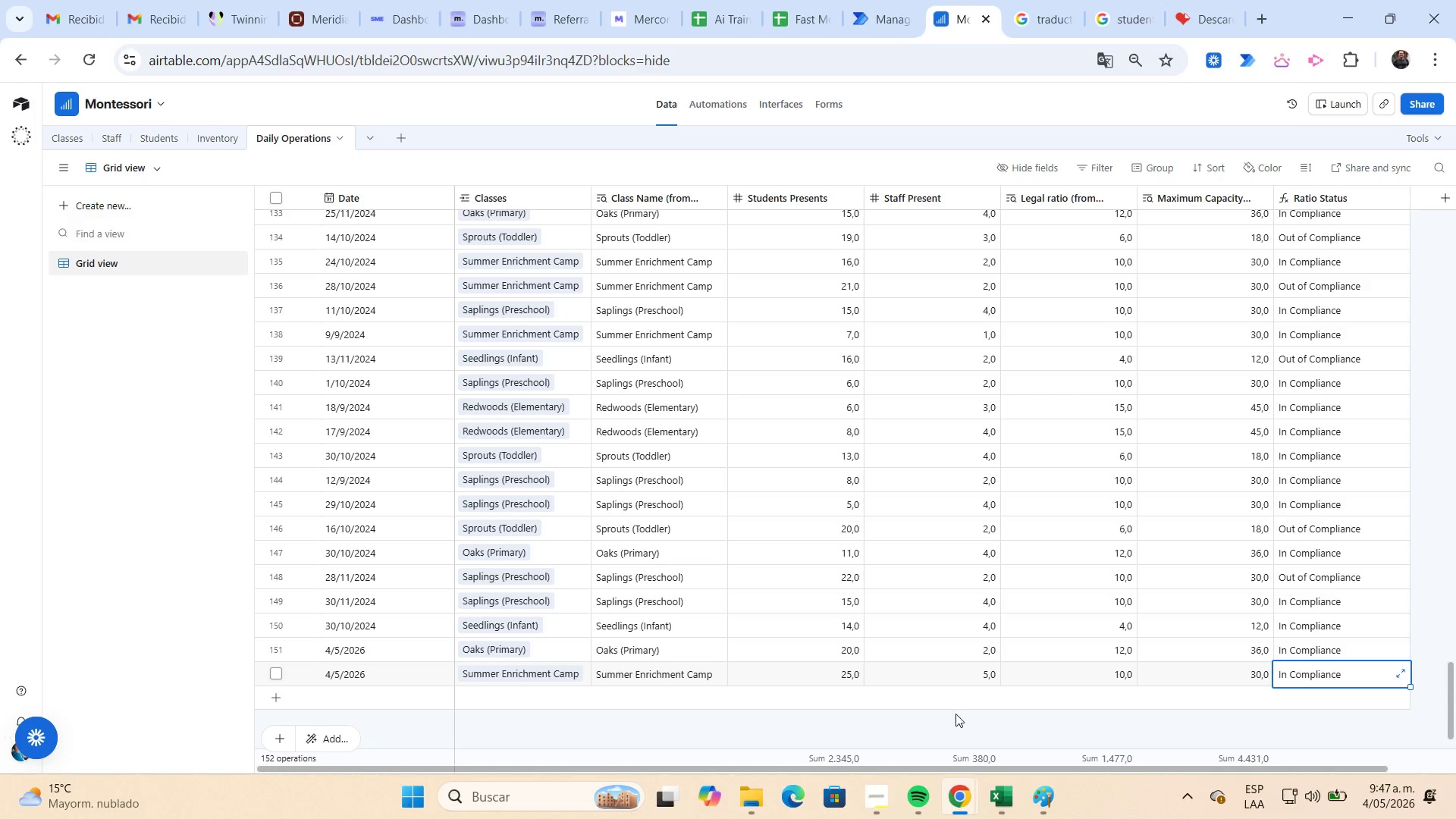 
left_click([954, 718])
 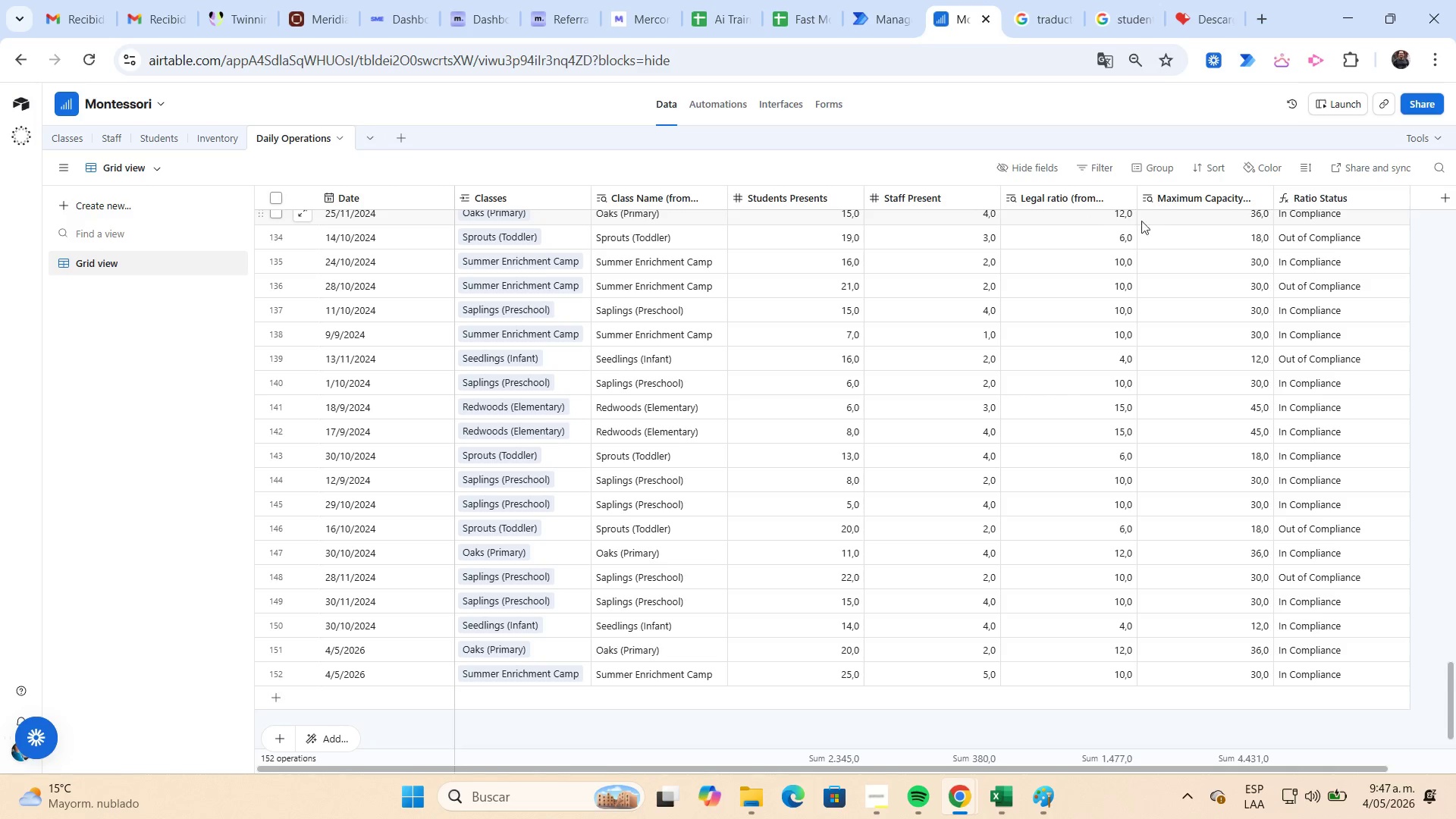 
wait(6.2)
 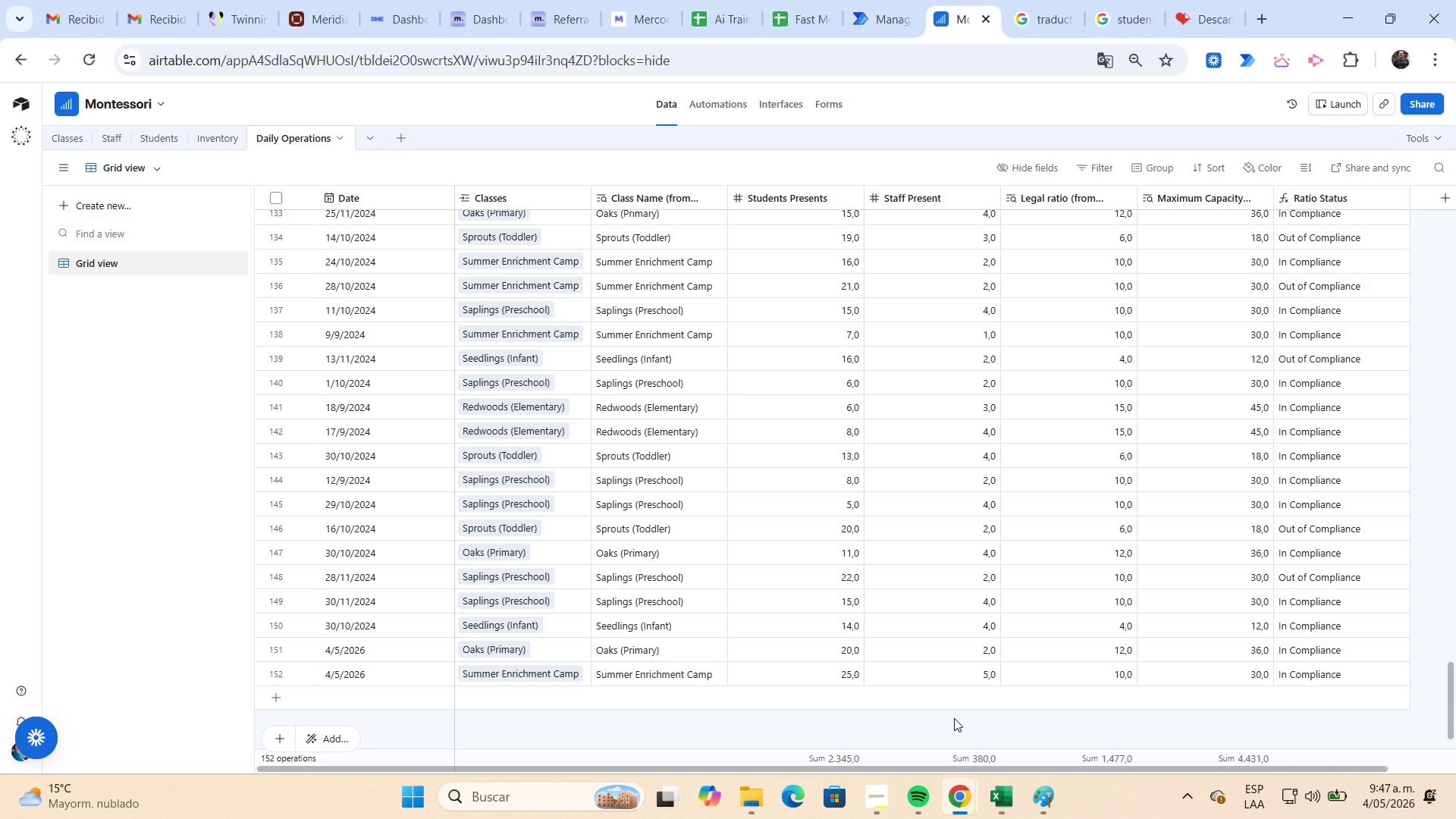 
left_click([715, 105])
 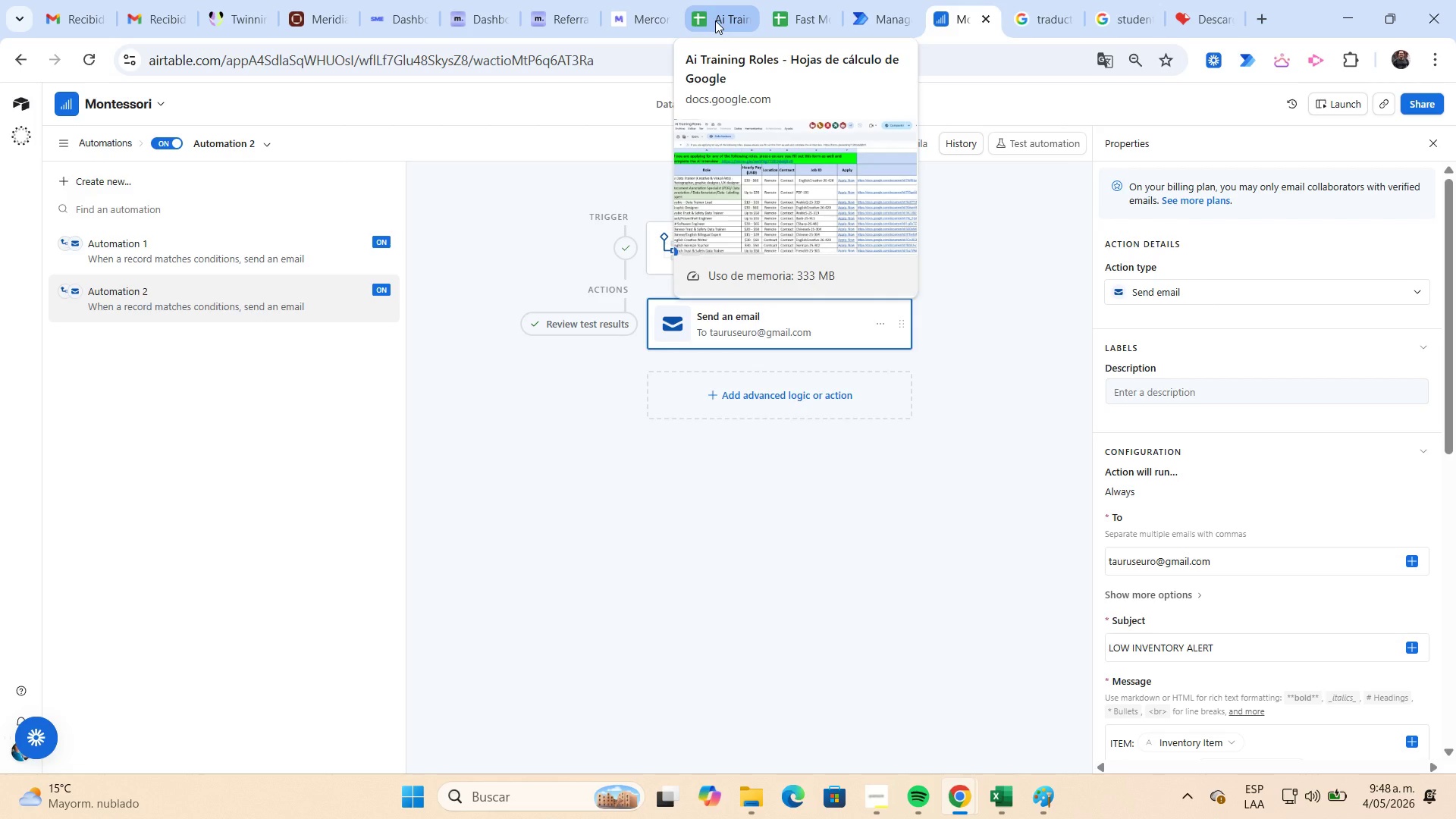 
wait(75.62)
 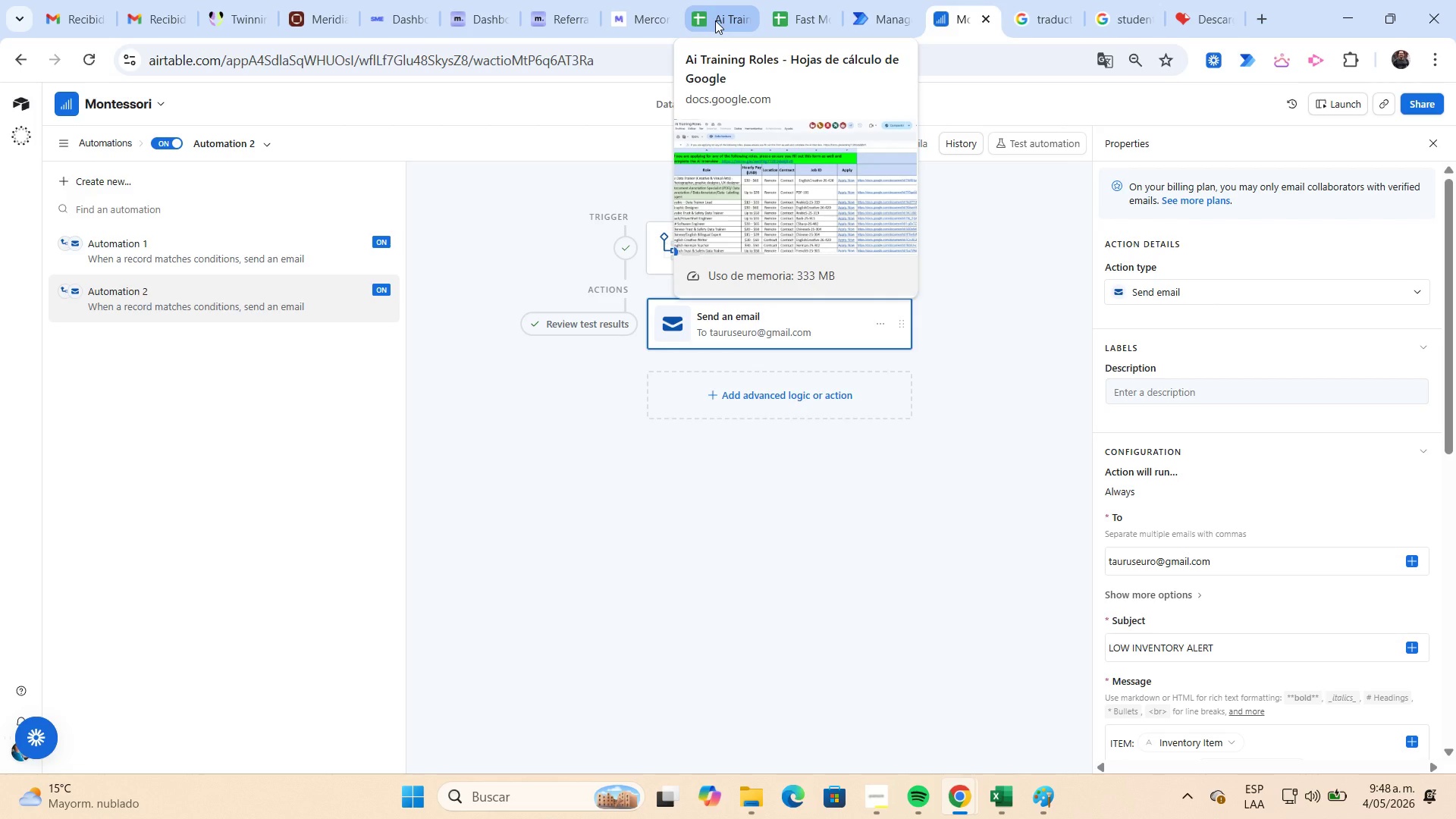 
left_click([669, 108])
 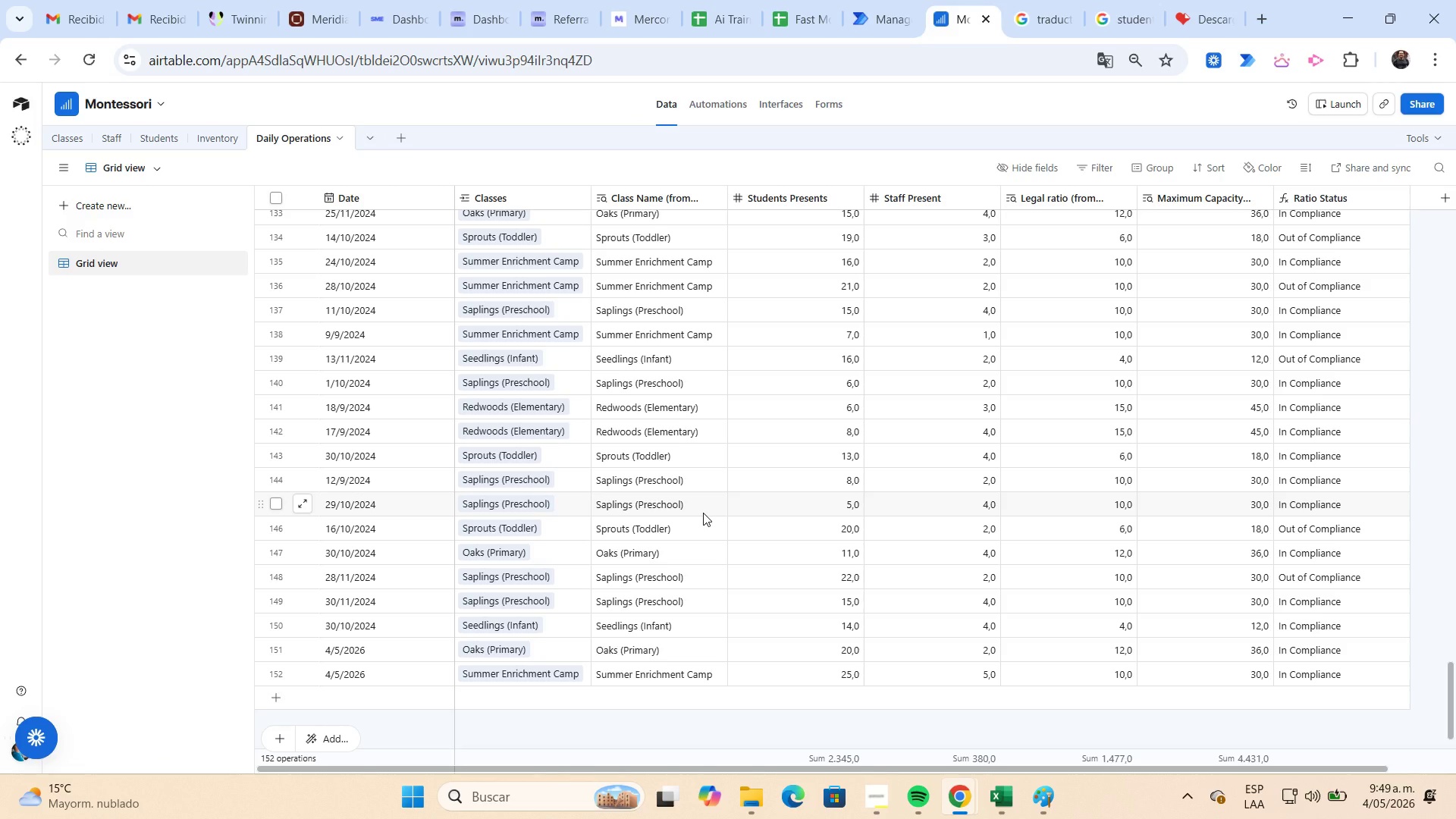 
wait(9.41)
 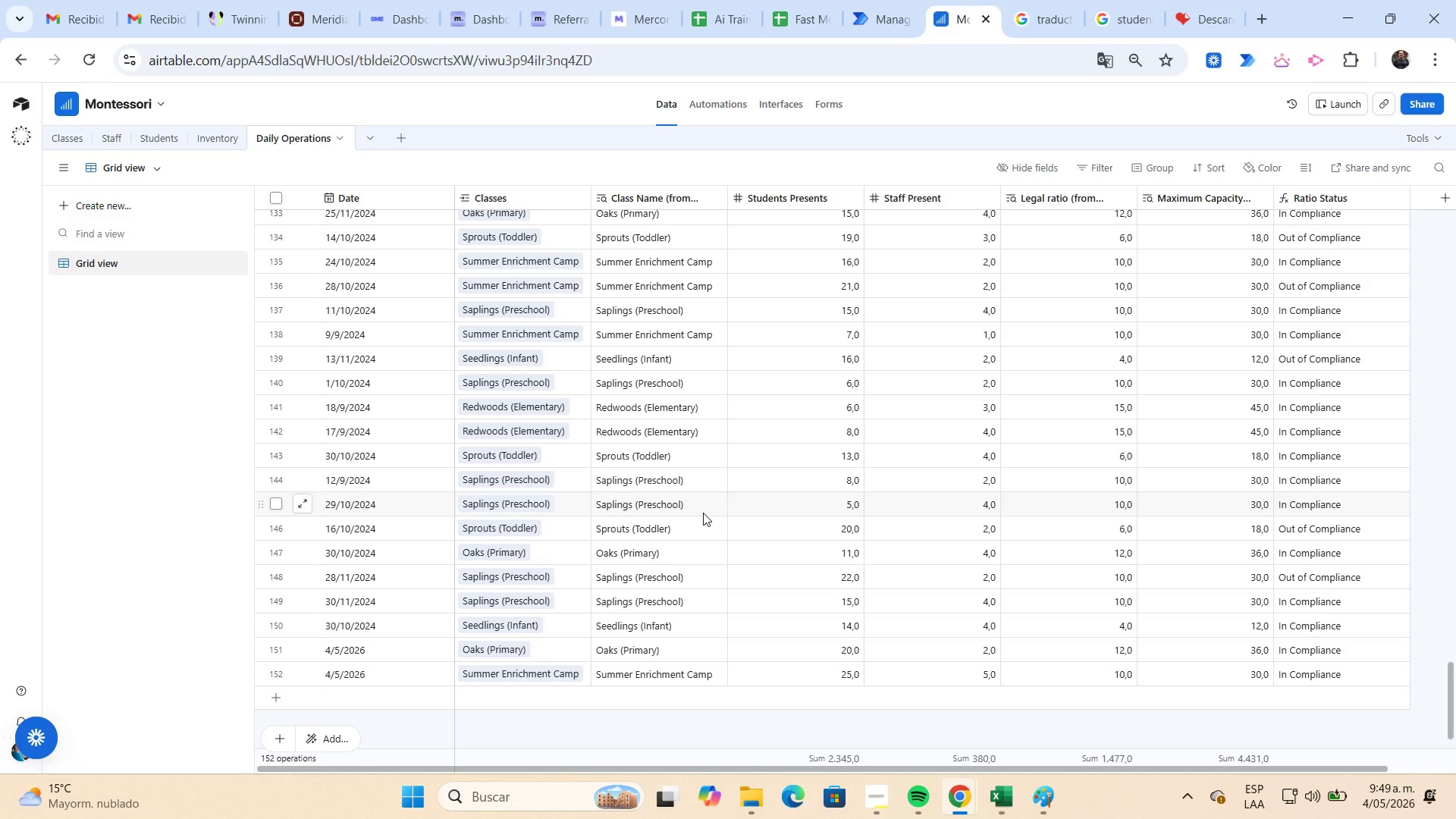 
left_click([224, 139])
 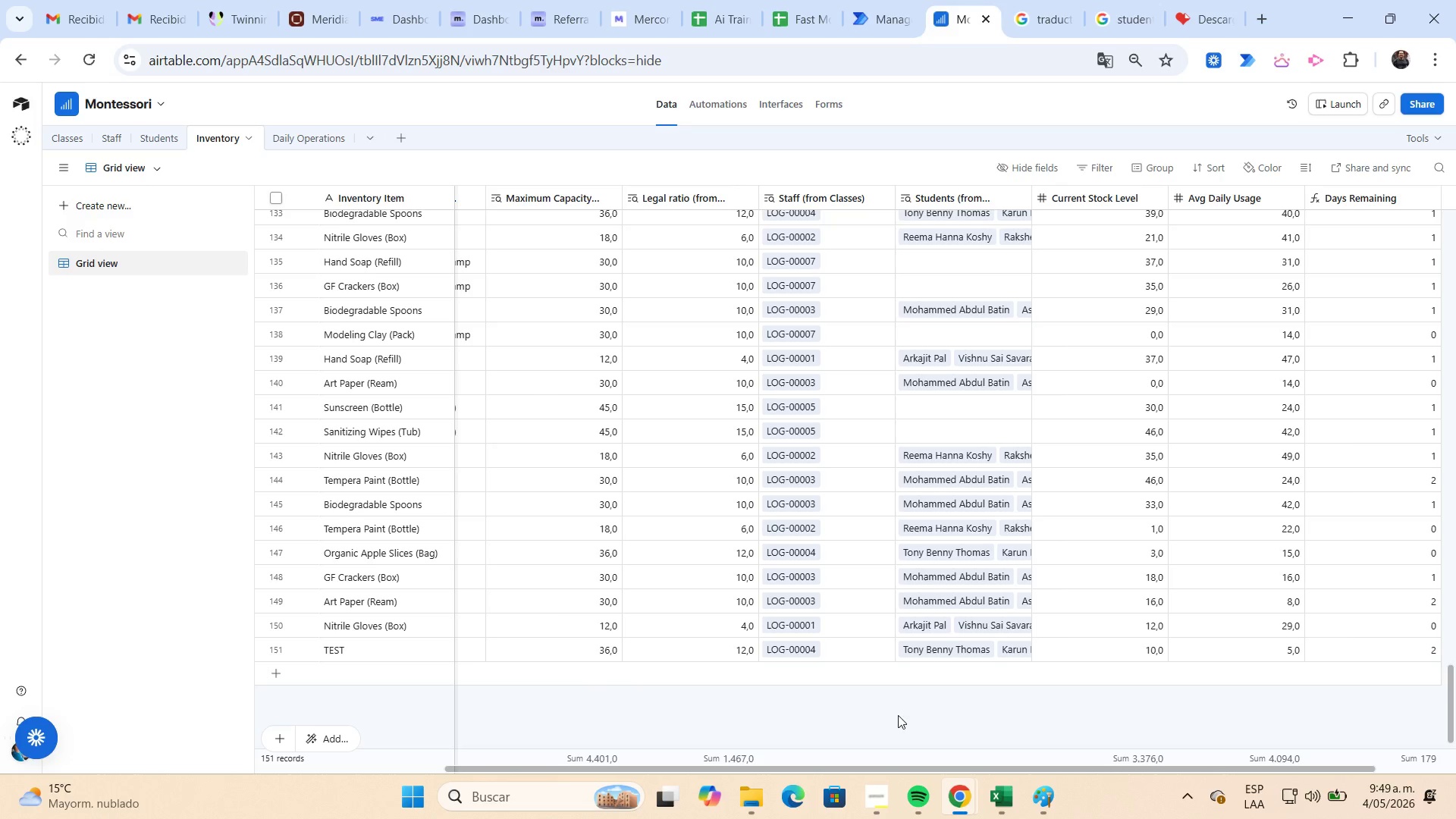 
wait(5.22)
 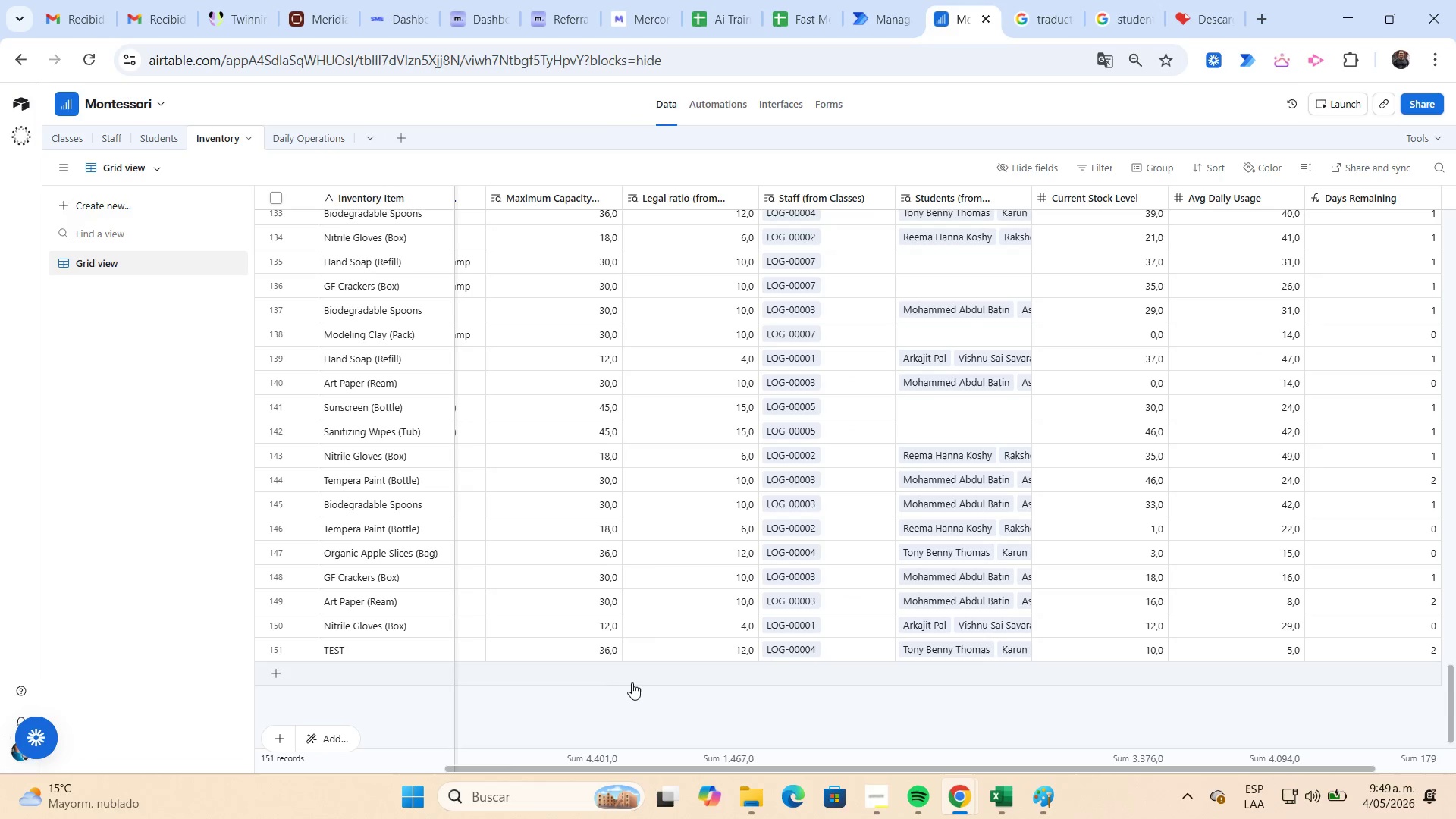 
left_click([744, 787])
 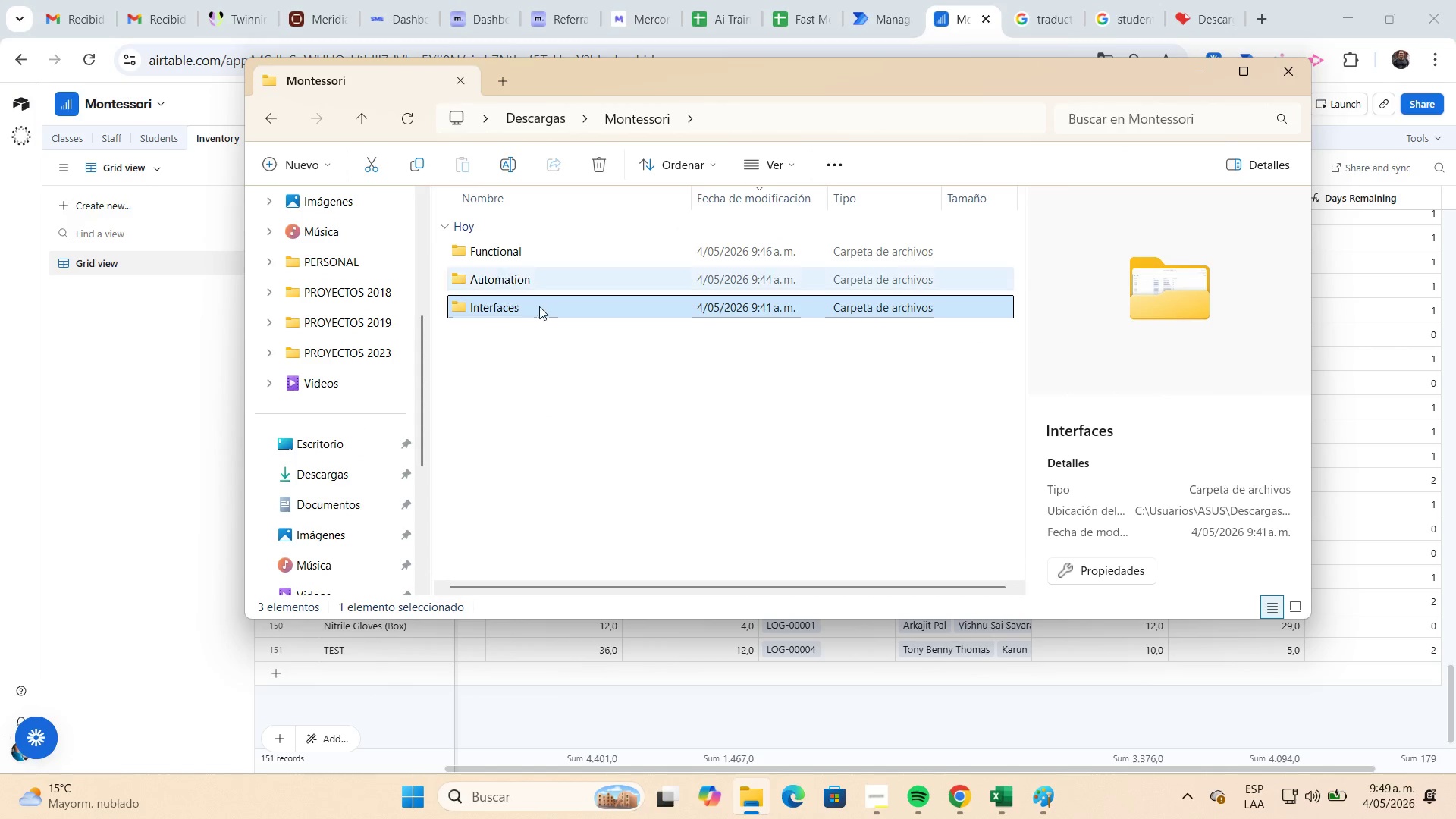 
left_click([530, 263])
 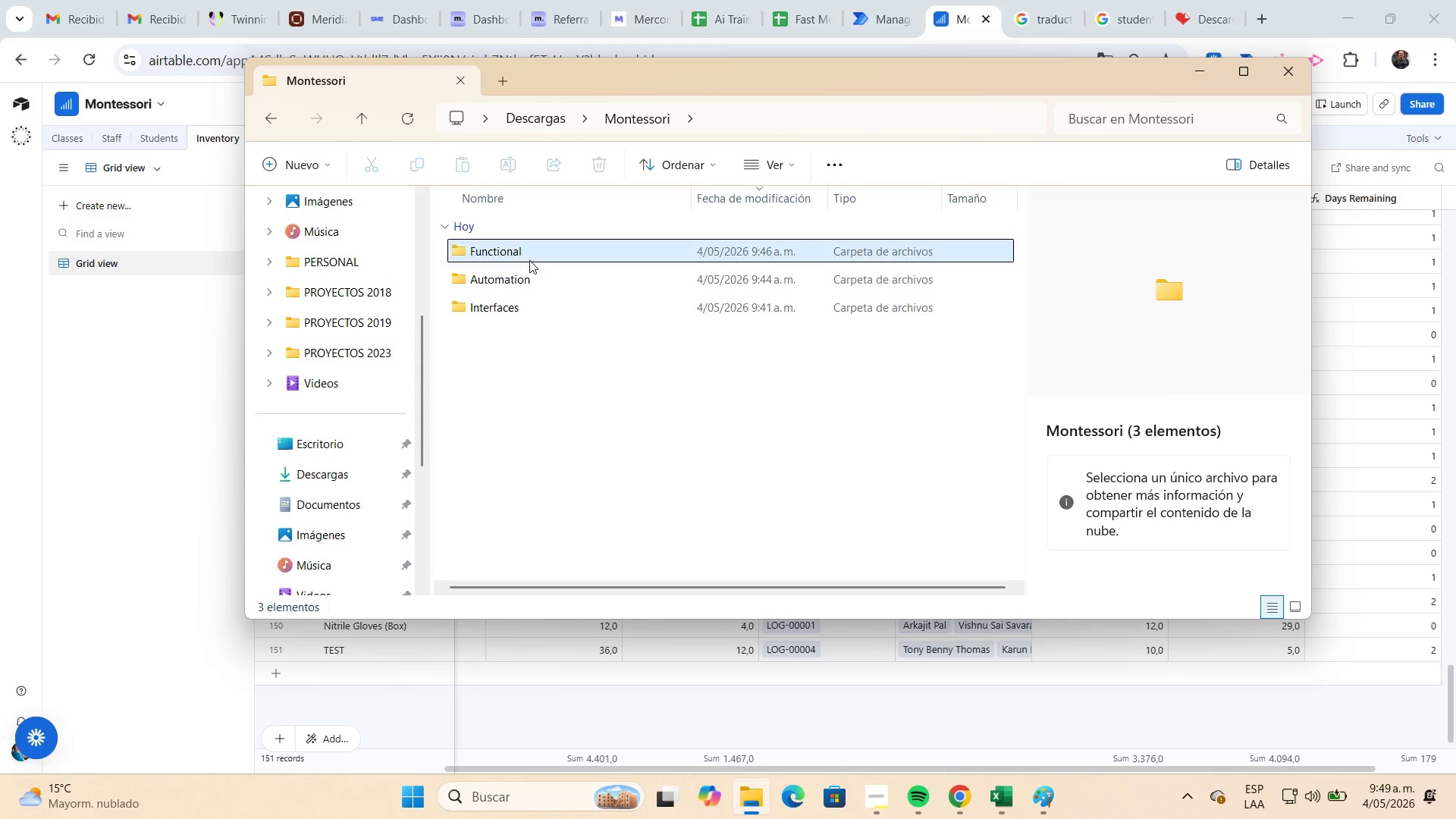 
double_click([529, 260])
 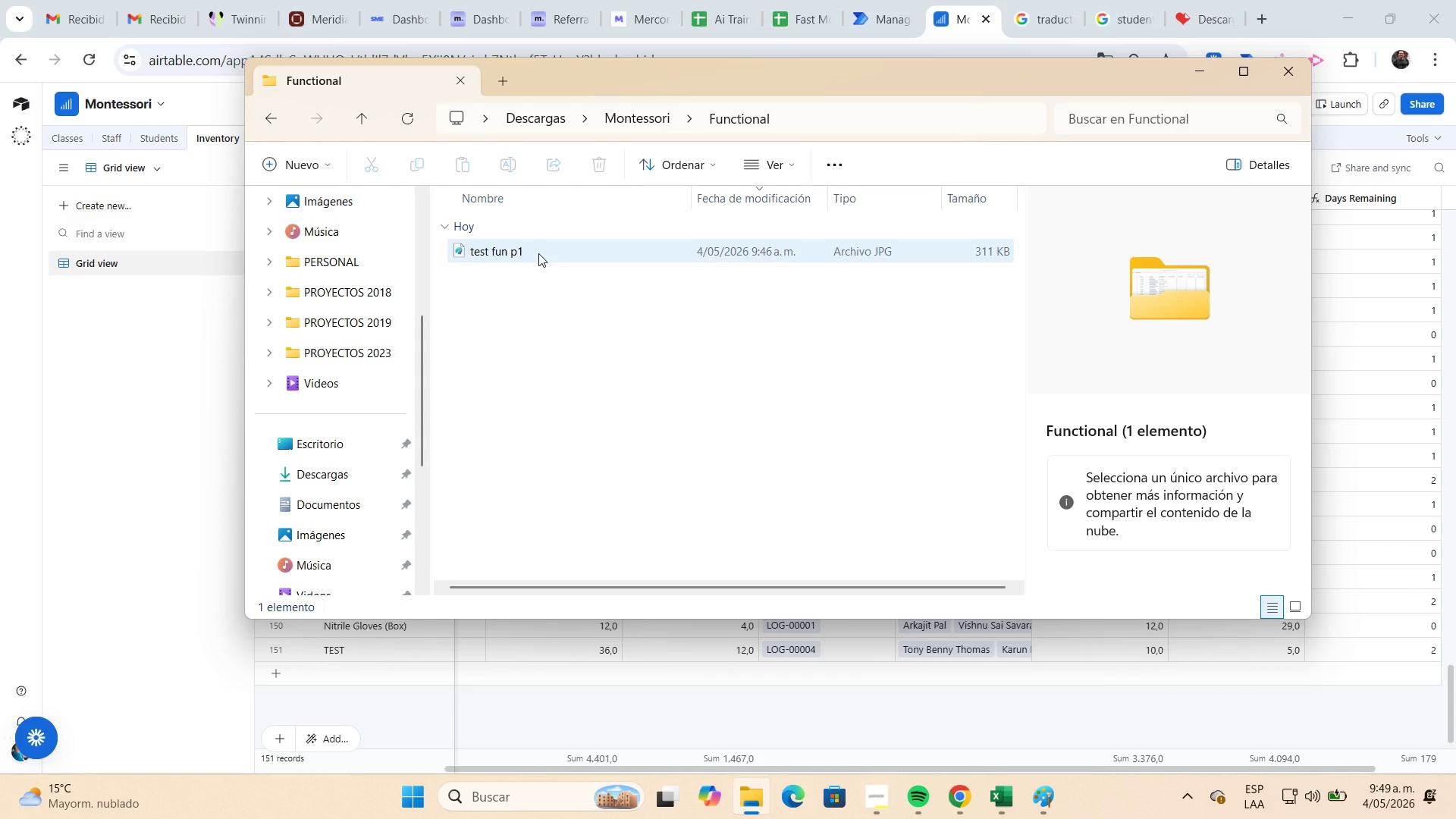 
left_click([538, 253])
 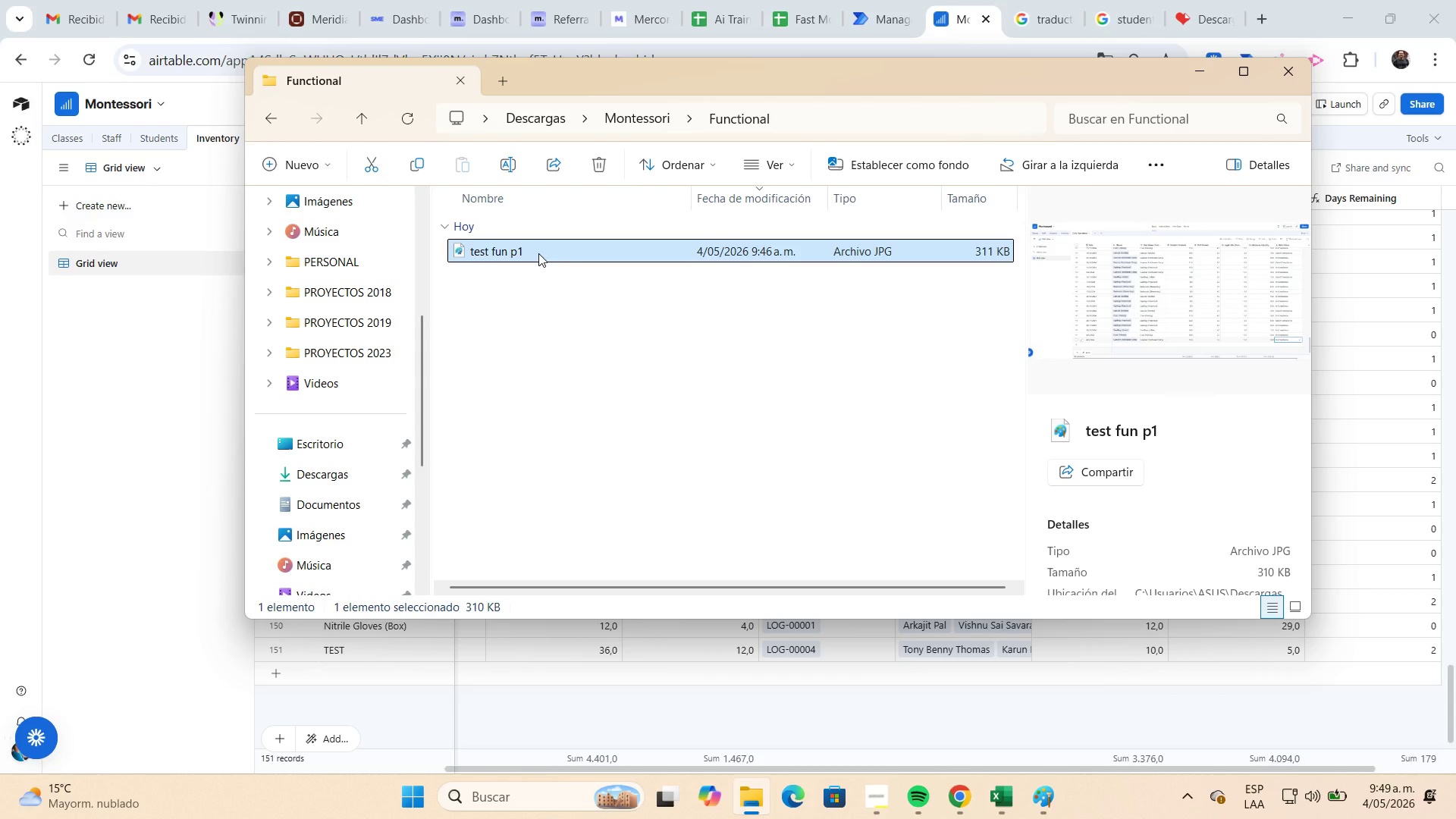 
key(Delete)
 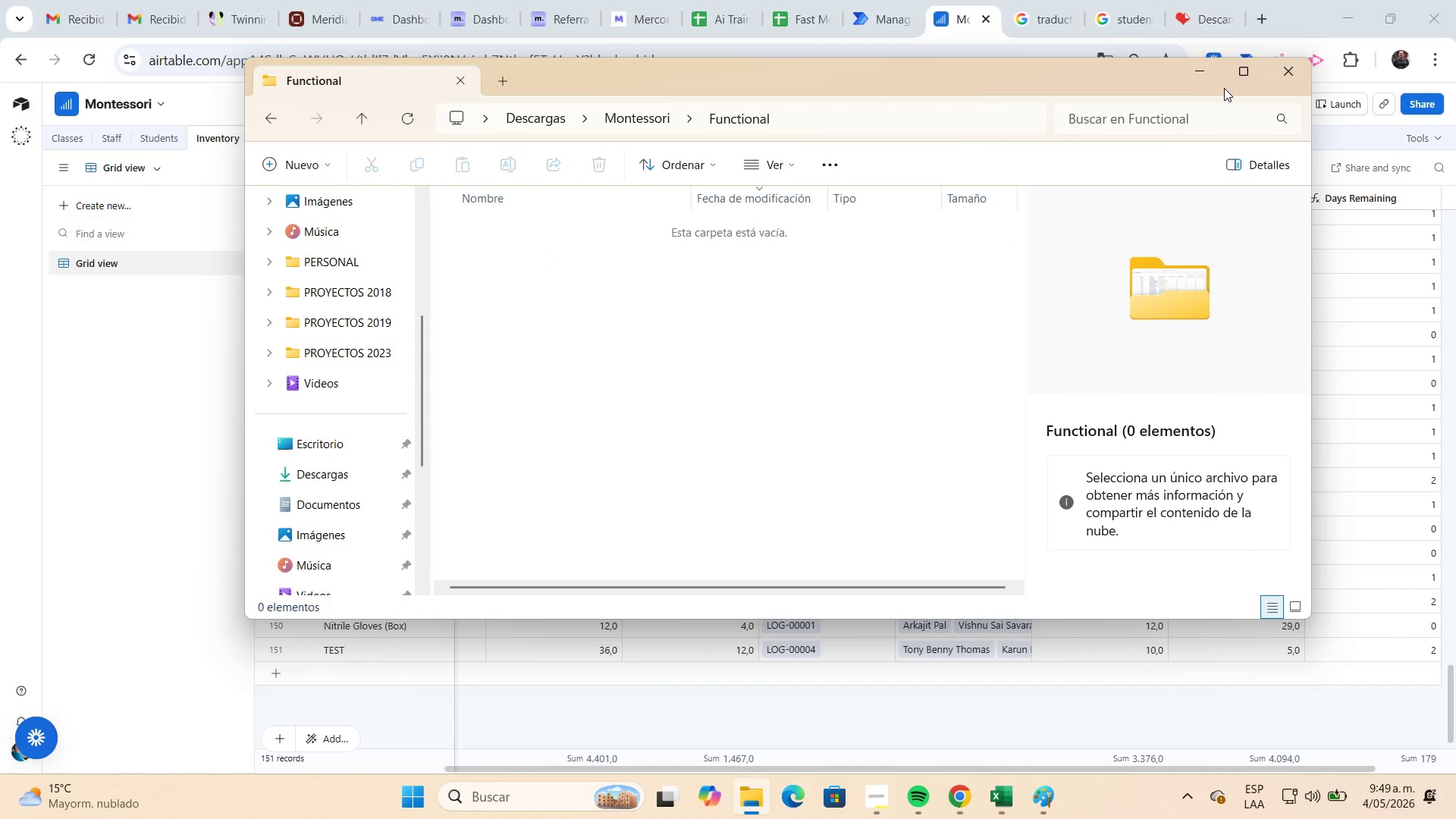 
left_click([1213, 76])
 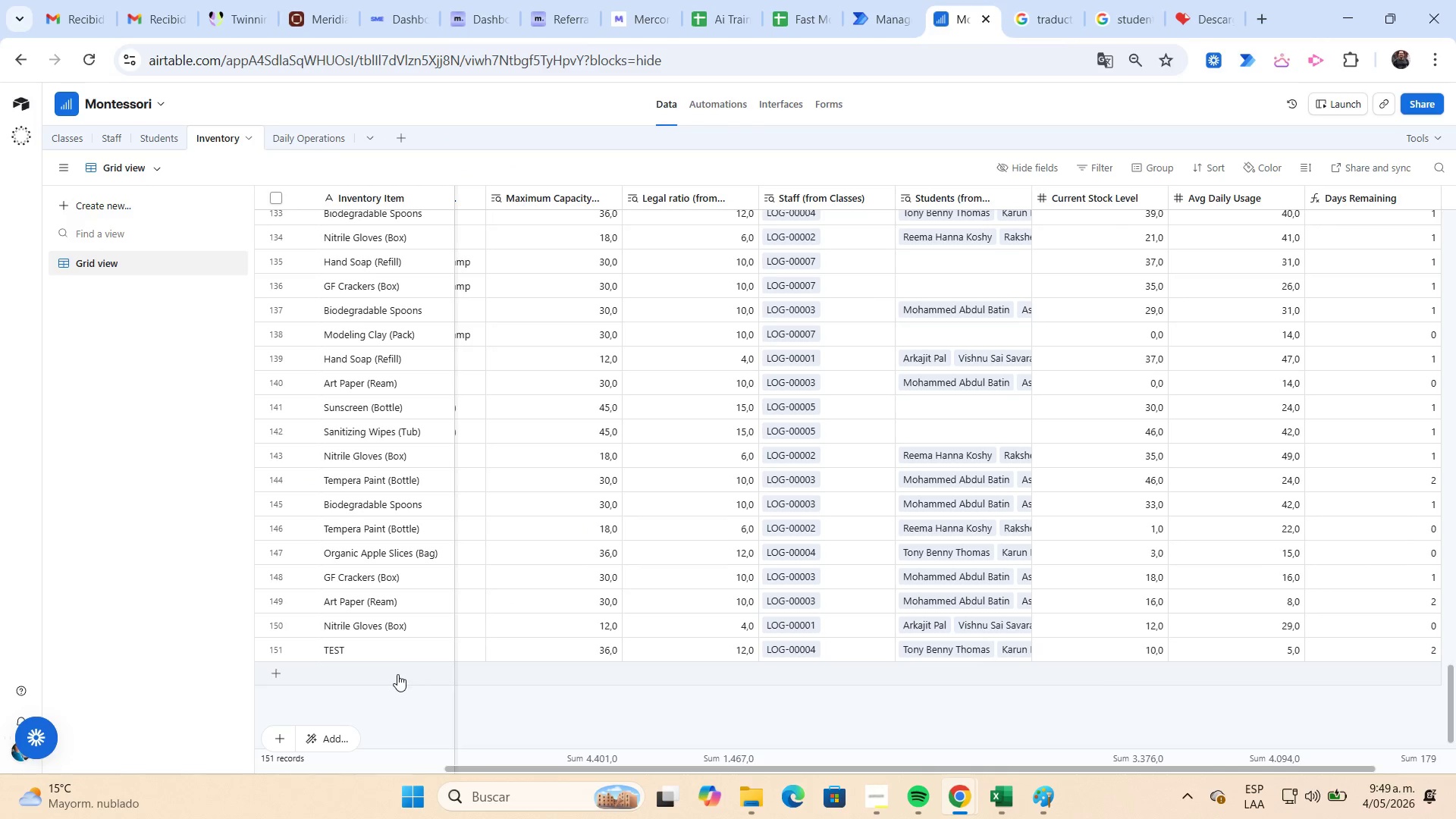 
left_click([392, 674])
 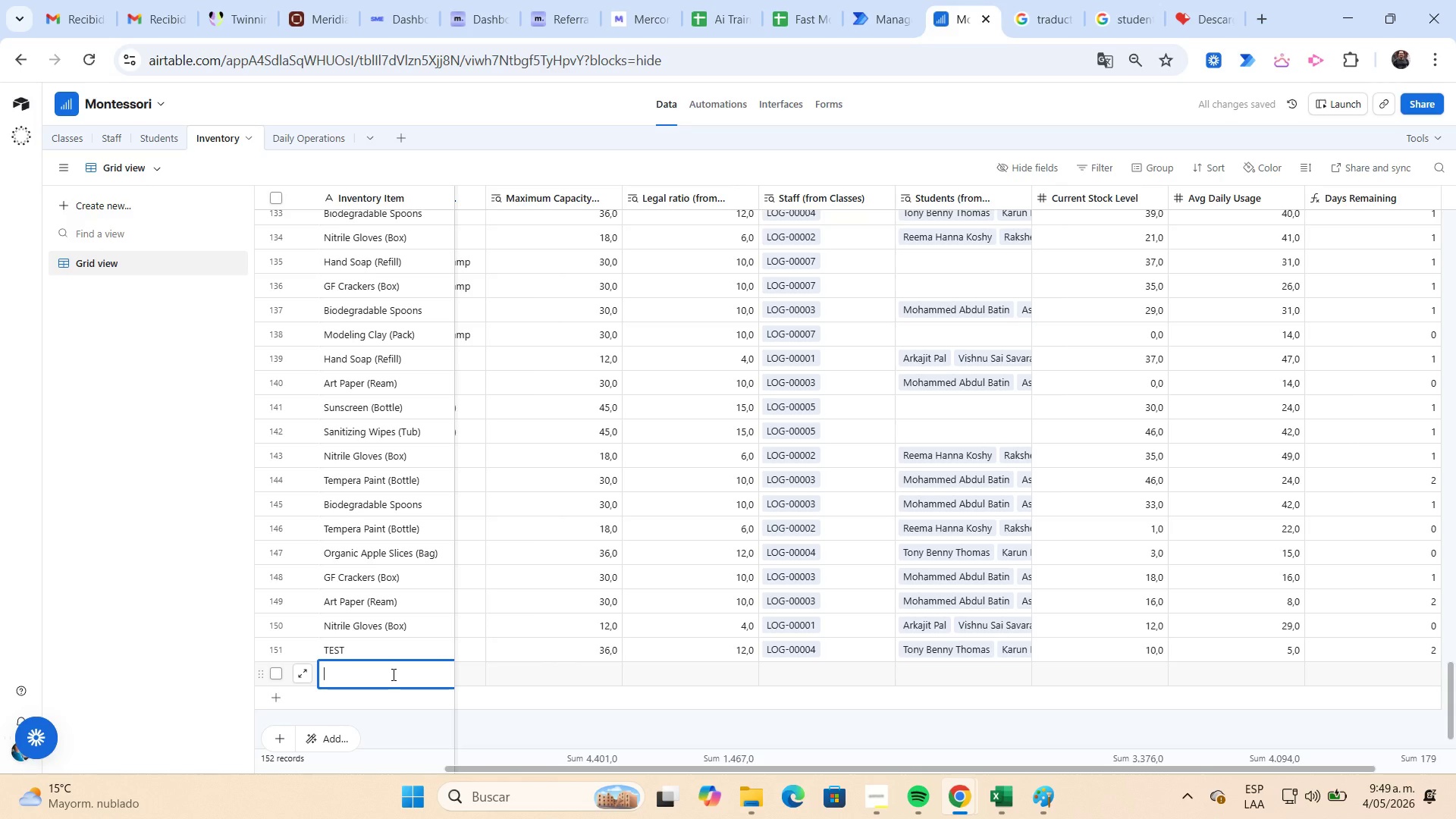 
wait(5.62)
 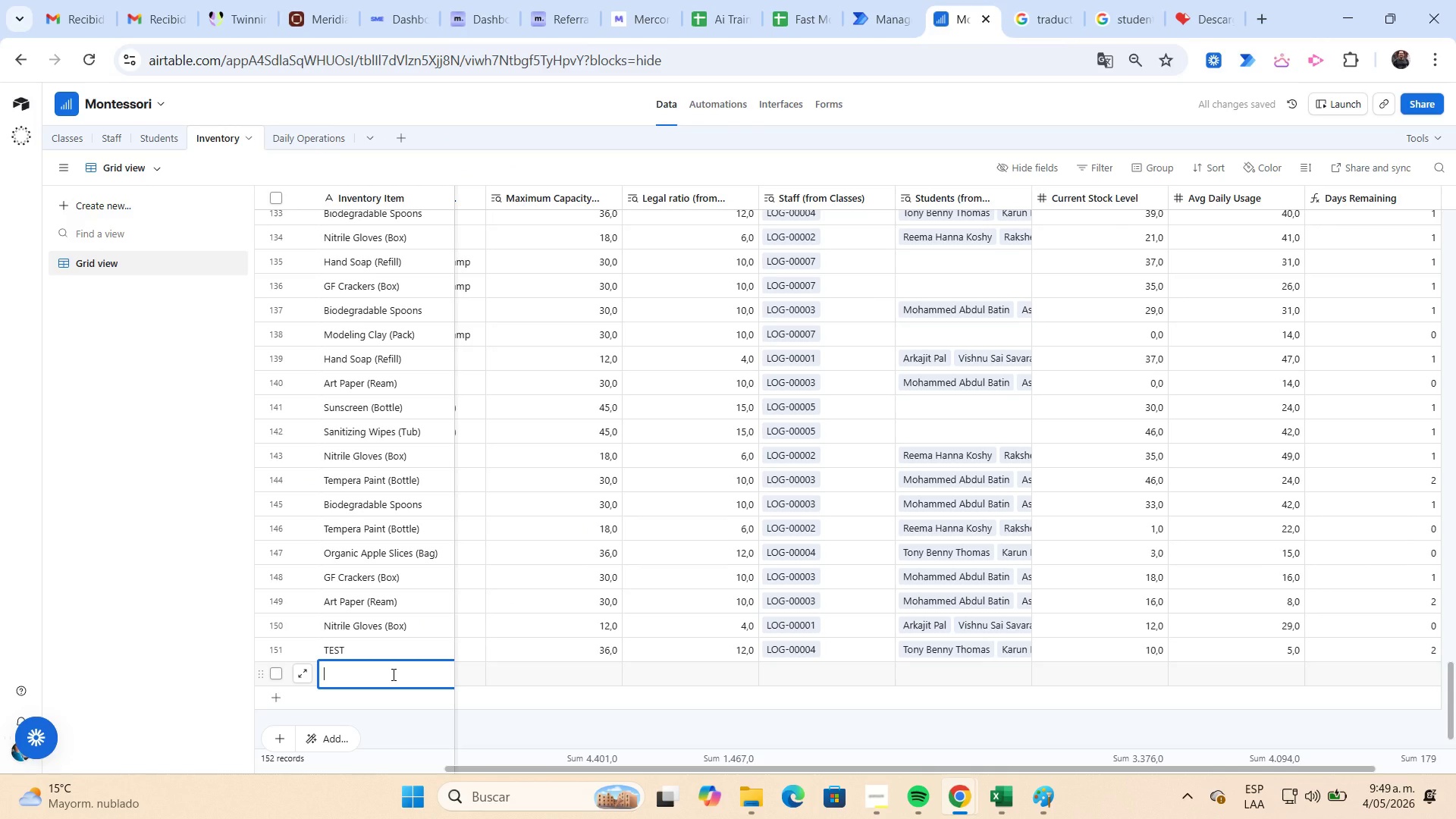 
type(Alert low Test)
key(Tab)
 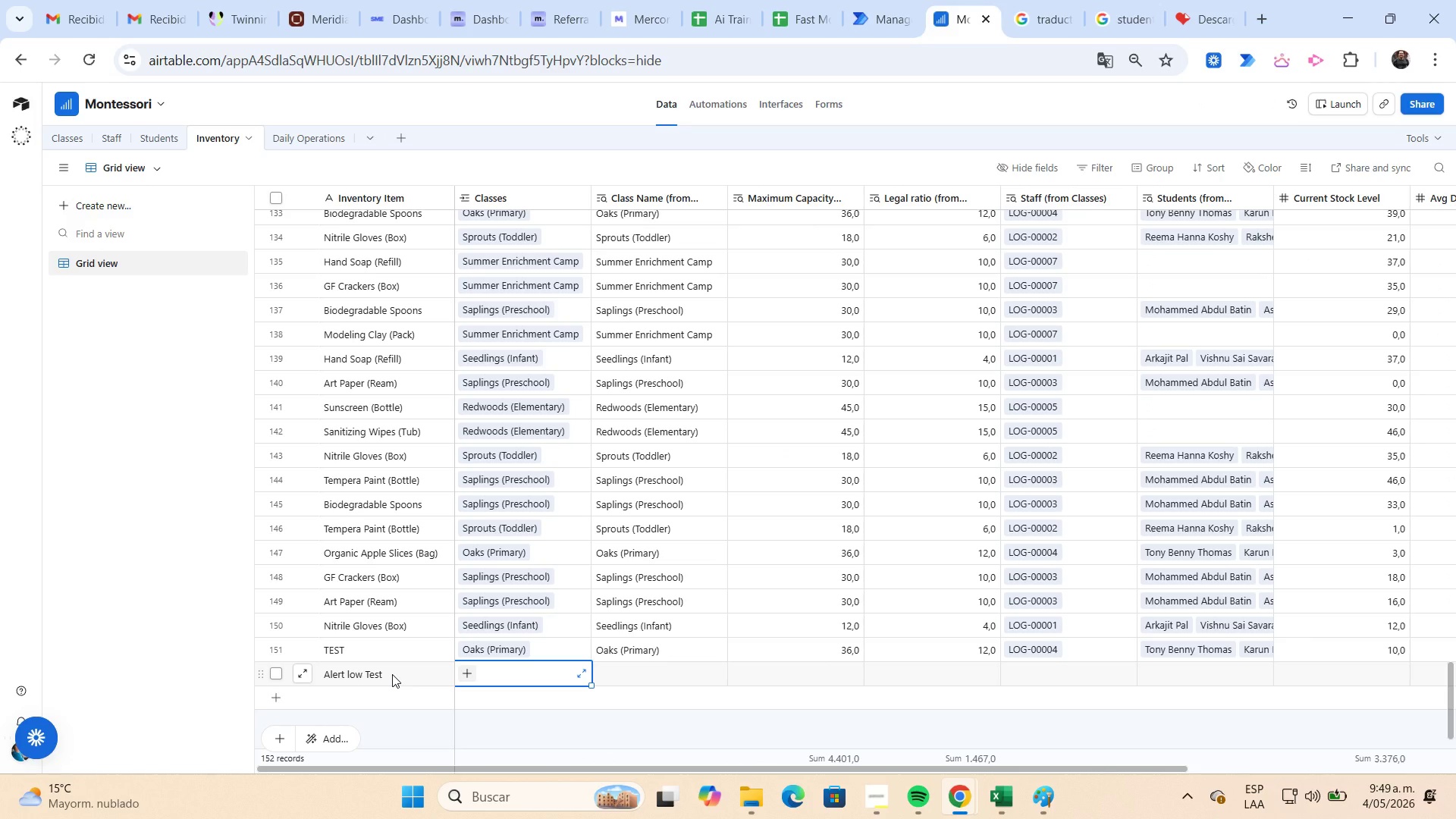 
left_click([470, 672])
 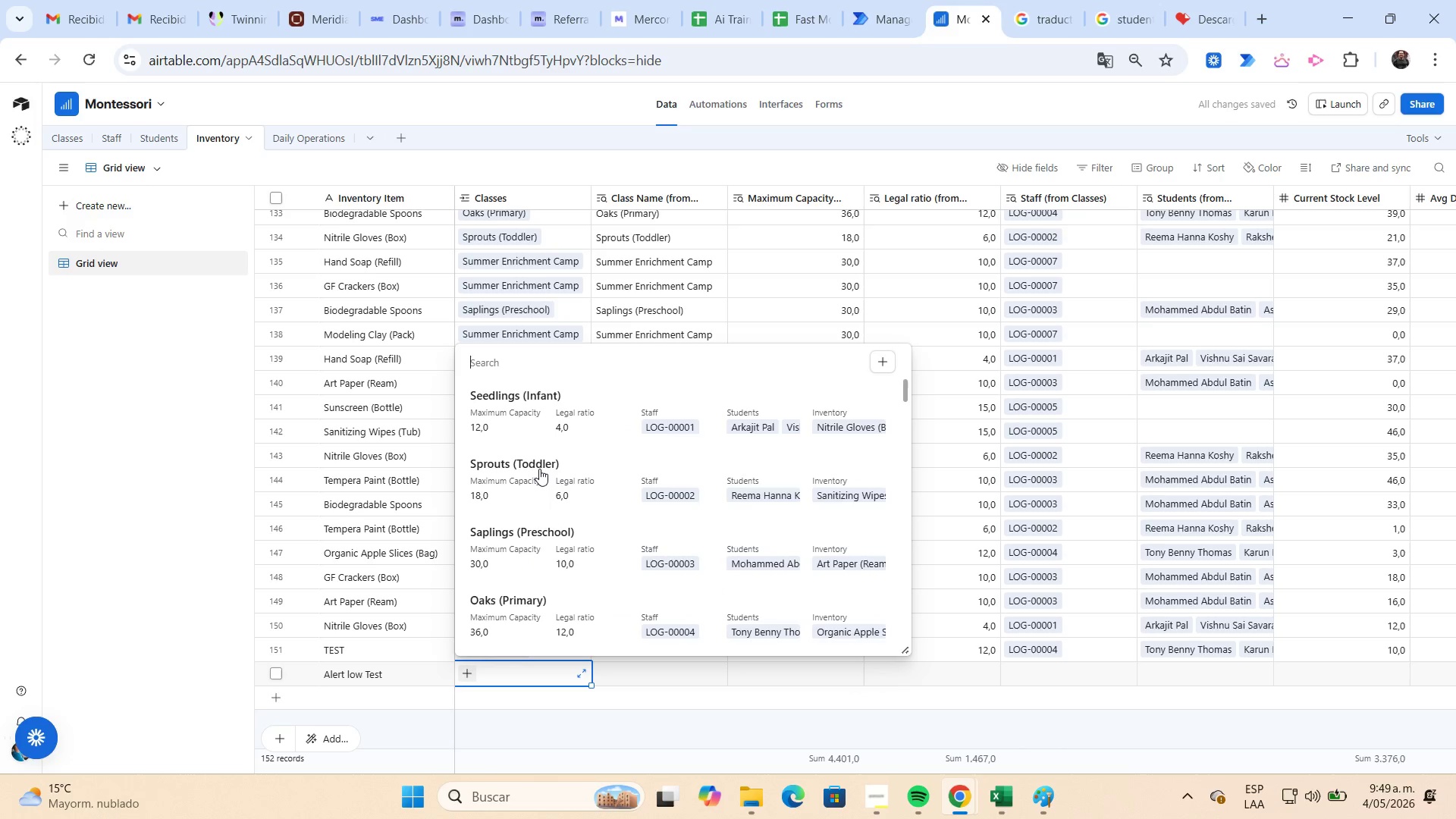 
left_click([526, 422])
 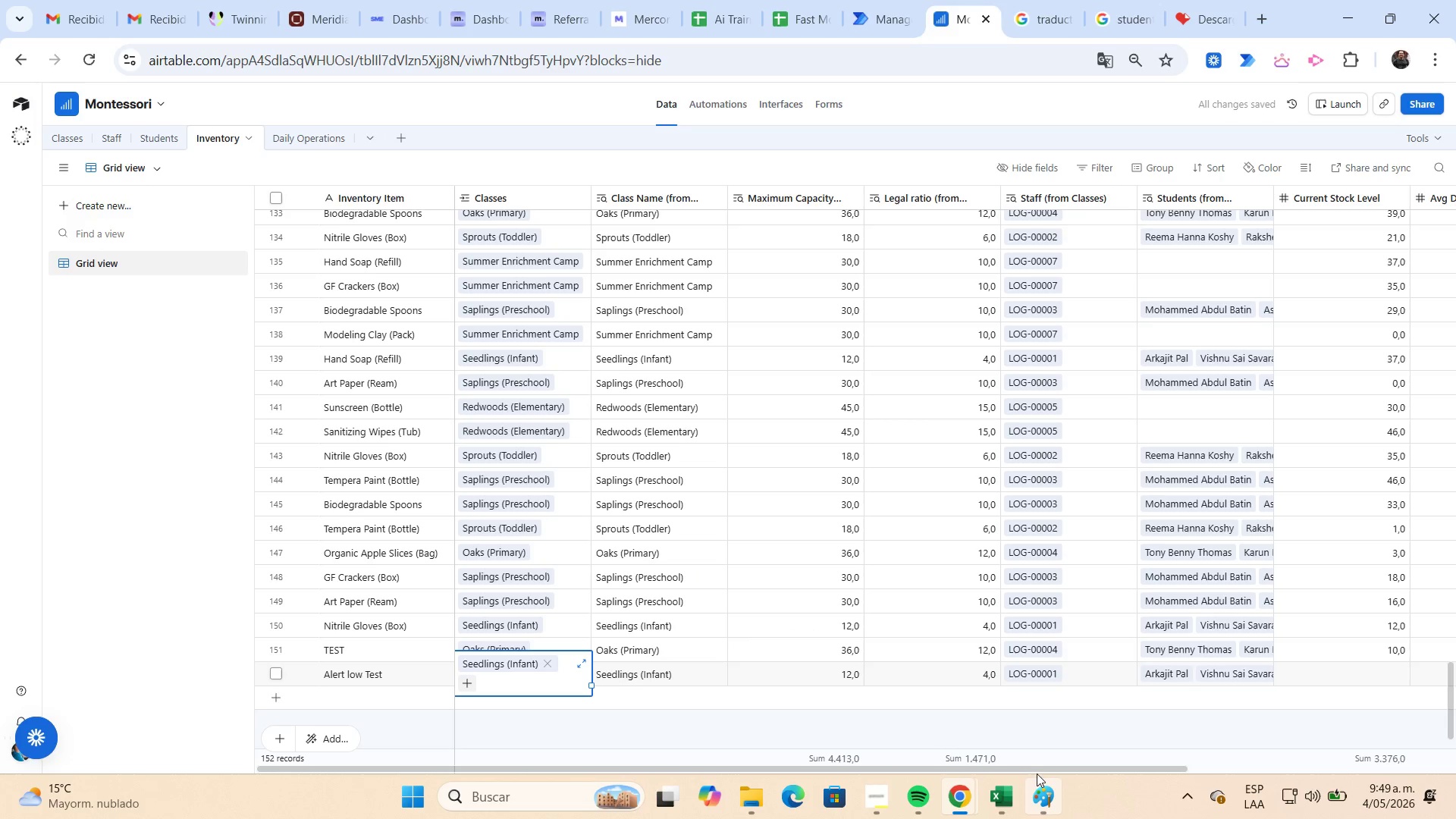 
left_click_drag(start_coordinate=[1041, 771], to_coordinate=[1300, 772])
 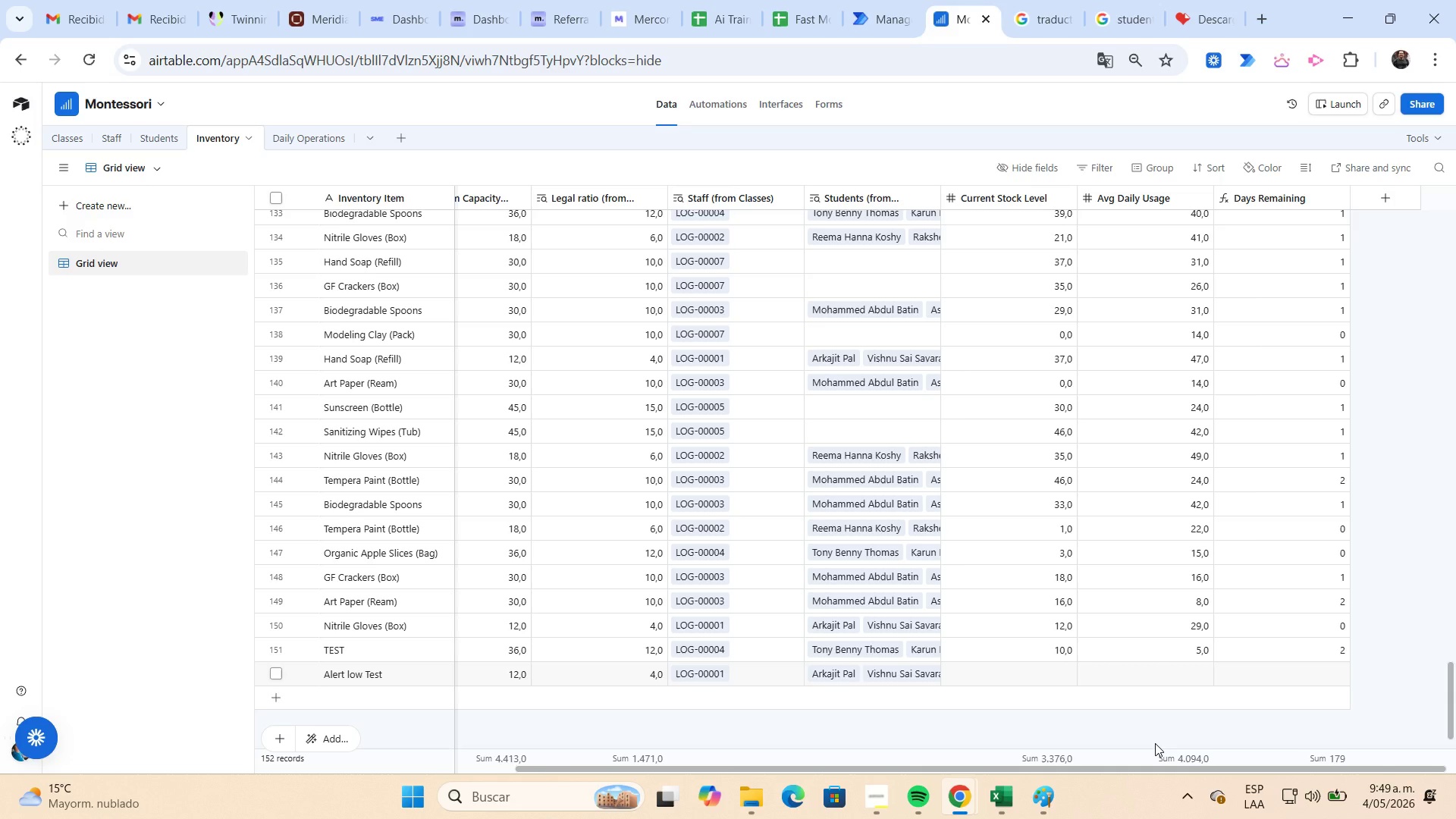 
wait(5.72)
 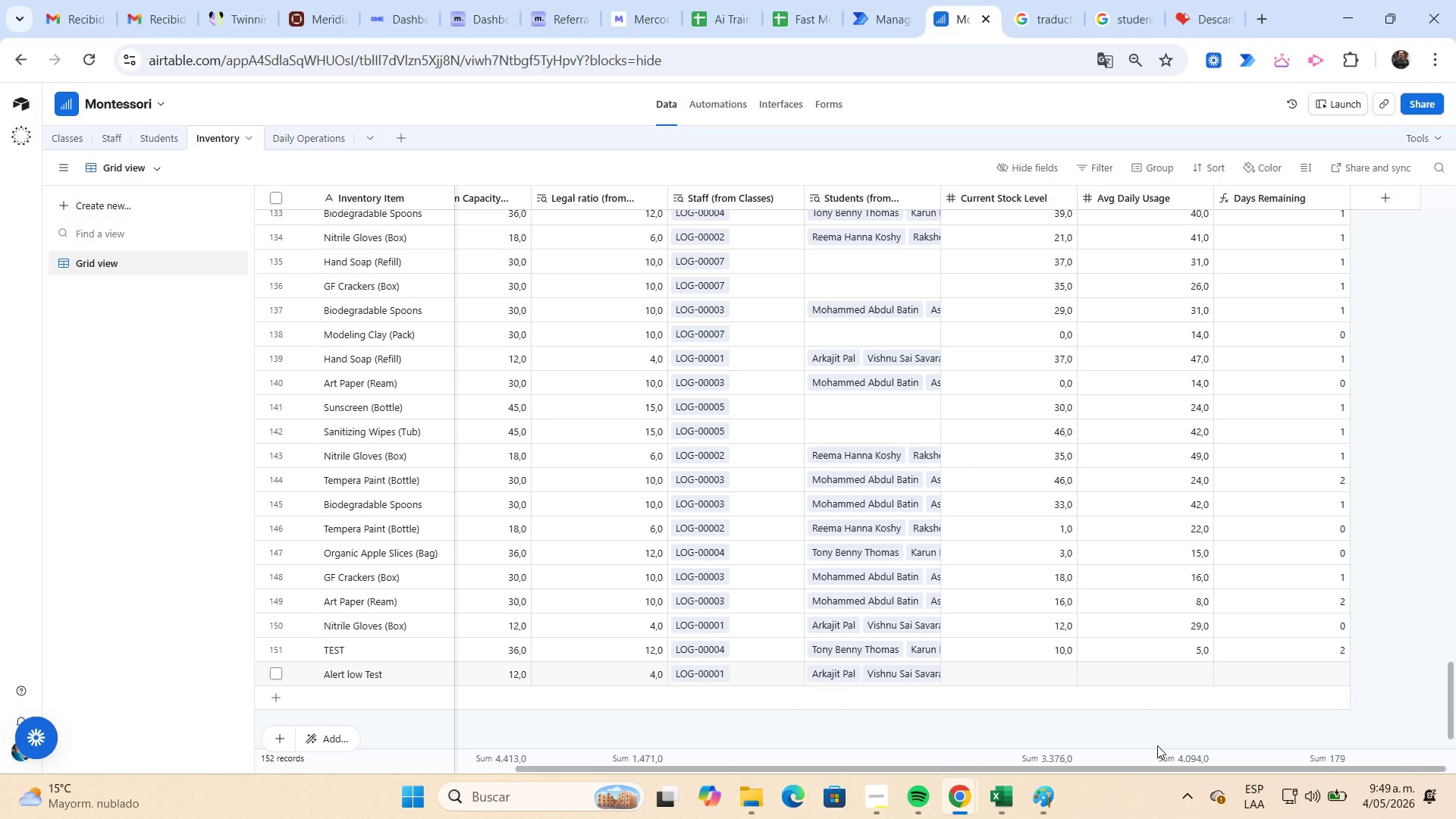 
left_click([1053, 675])
 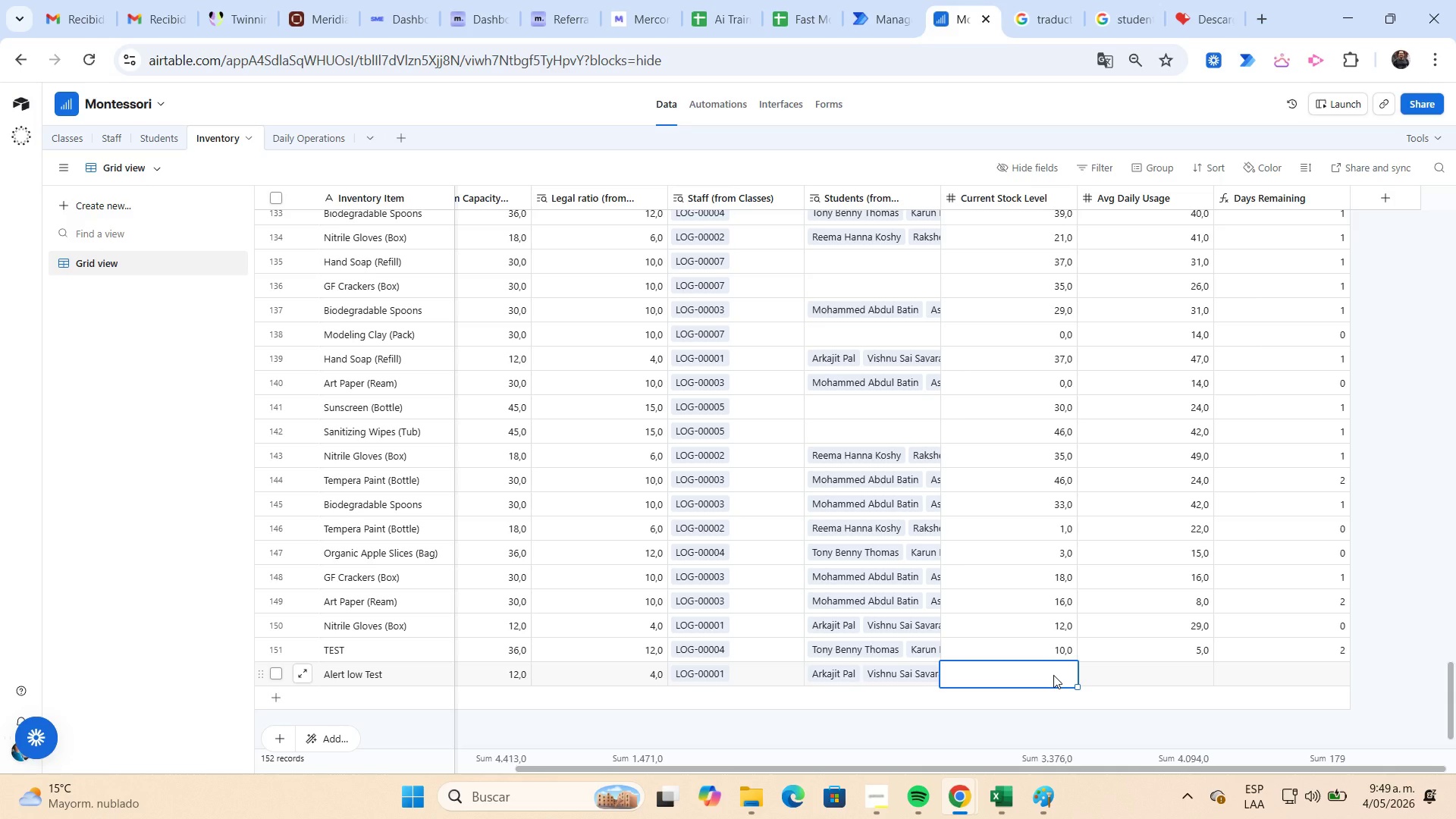 
key(Numpad9)
 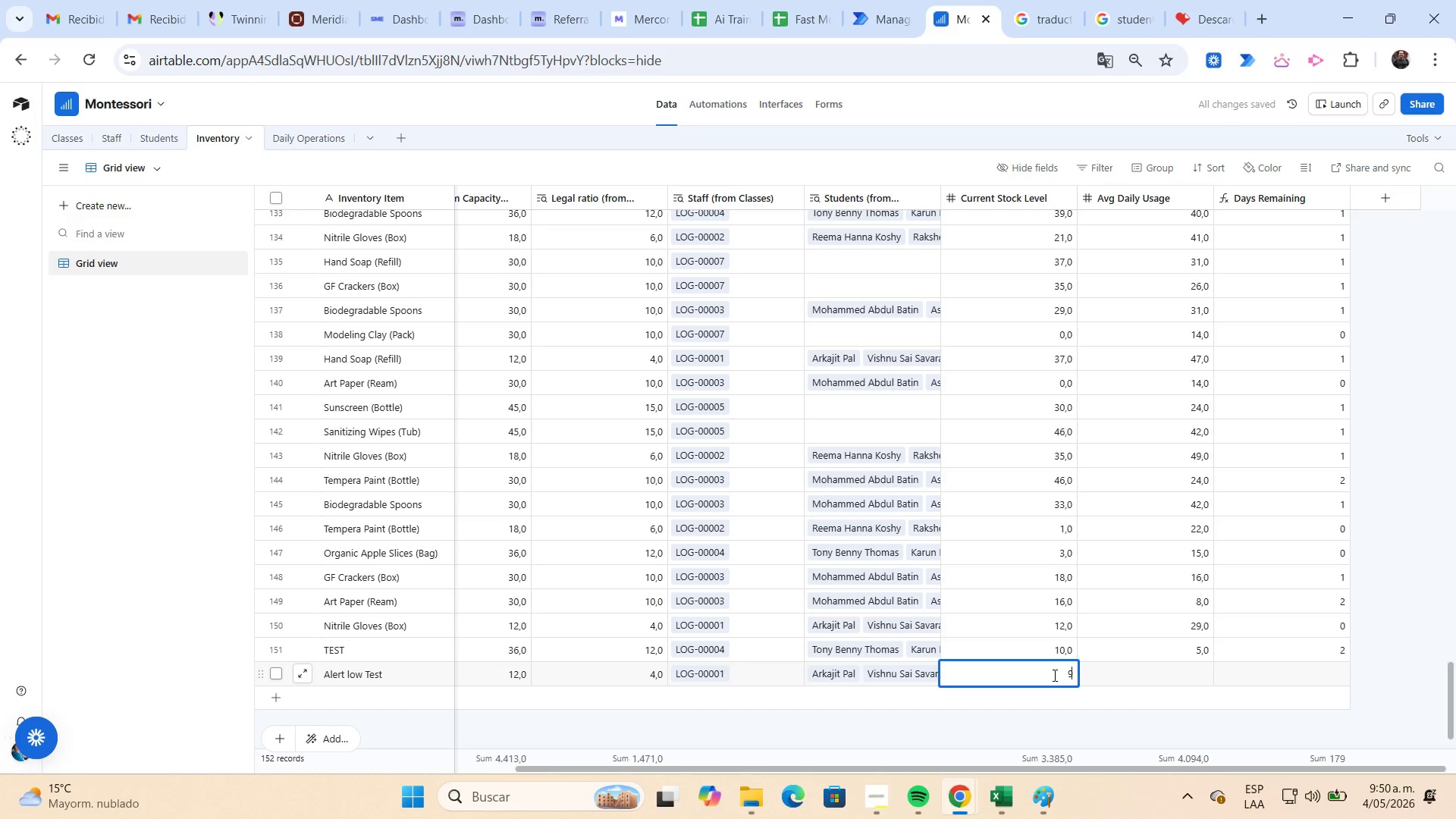 
key(Backspace)
 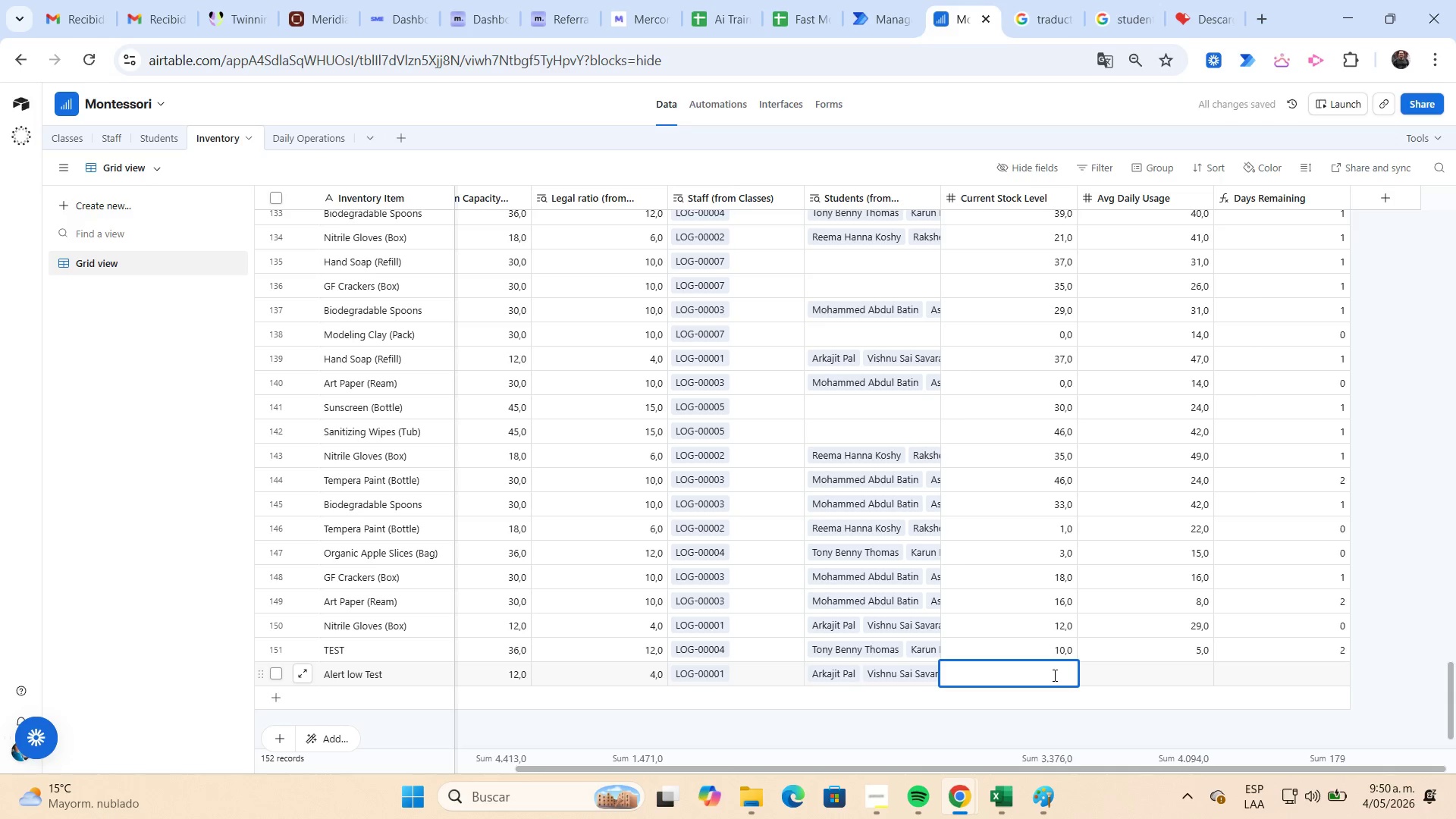 
key(Meta+Shift+S)
 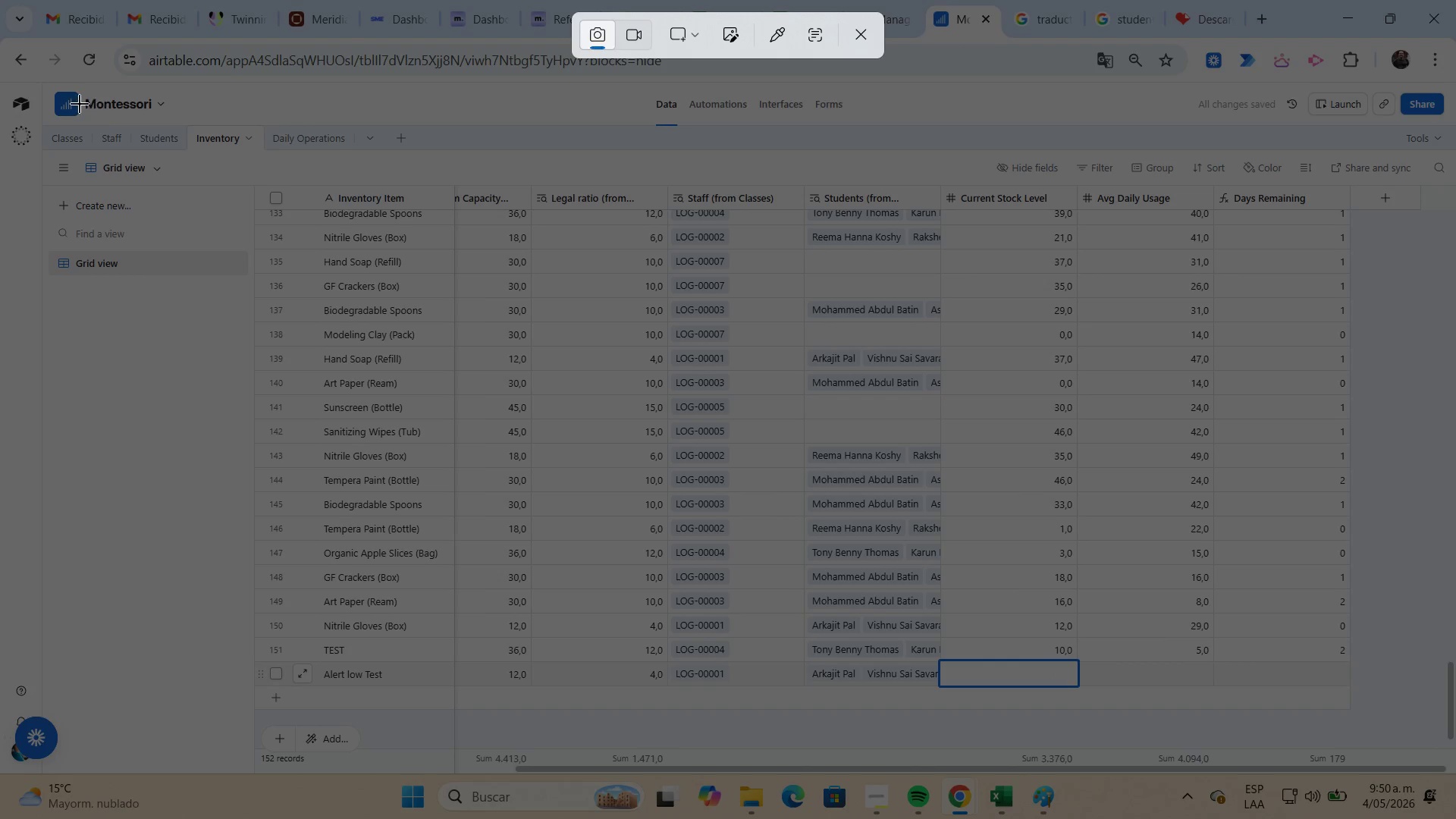 
left_click_drag(start_coordinate=[40, 80], to_coordinate=[1448, 750])
 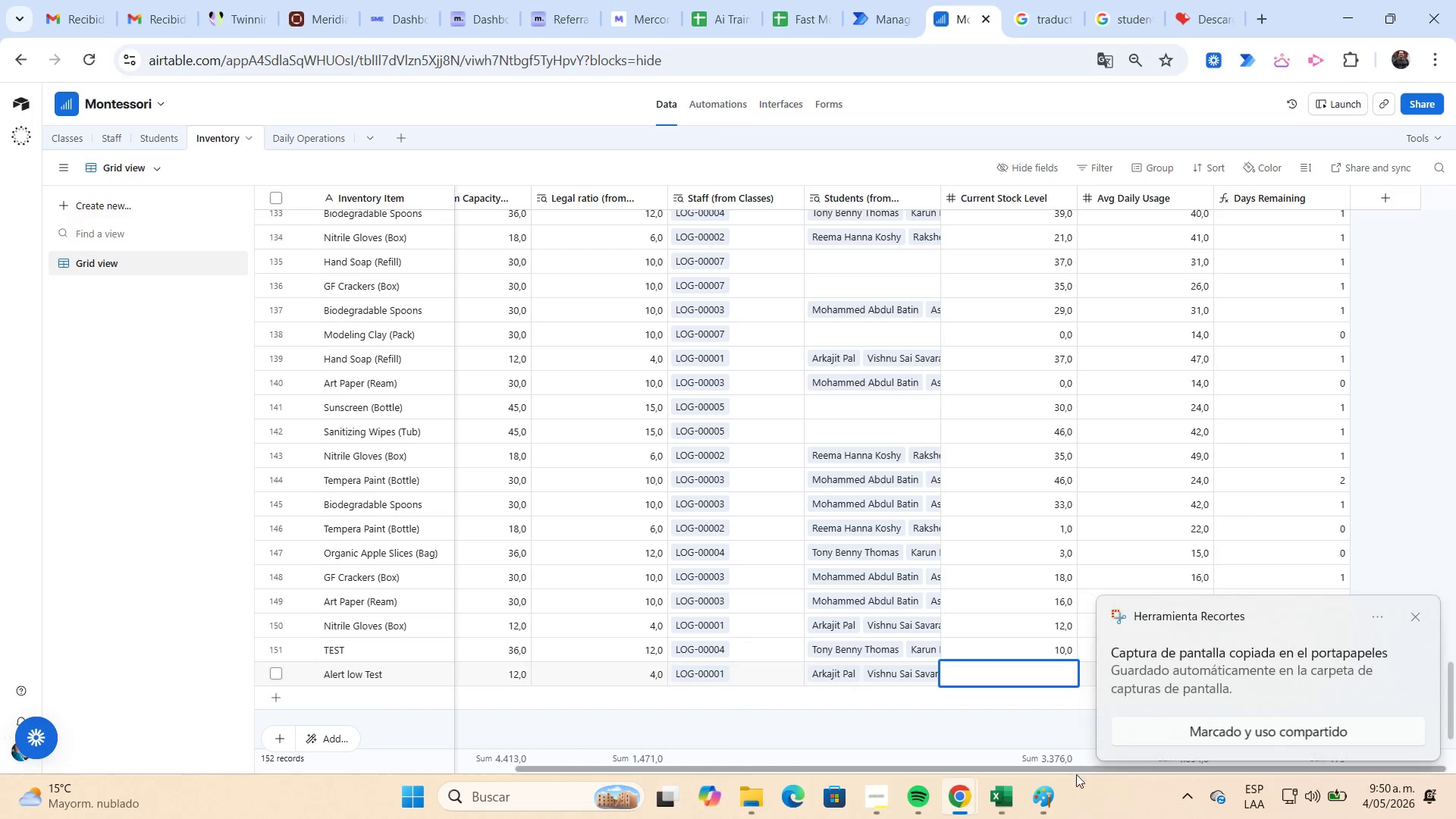 
left_click([1054, 792])
 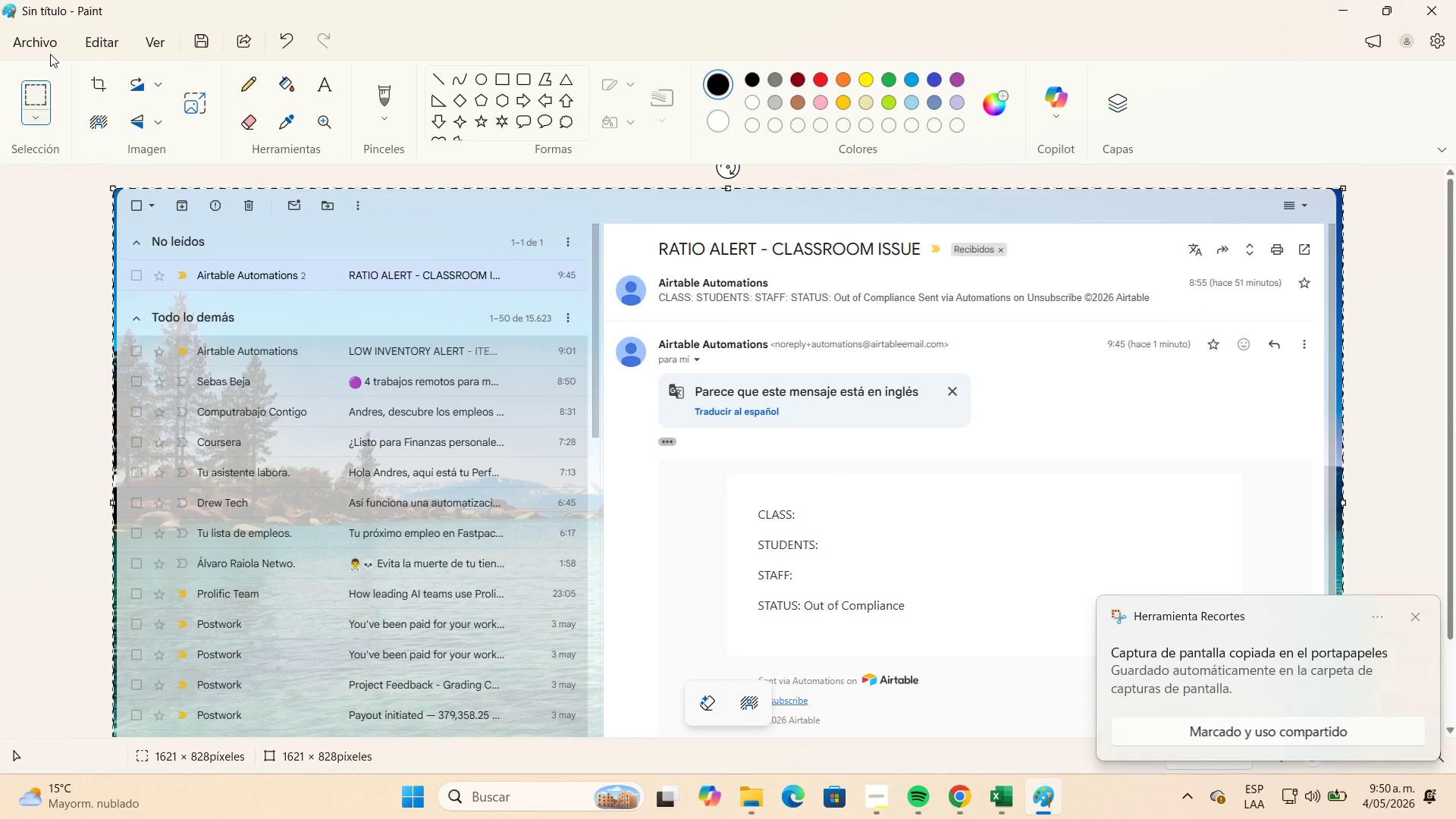 
double_click([48, 49])
 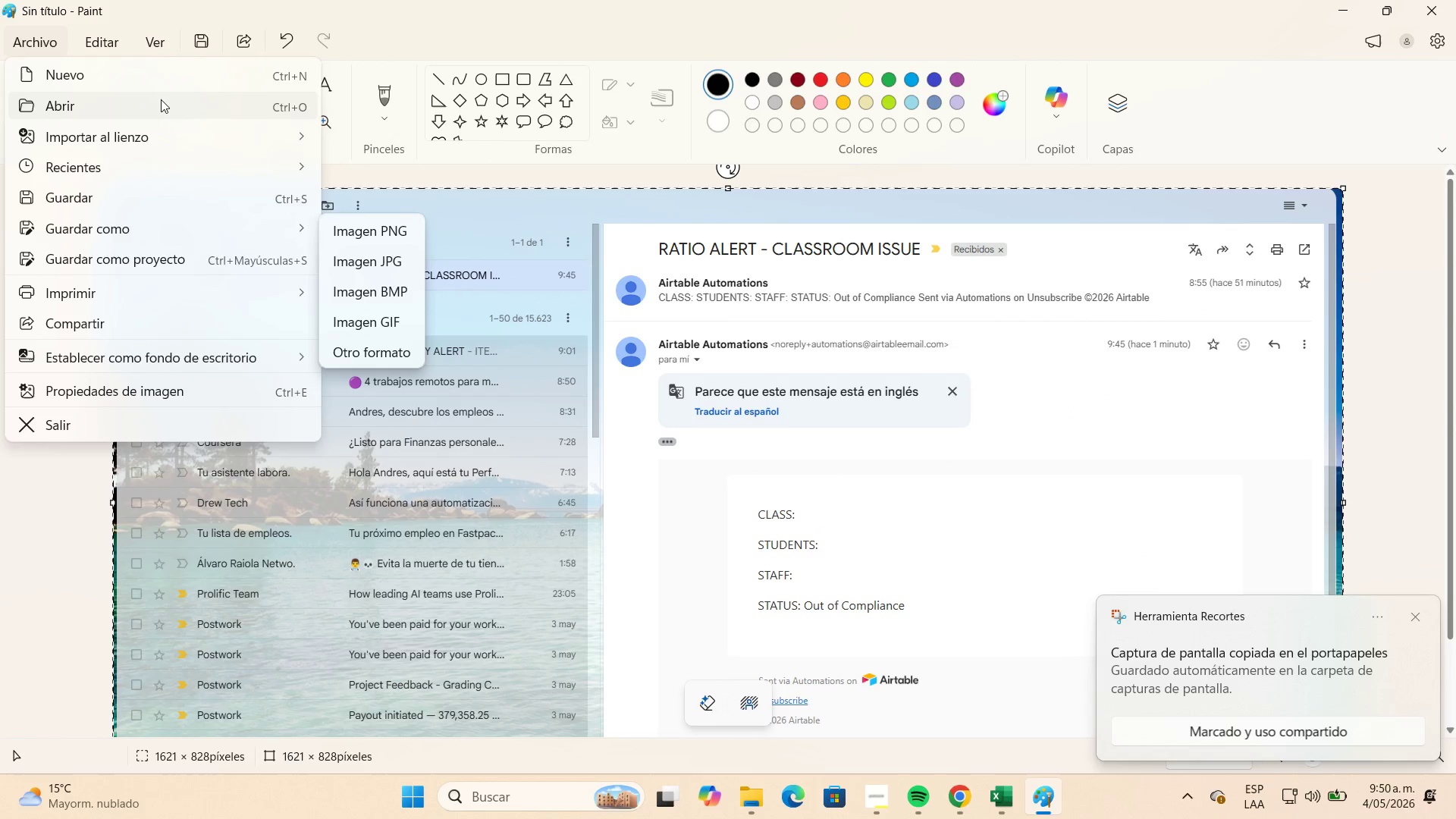 
left_click([160, 87])
 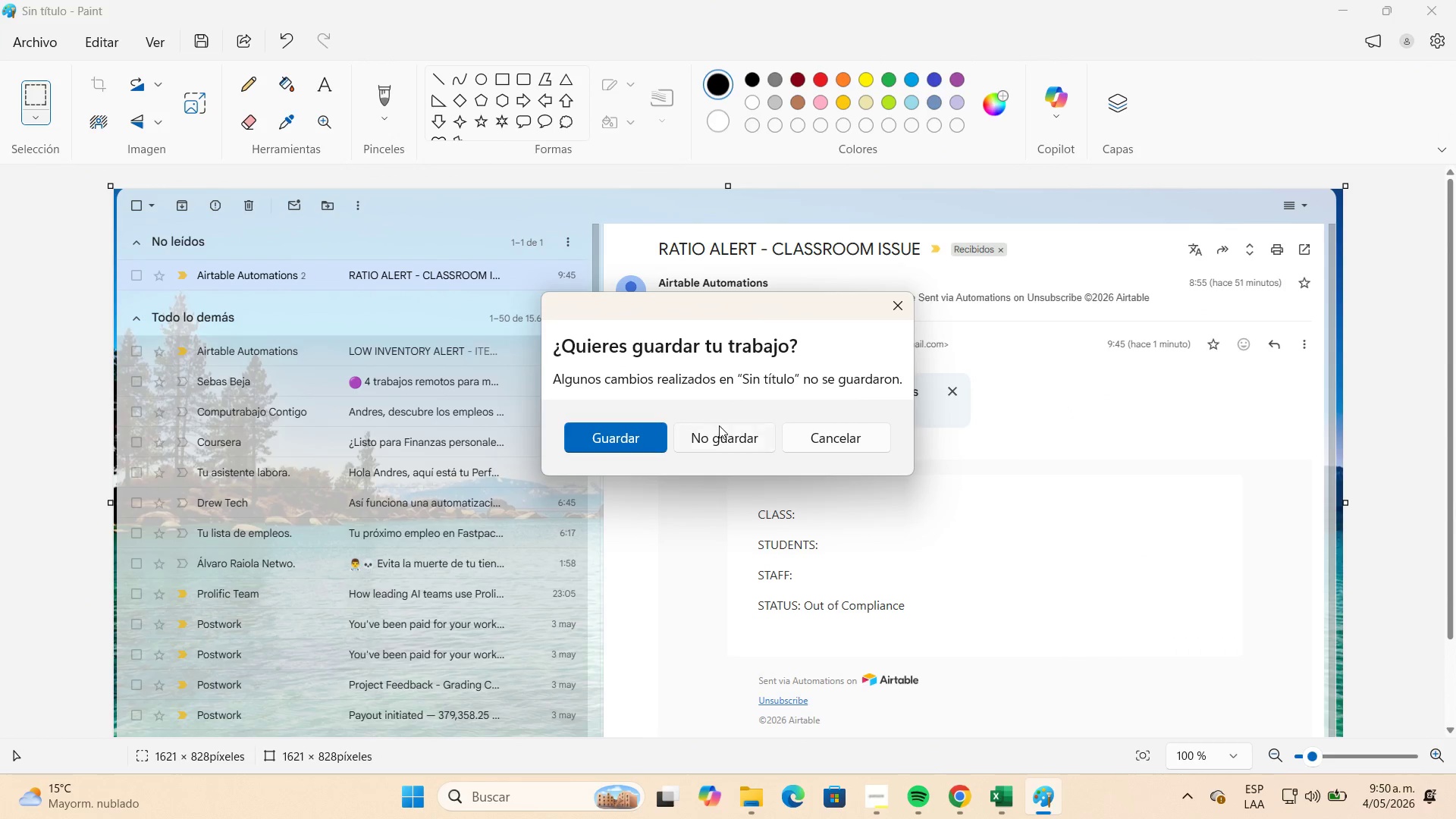 
left_click([721, 429])
 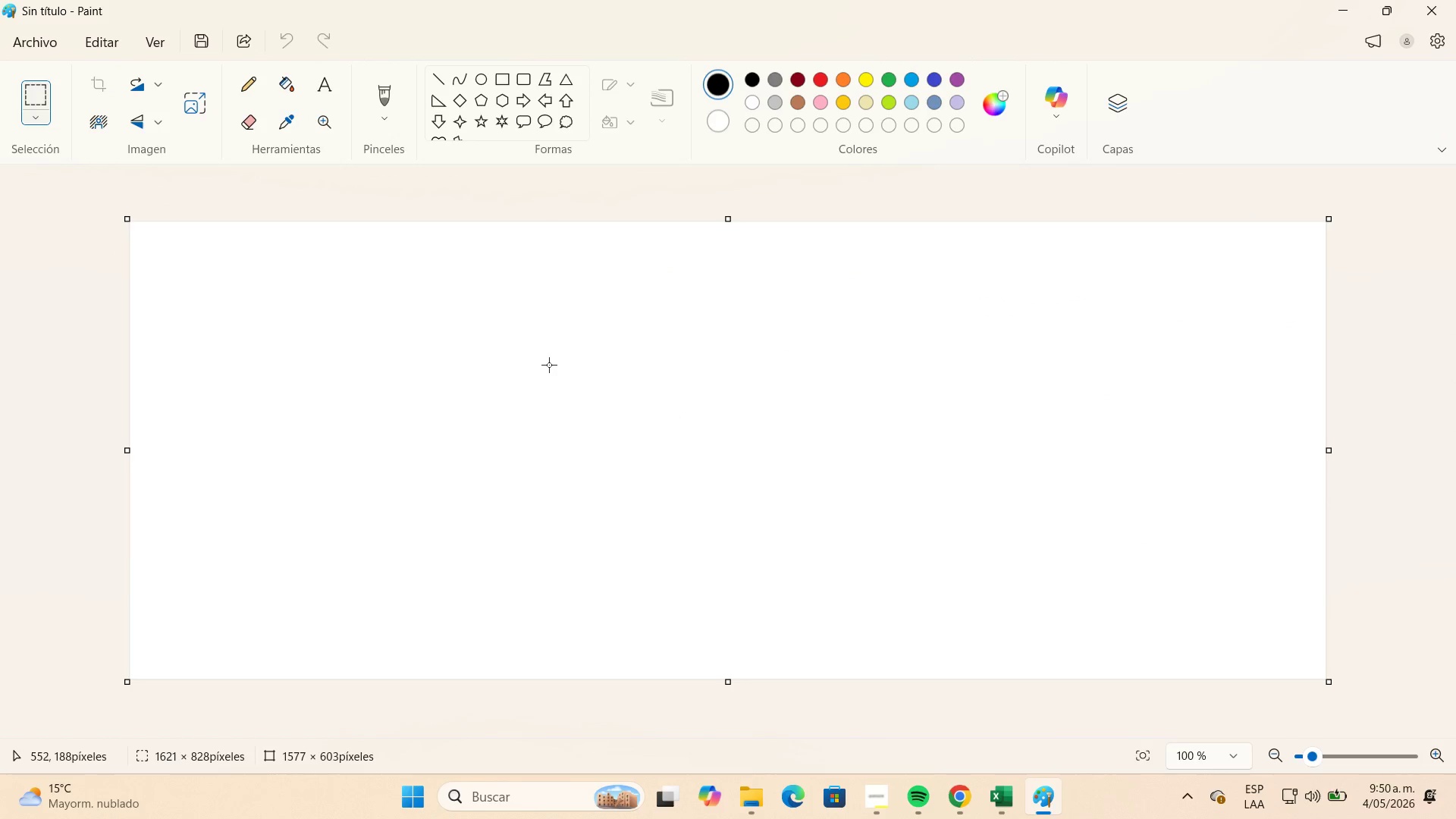 
key(Control+V)
 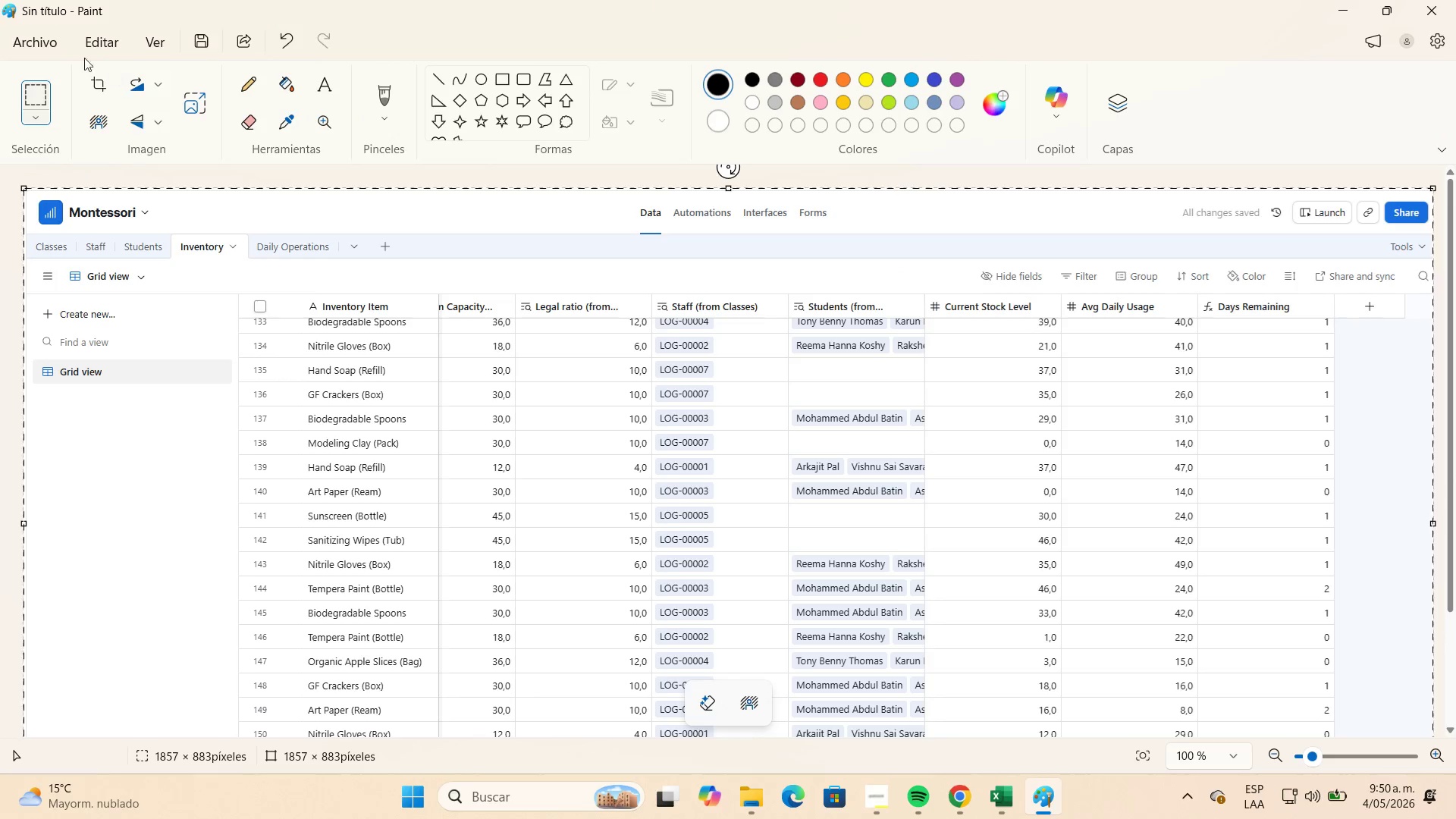 
left_click([44, 46])
 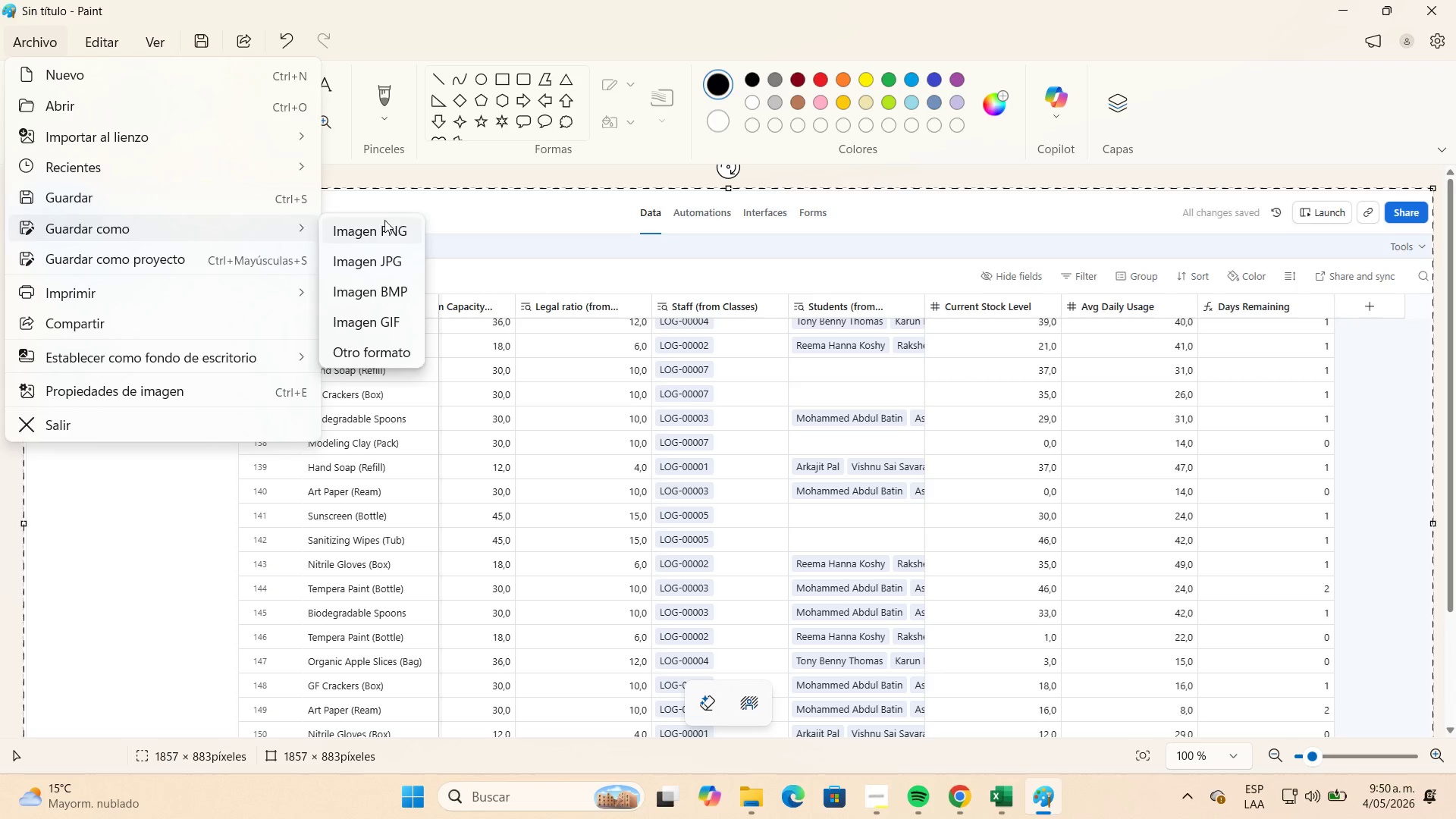 
left_click([378, 255])
 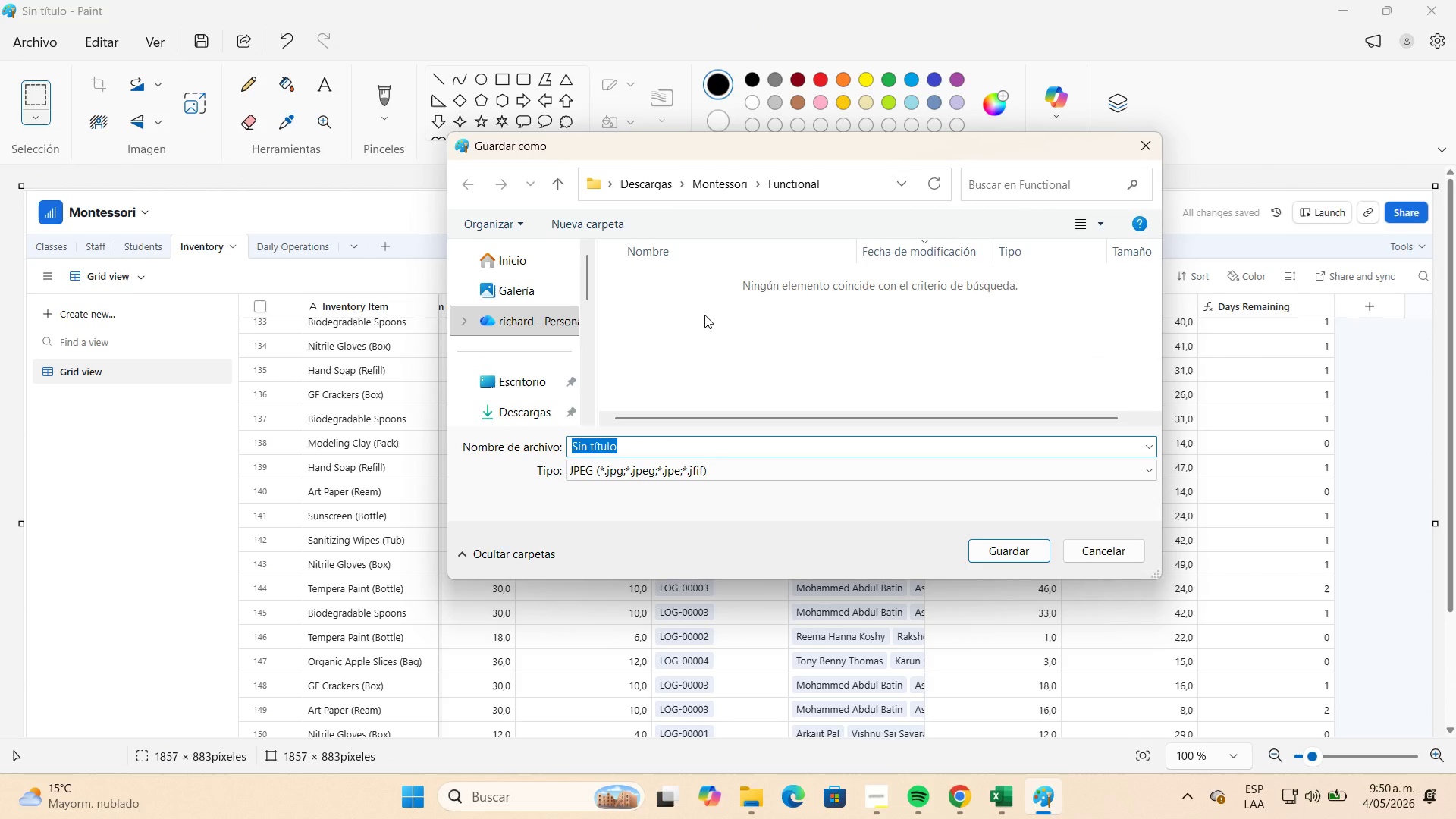 
type(test low table before)
 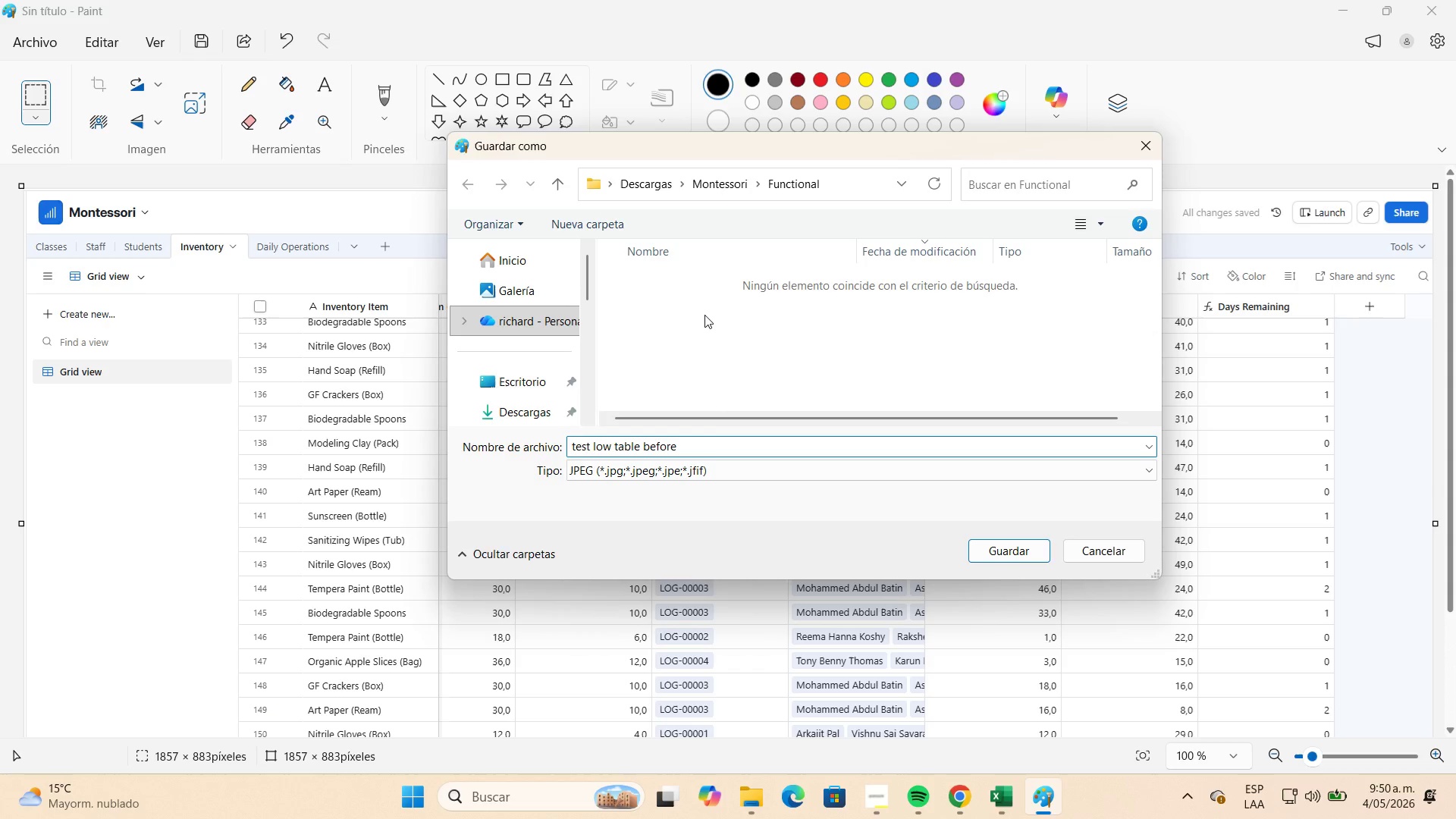 
key(Enter)
 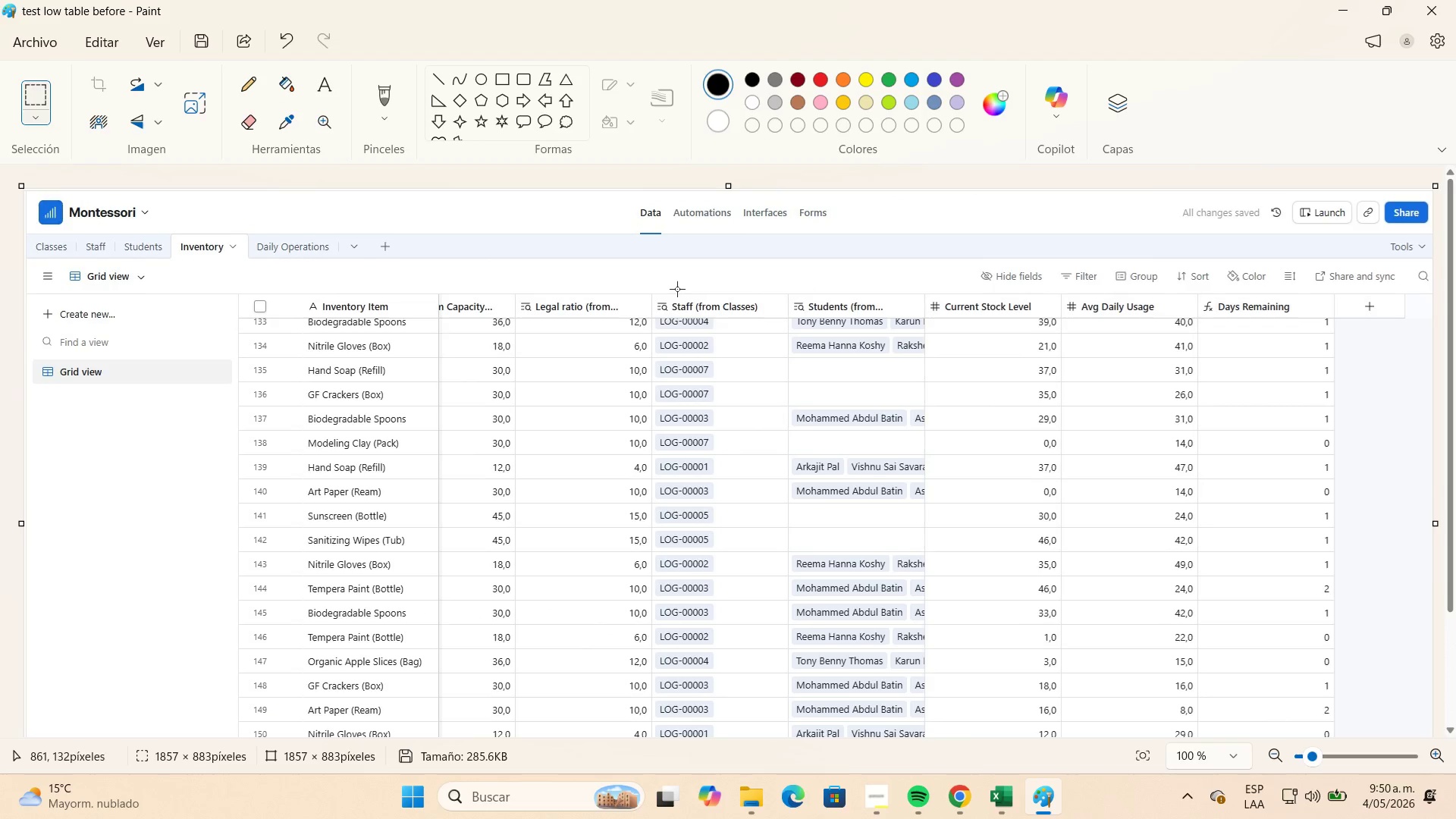 
wait(8.31)
 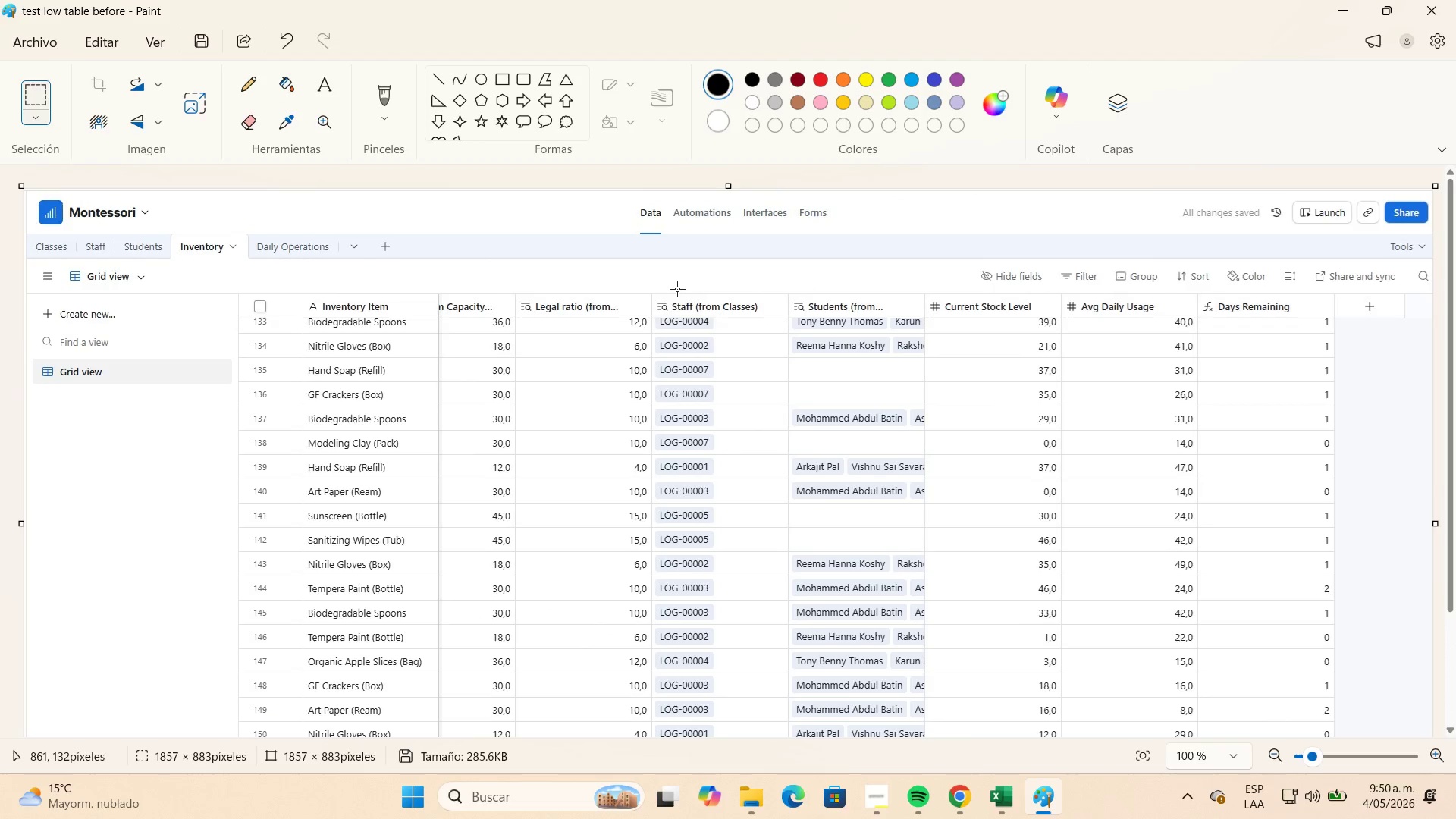 
key(Numpad1)
 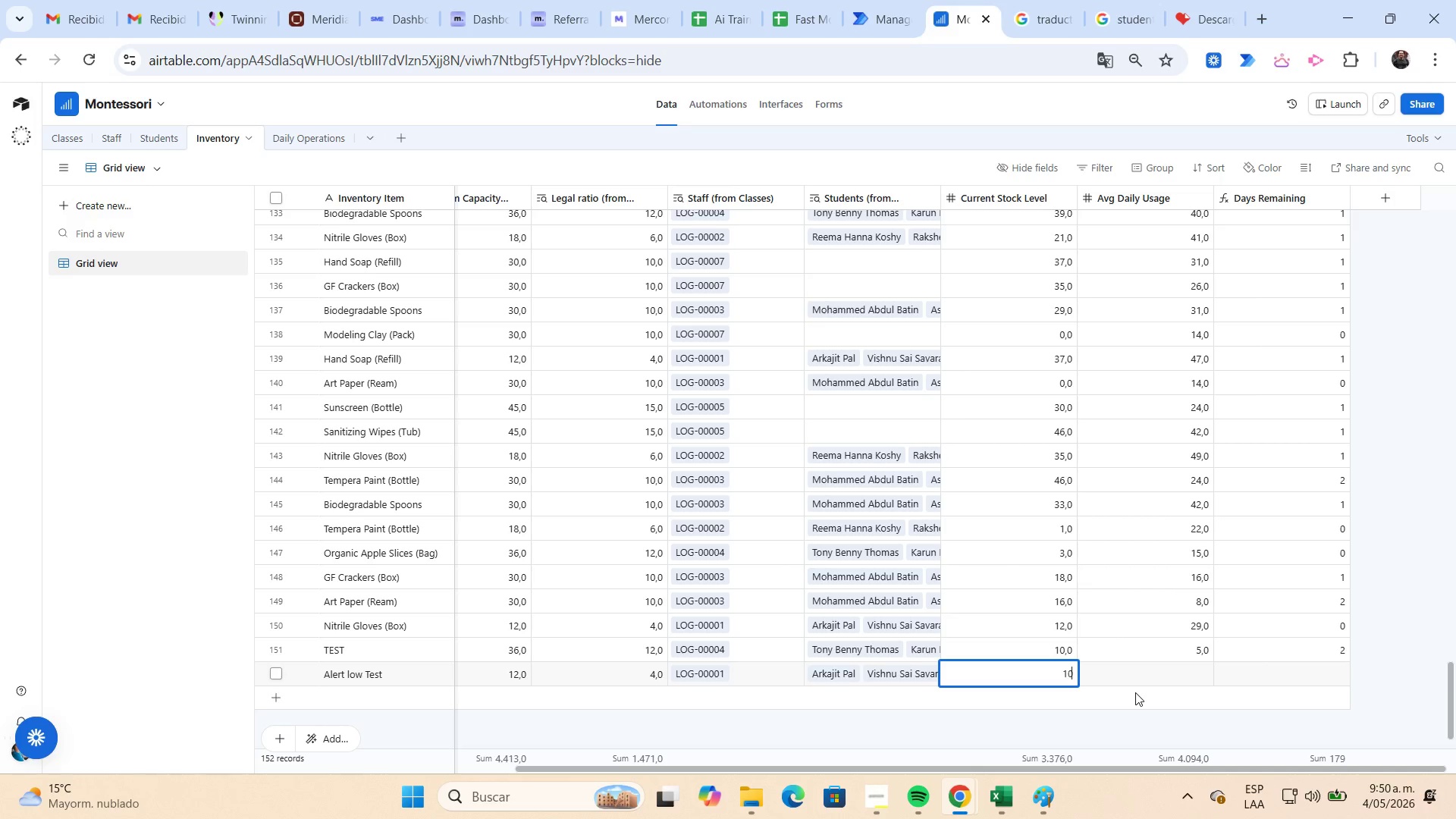 
key(Numpad0)
 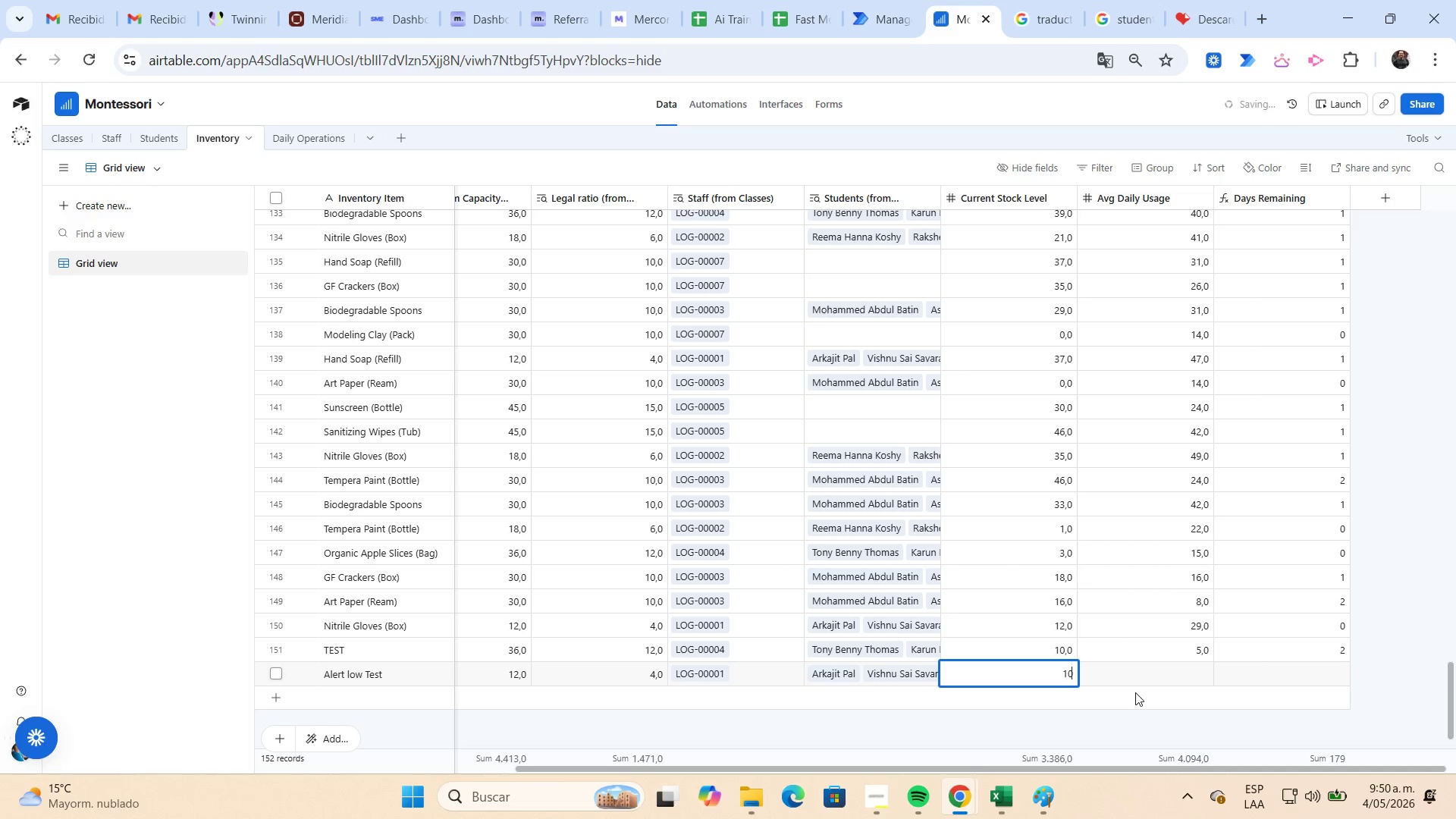 
key(ArrowRight)
 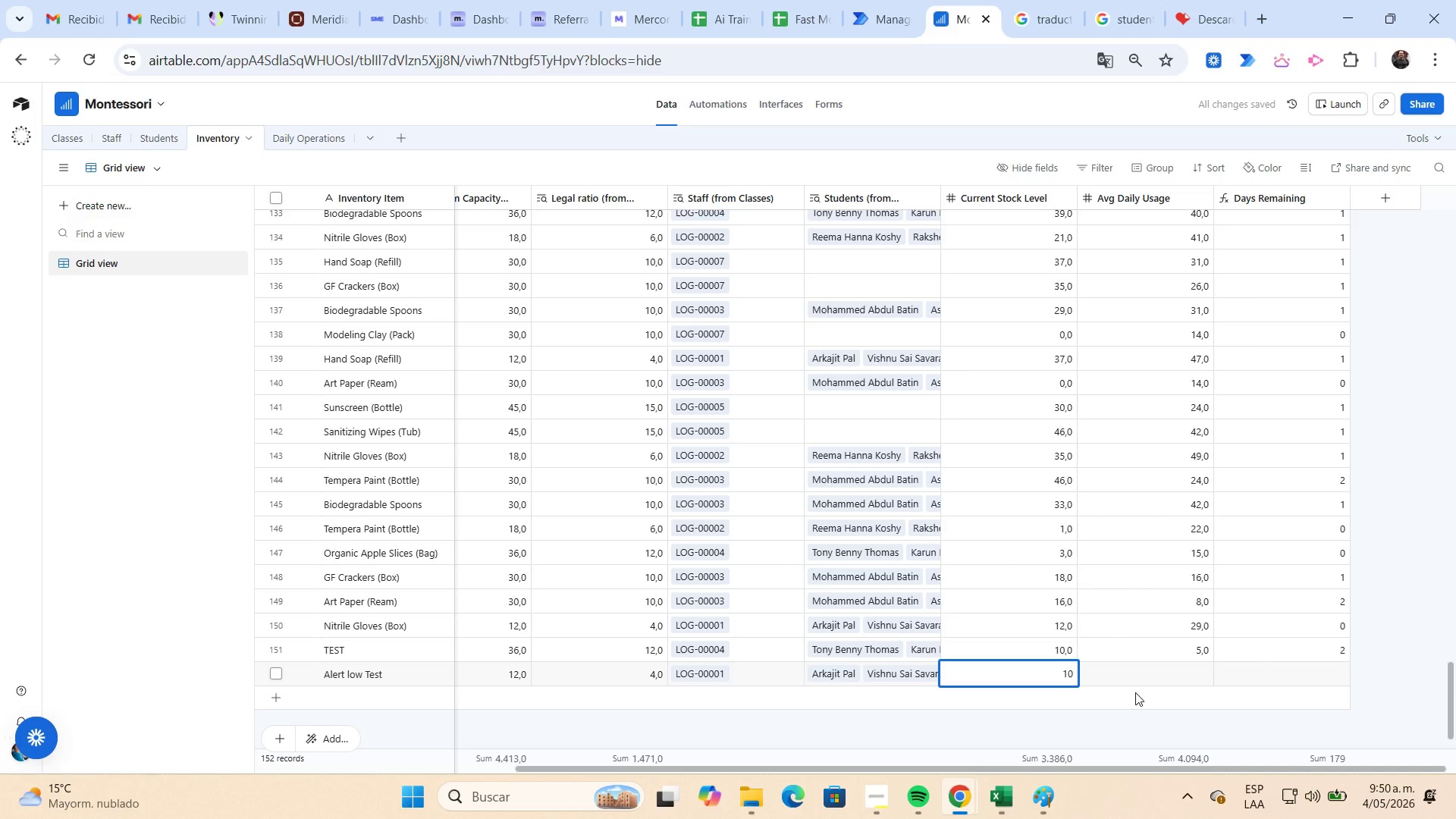 
key(Tab)
 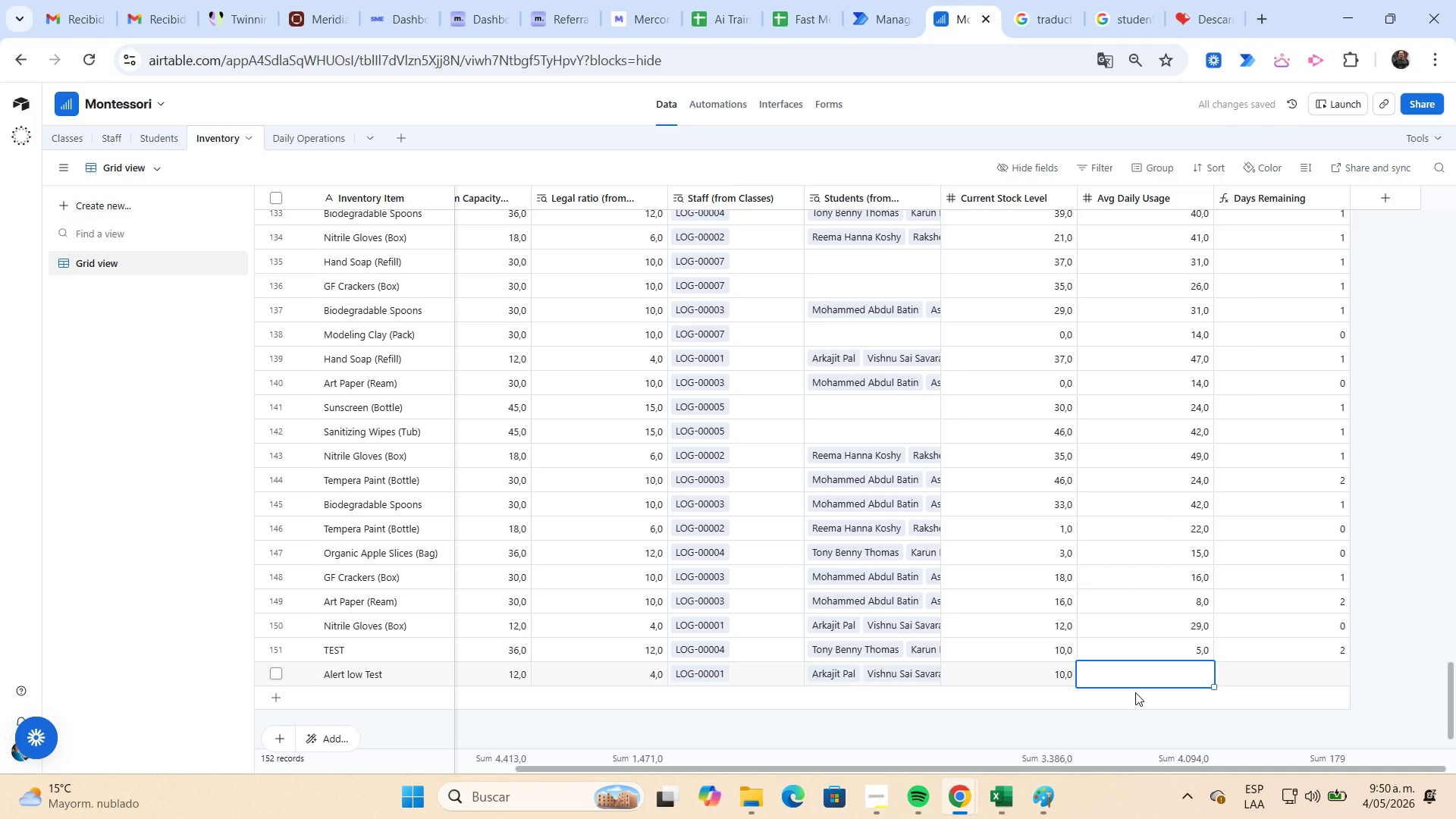 
key(Numpad6)
 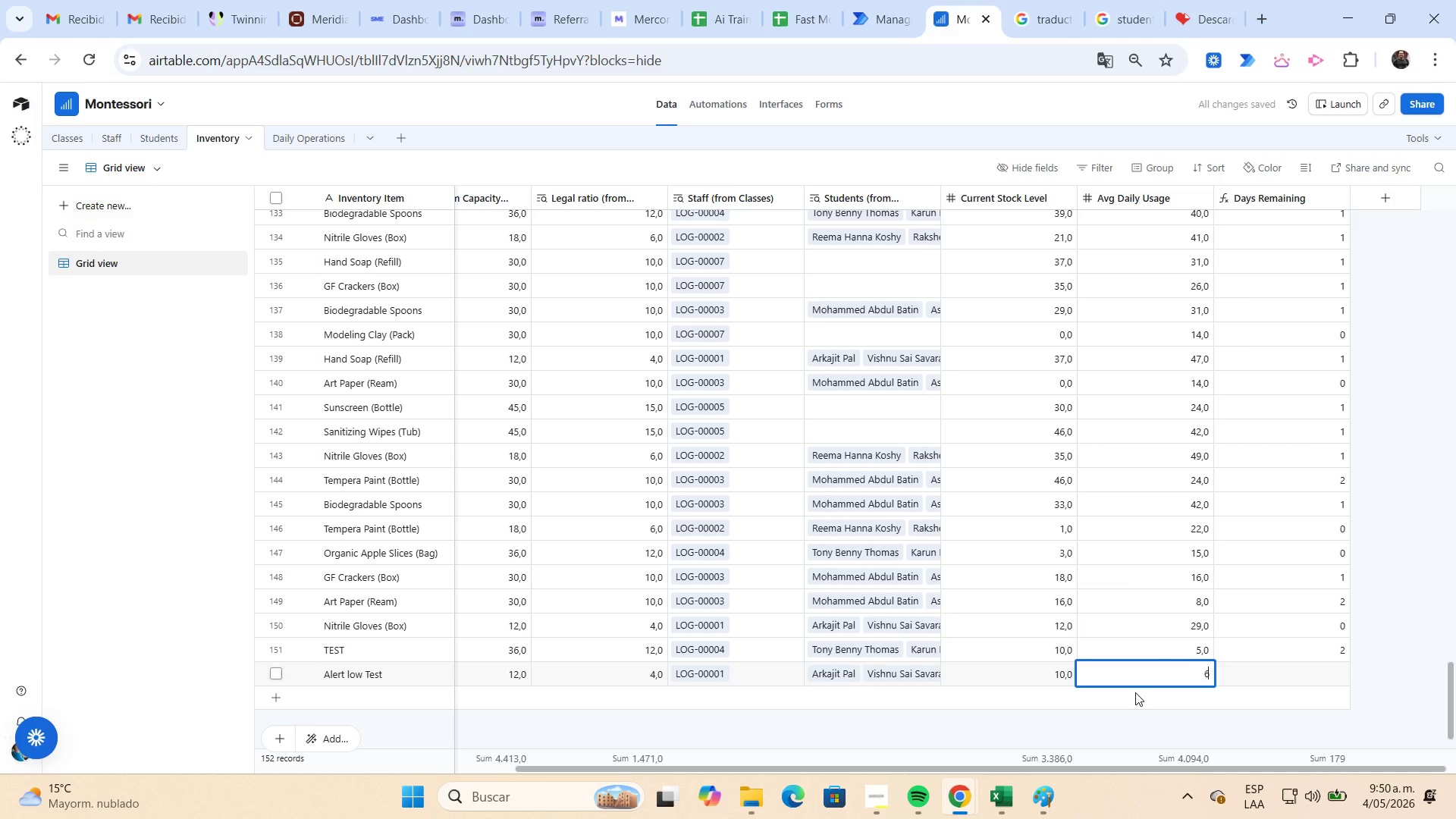 
key(Tab)
 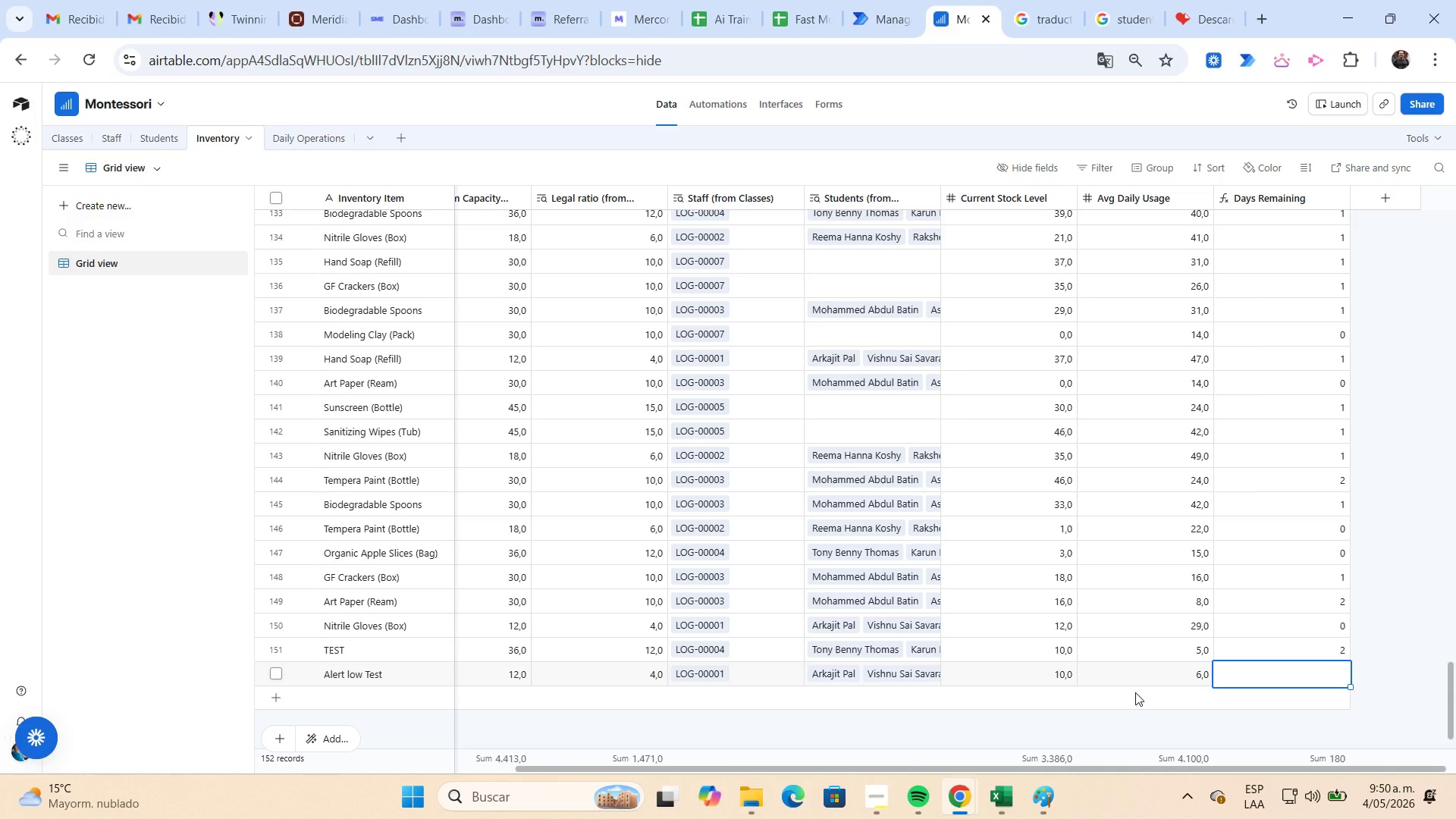 
wait(11.75)
 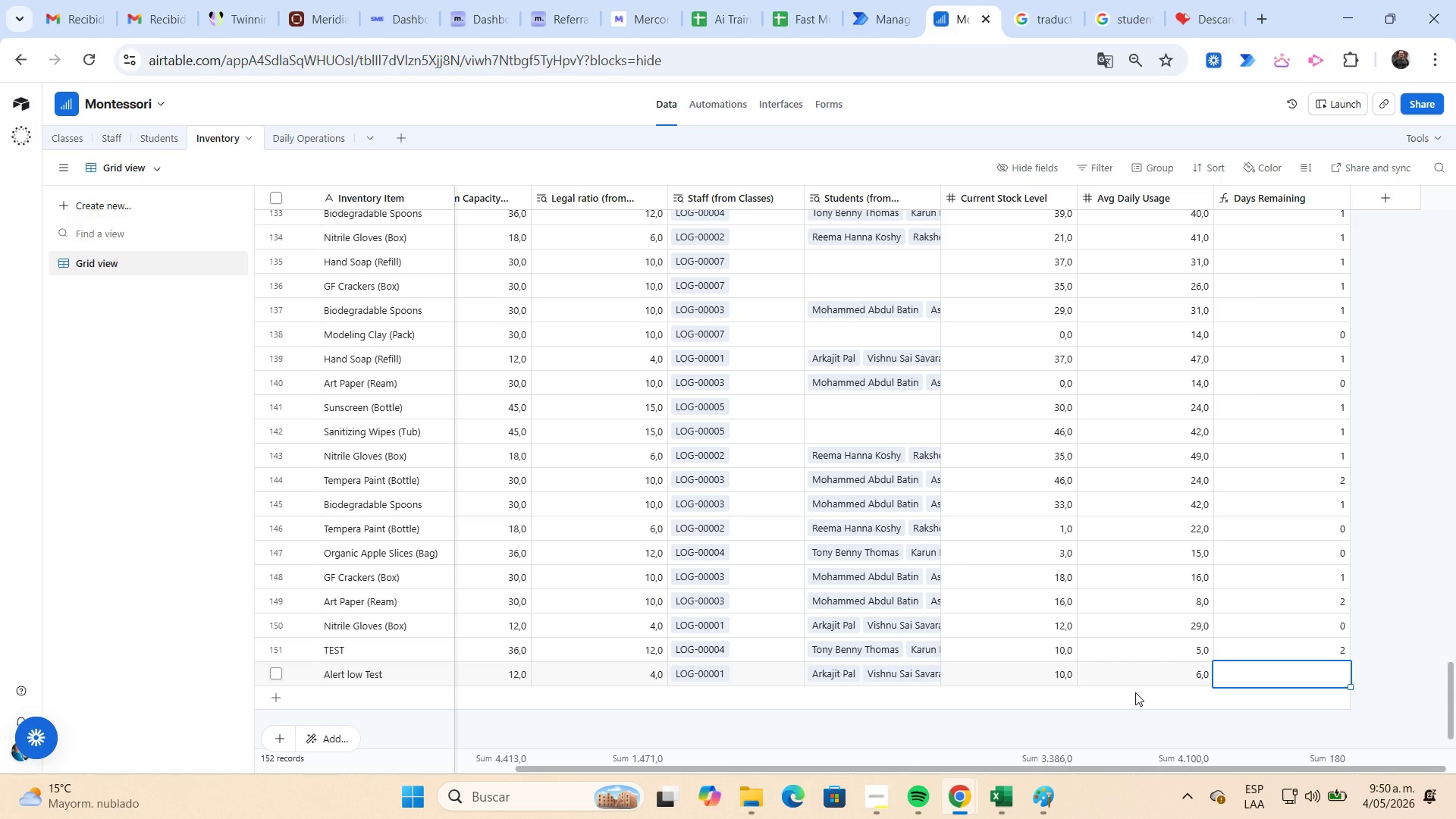 
key(ArrowUp)
 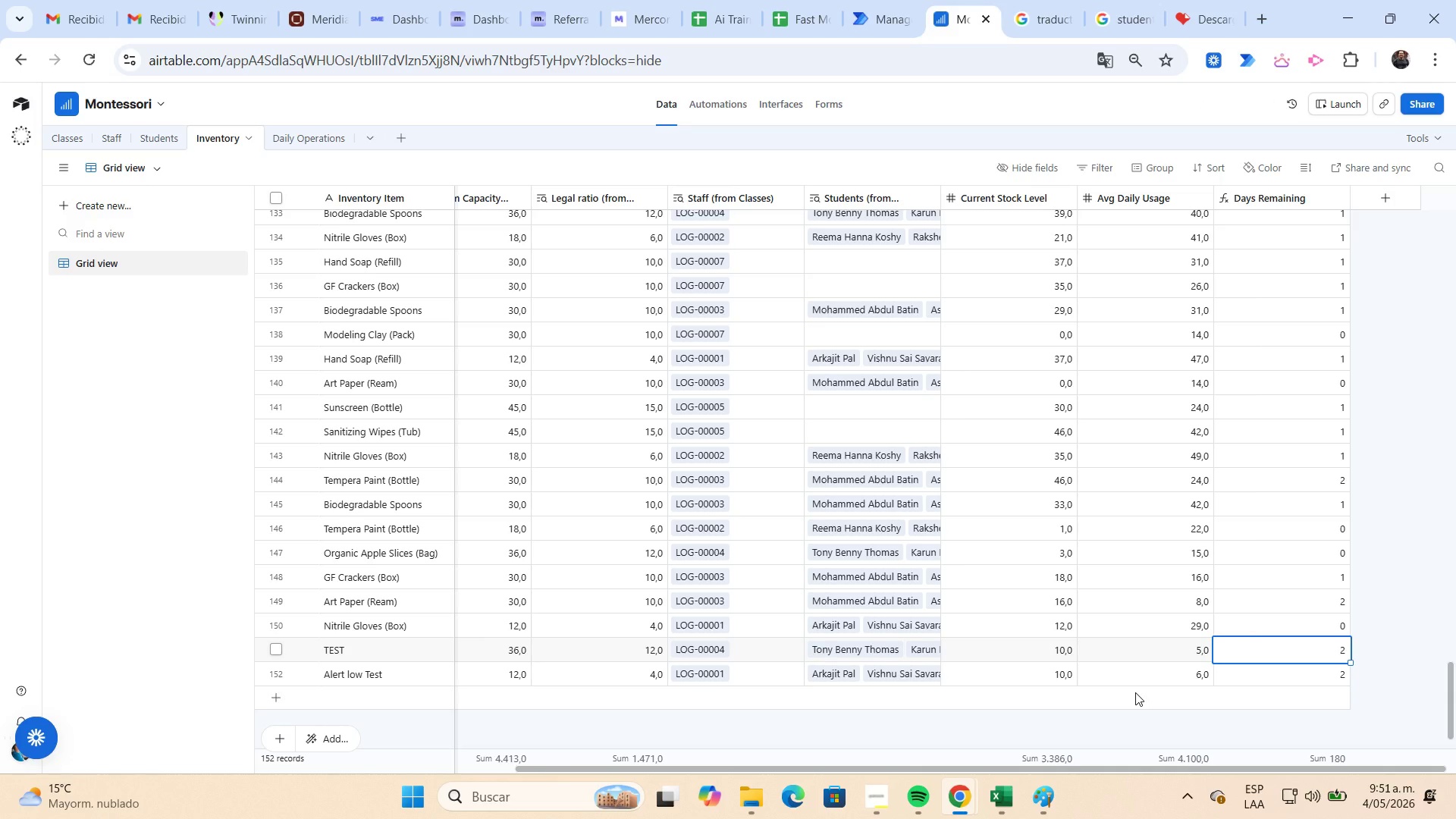 
key(ArrowDown)
 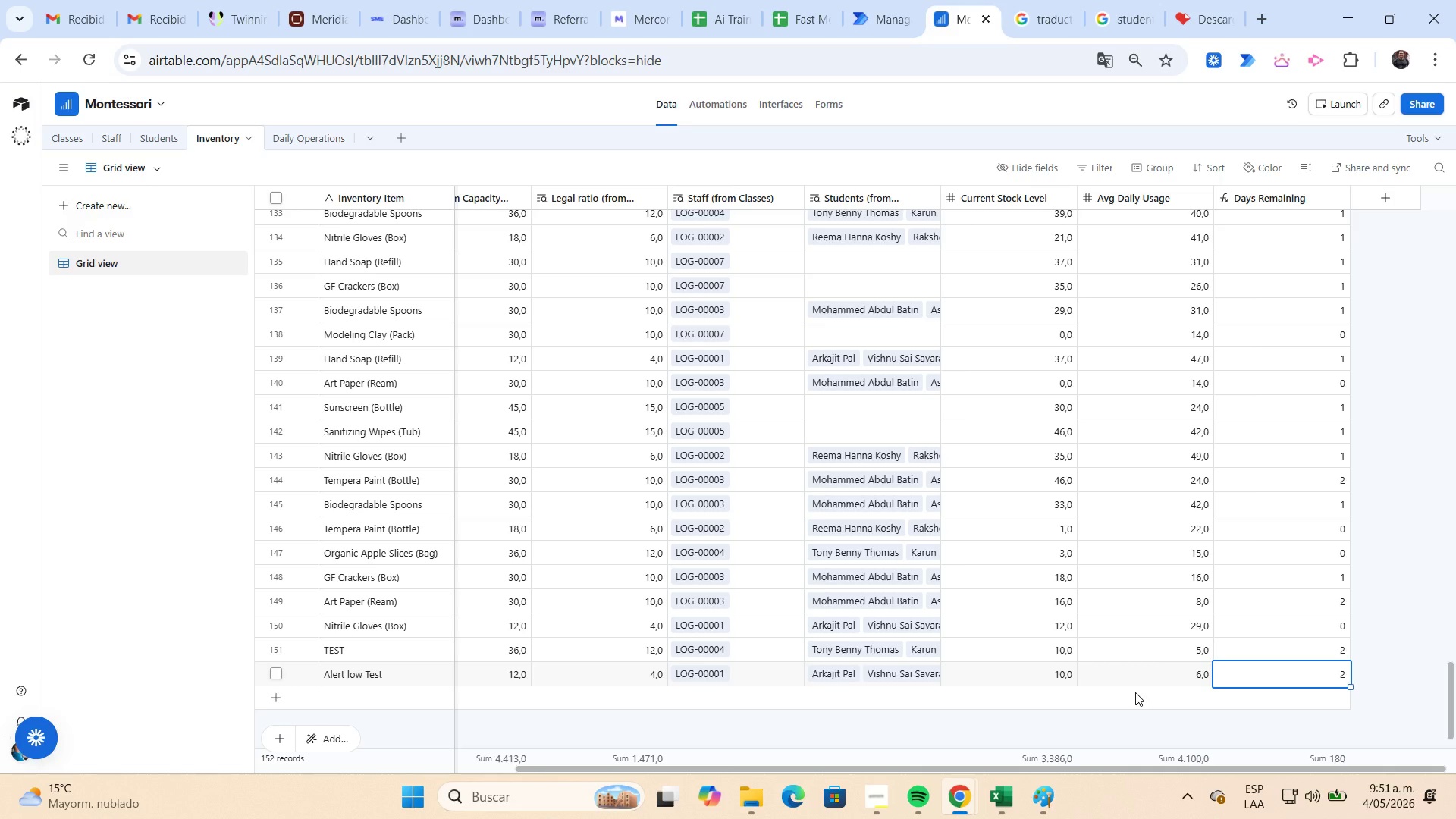 
key(Meta+Shift+S)
 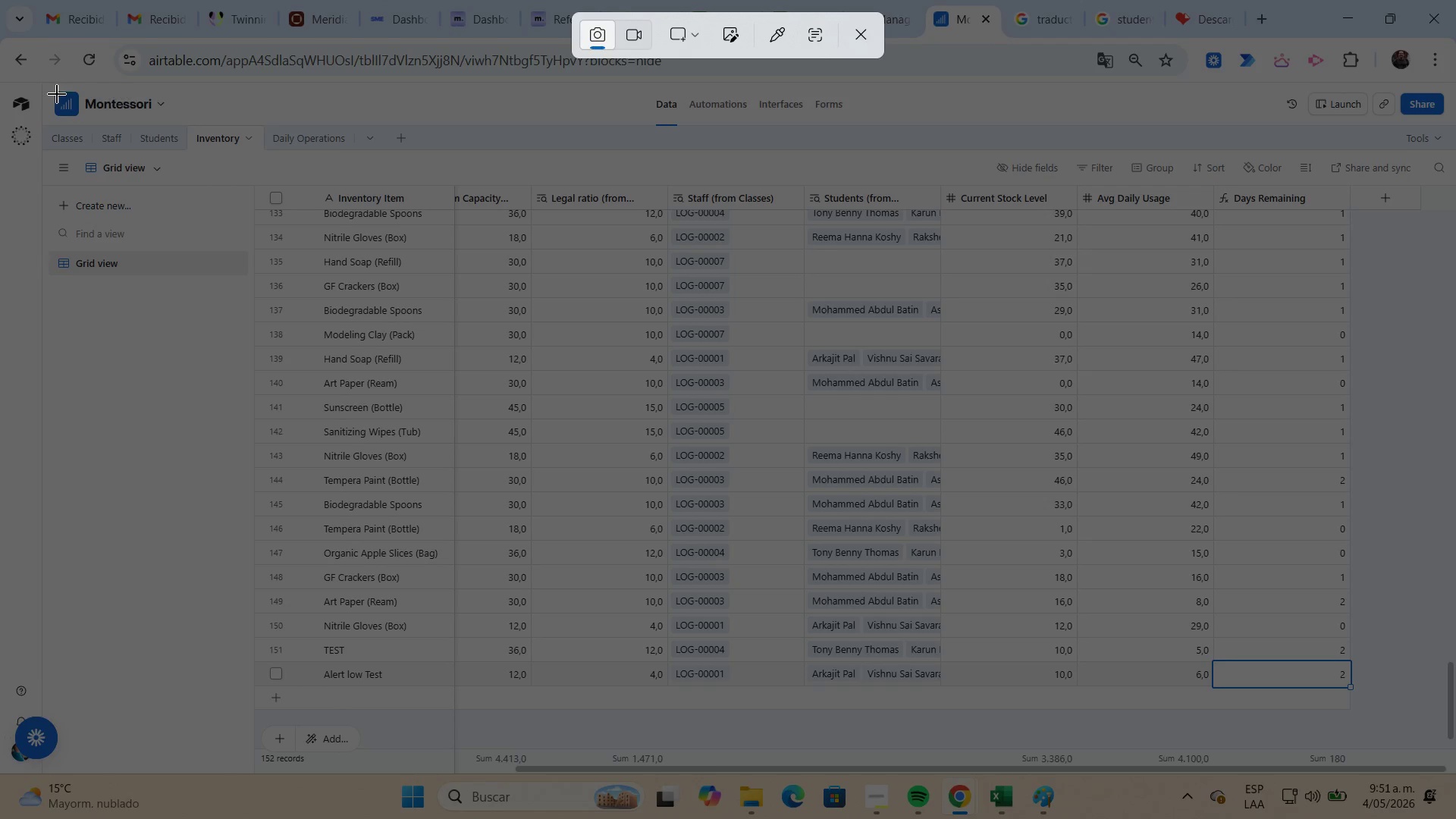 
left_click_drag(start_coordinate=[36, 79], to_coordinate=[1446, 758])
 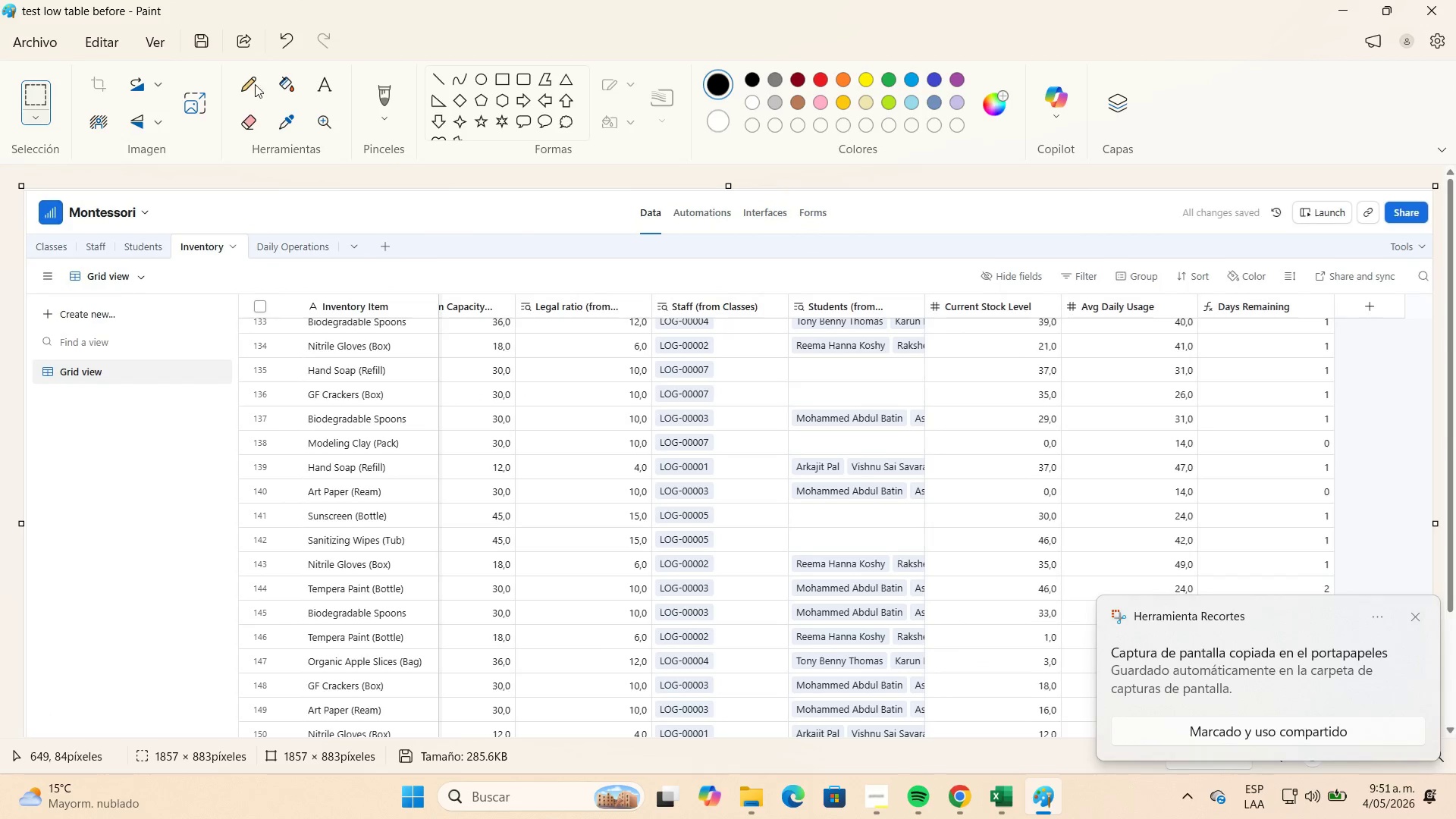 
left_click([57, 50])
 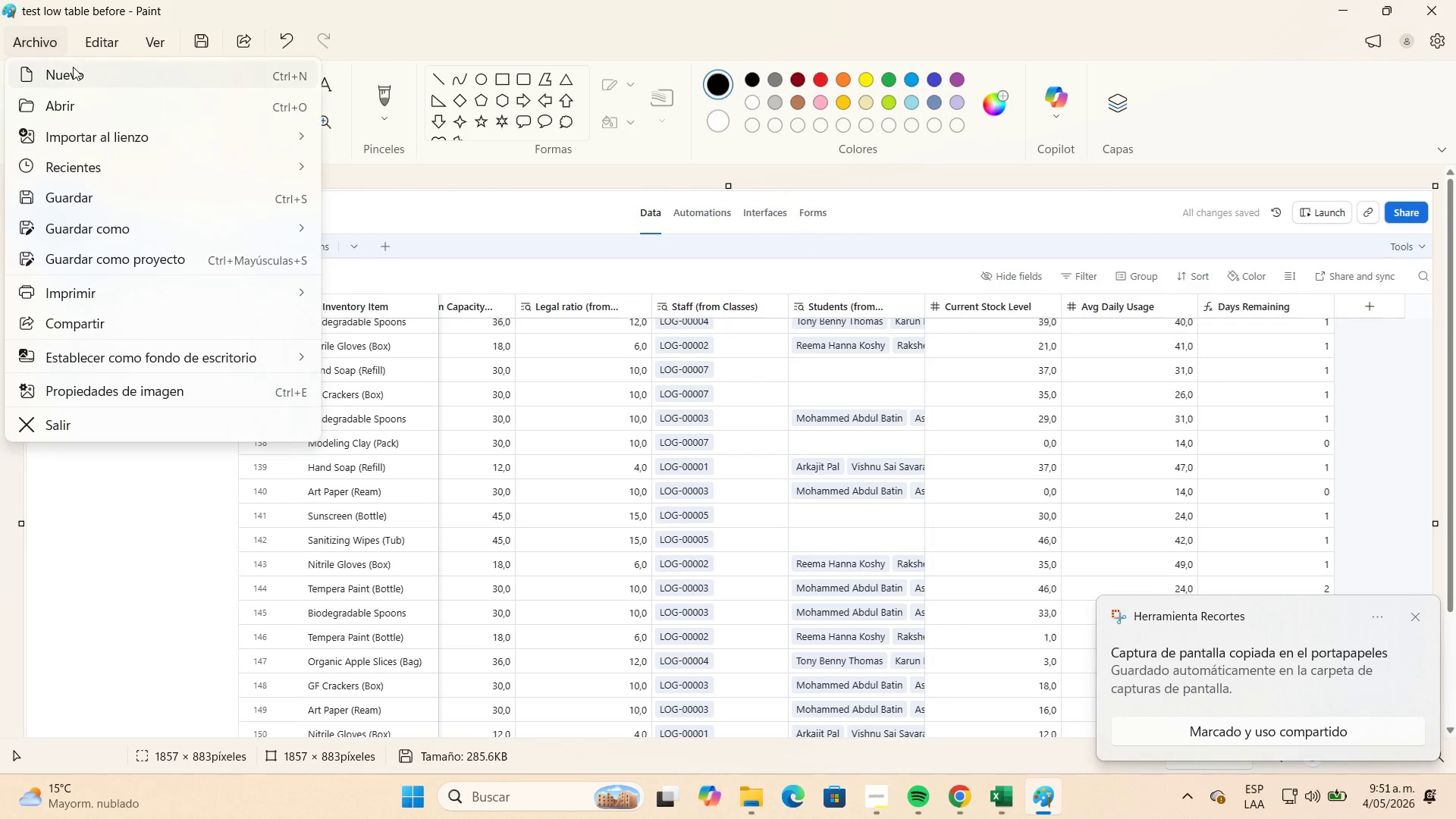 
left_click([75, 68])
 